 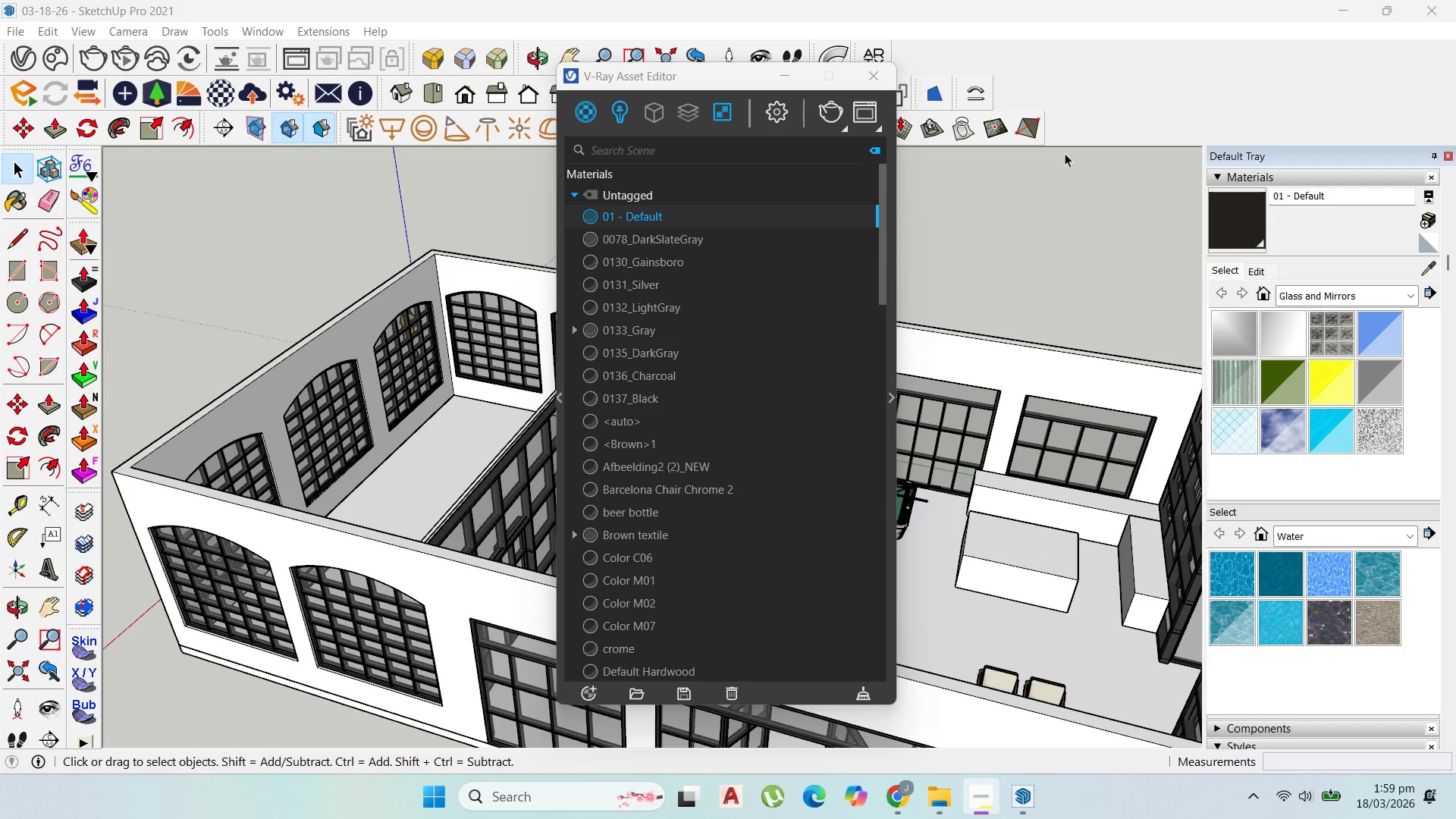 
left_click([789, 80])
 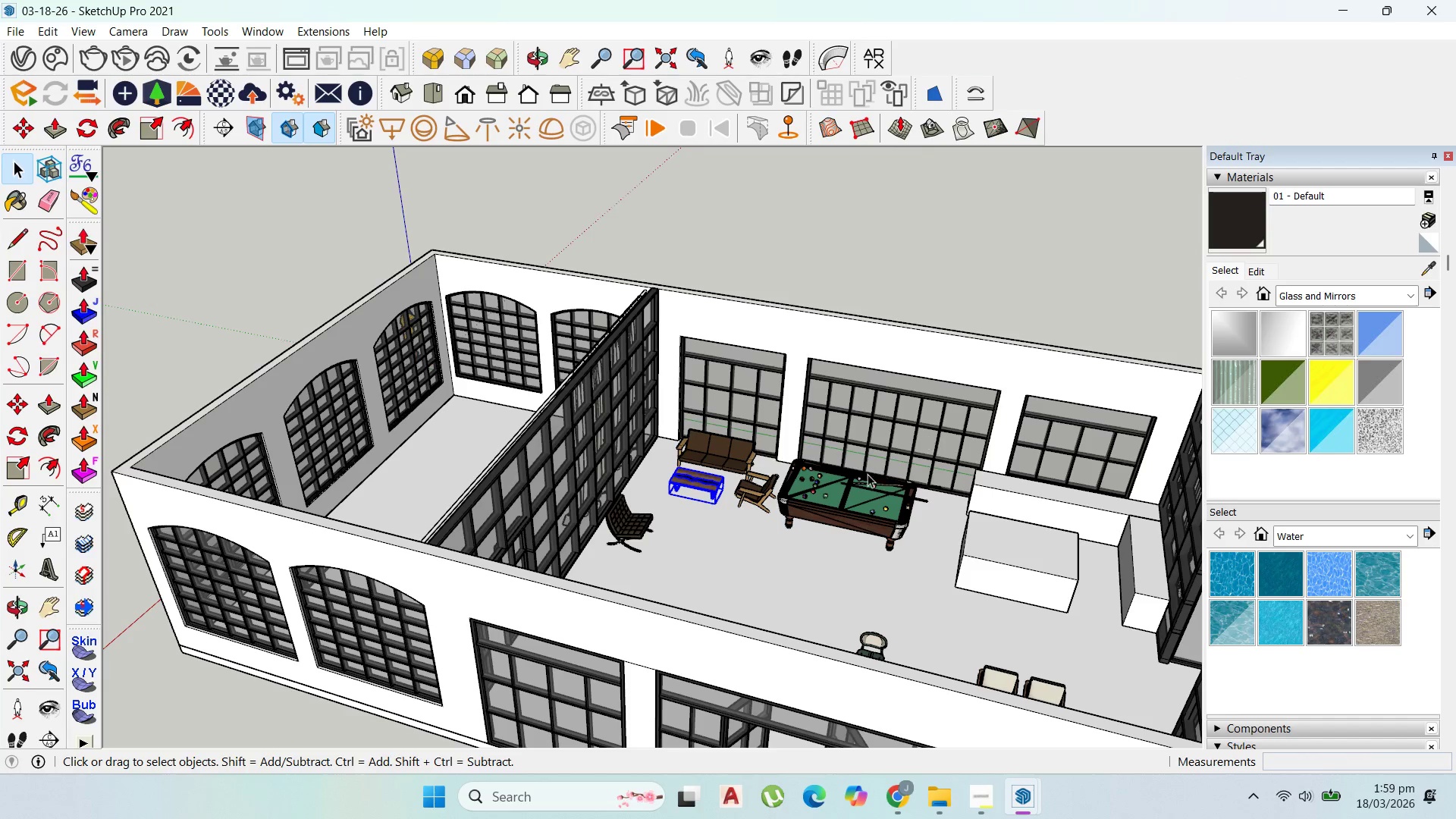 
scroll: coordinate [743, 426], scroll_direction: down, amount: 5.0
 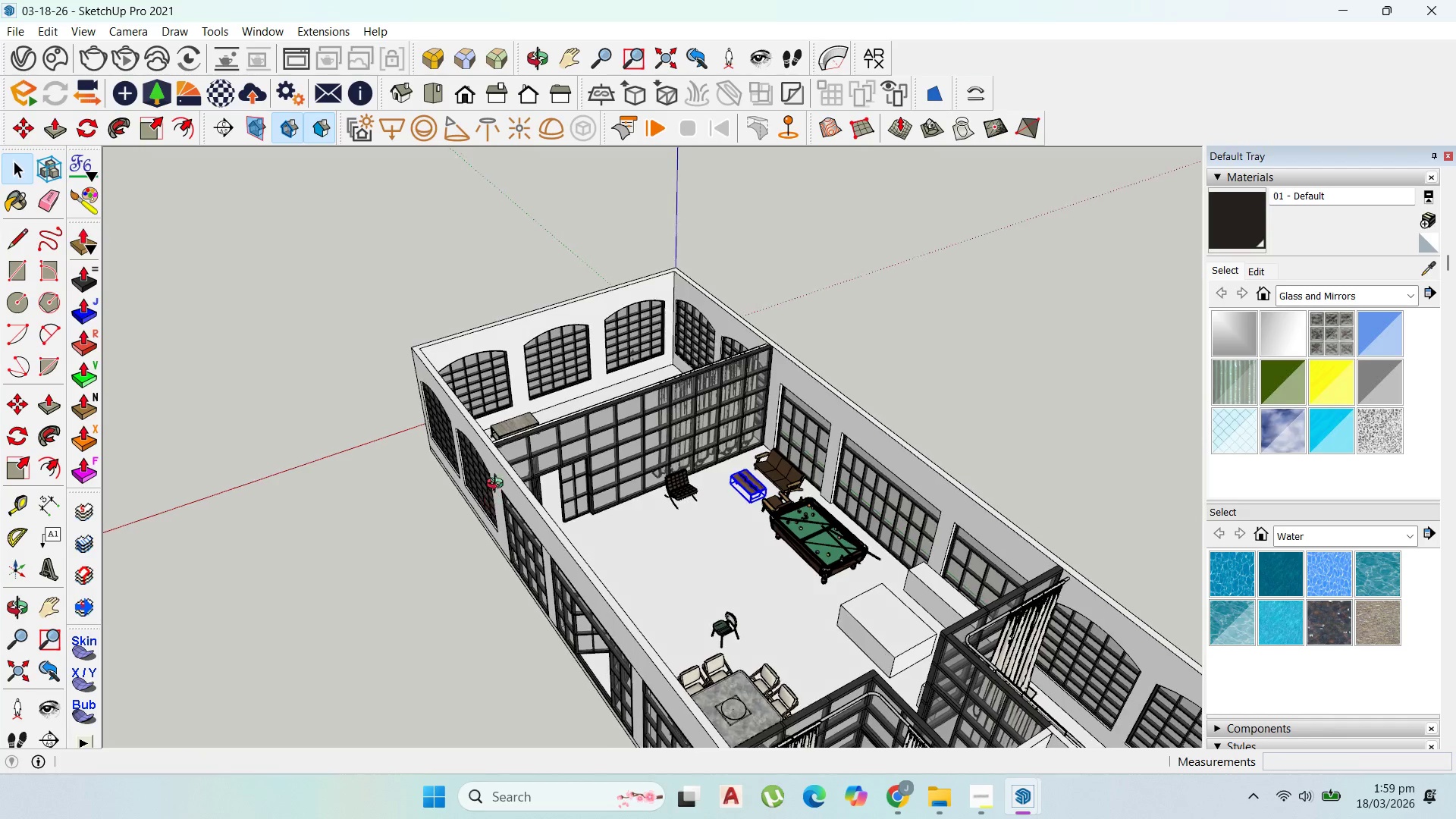 
scroll: coordinate [616, 466], scroll_direction: up, amount: 9.0
 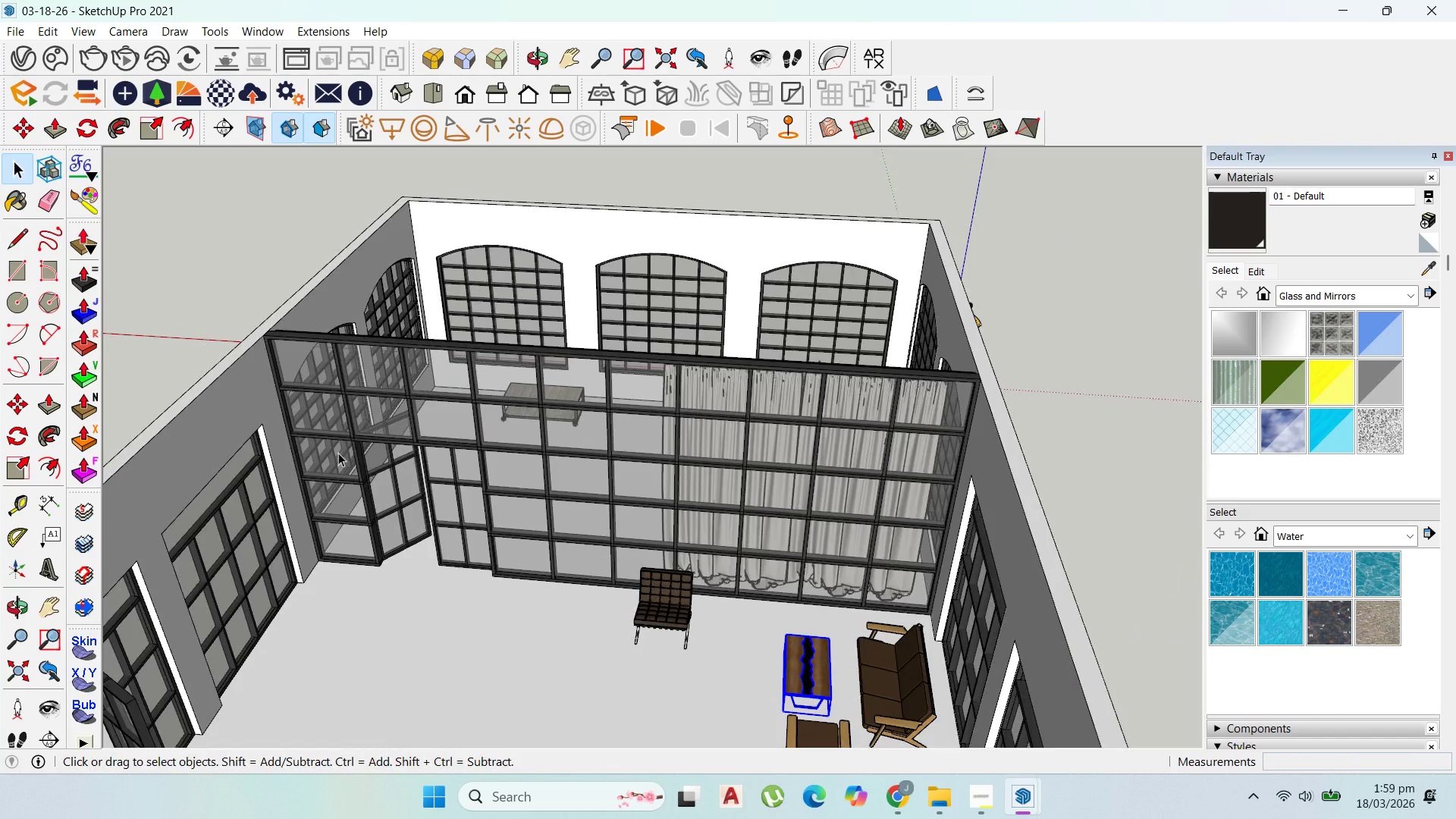 
scroll: coordinate [469, 460], scroll_direction: down, amount: 2.0
 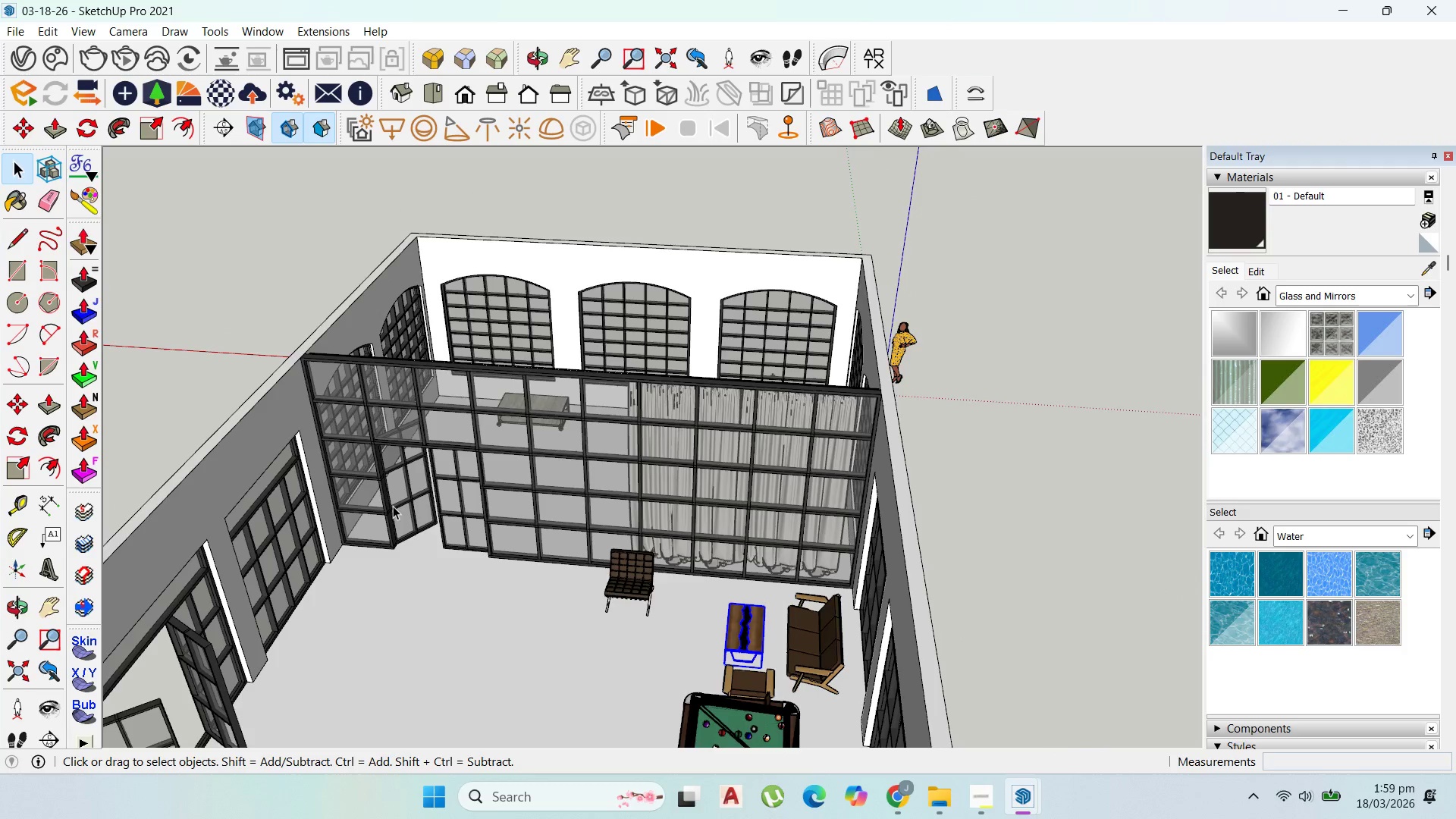 
scroll: coordinate [327, 501], scroll_direction: up, amount: 3.0
 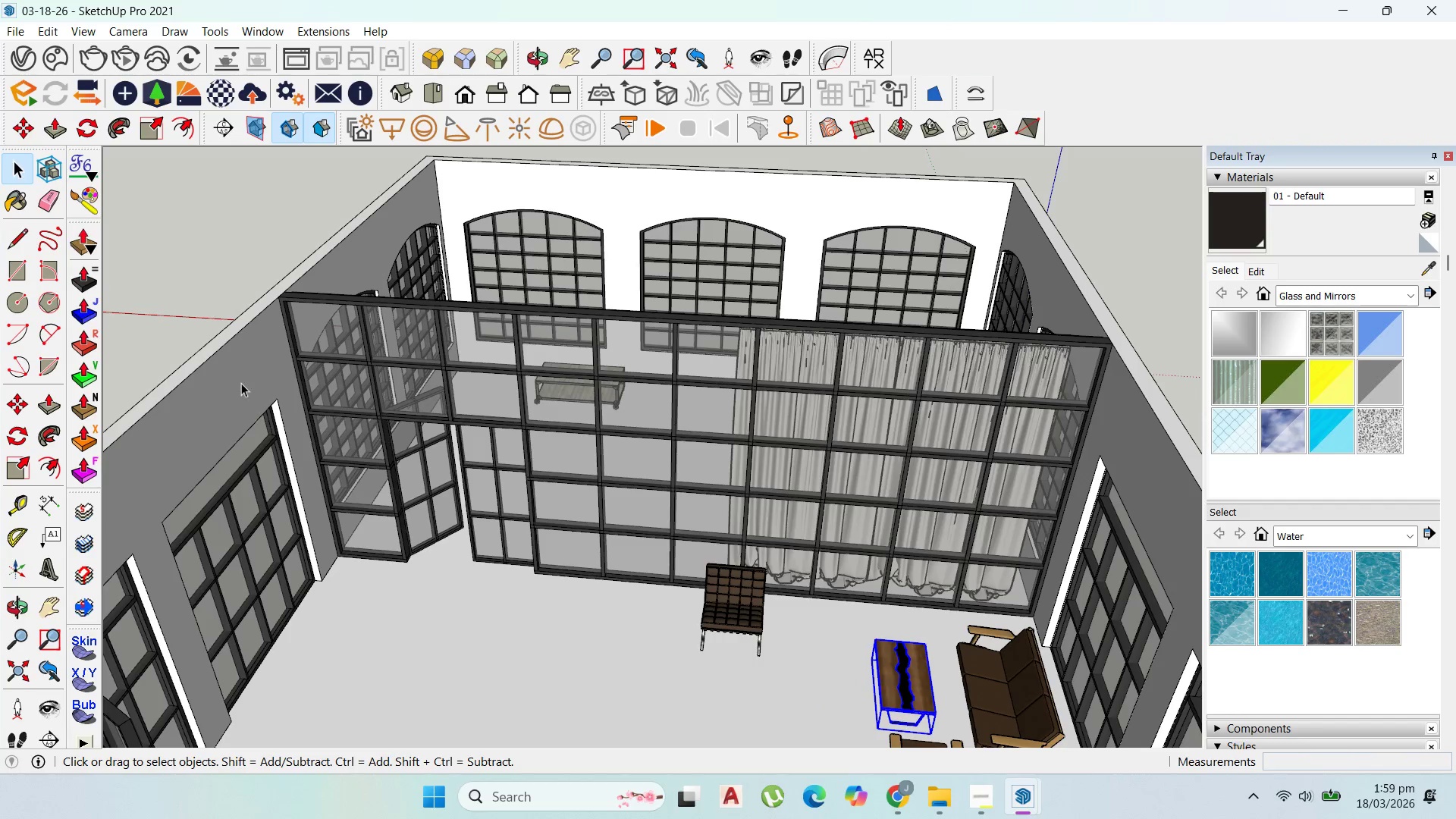 
left_click([239, 378])
 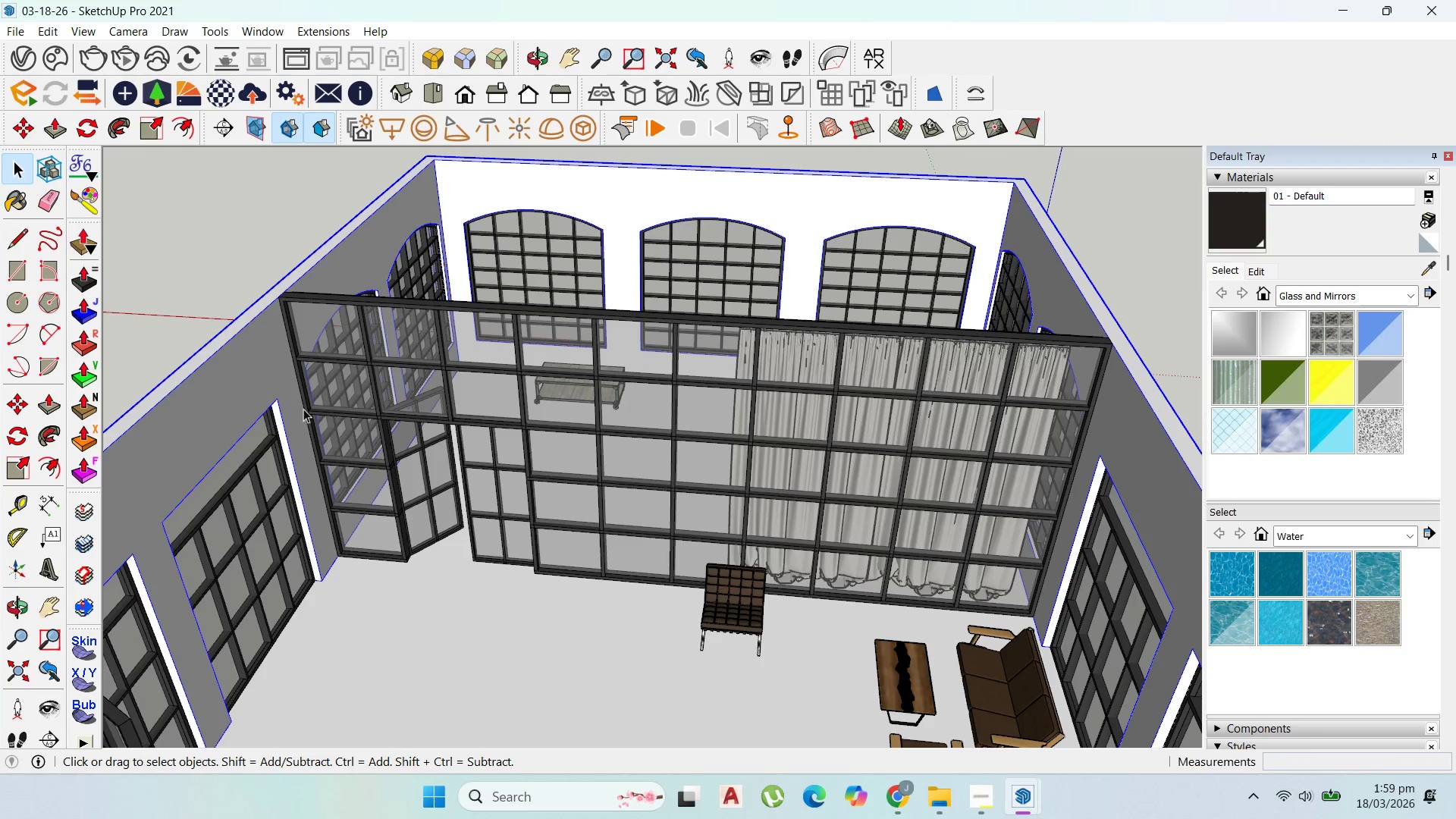 
scroll: coordinate [324, 410], scroll_direction: down, amount: 1.0
 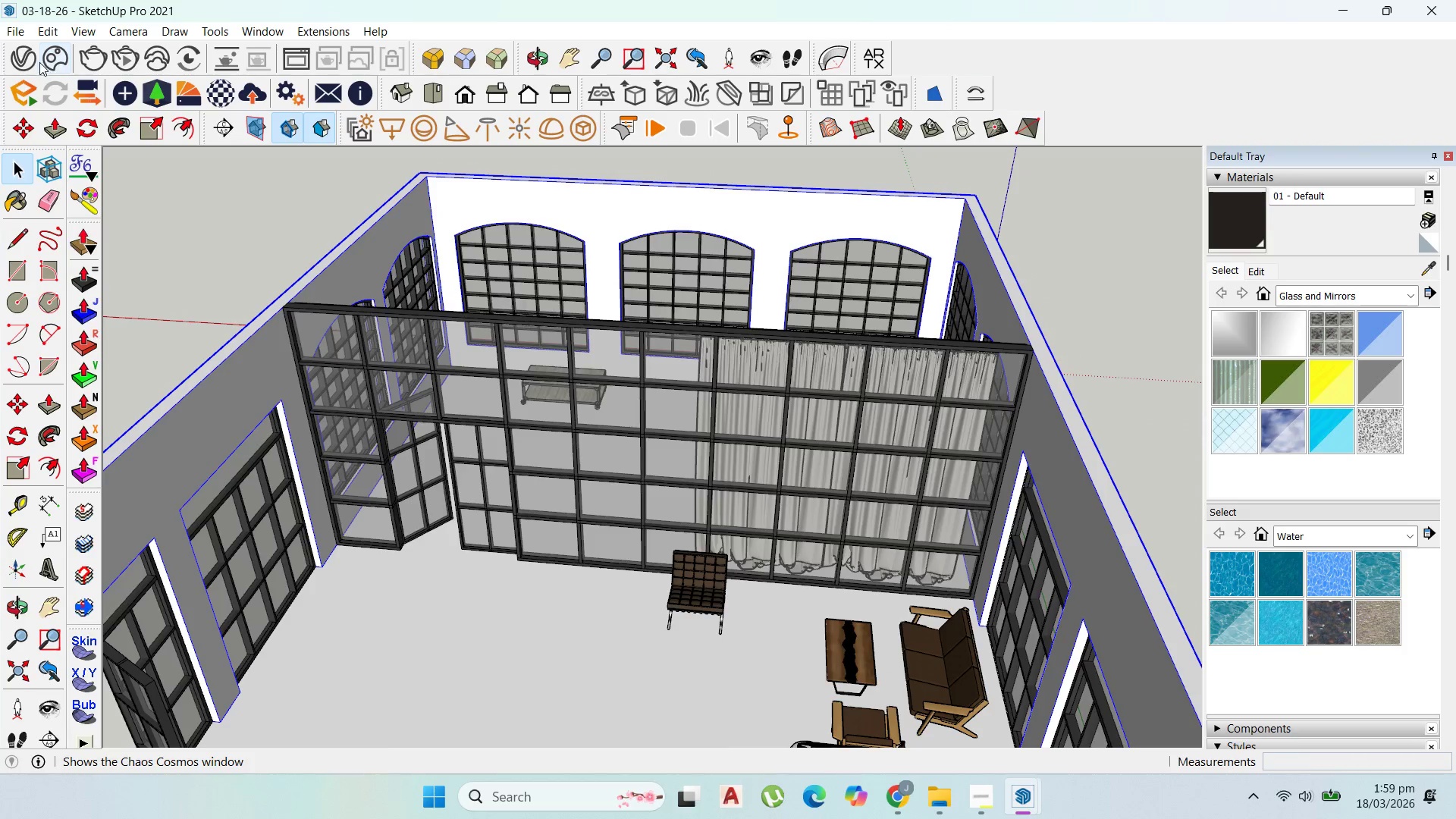 
left_click([30, 58])
 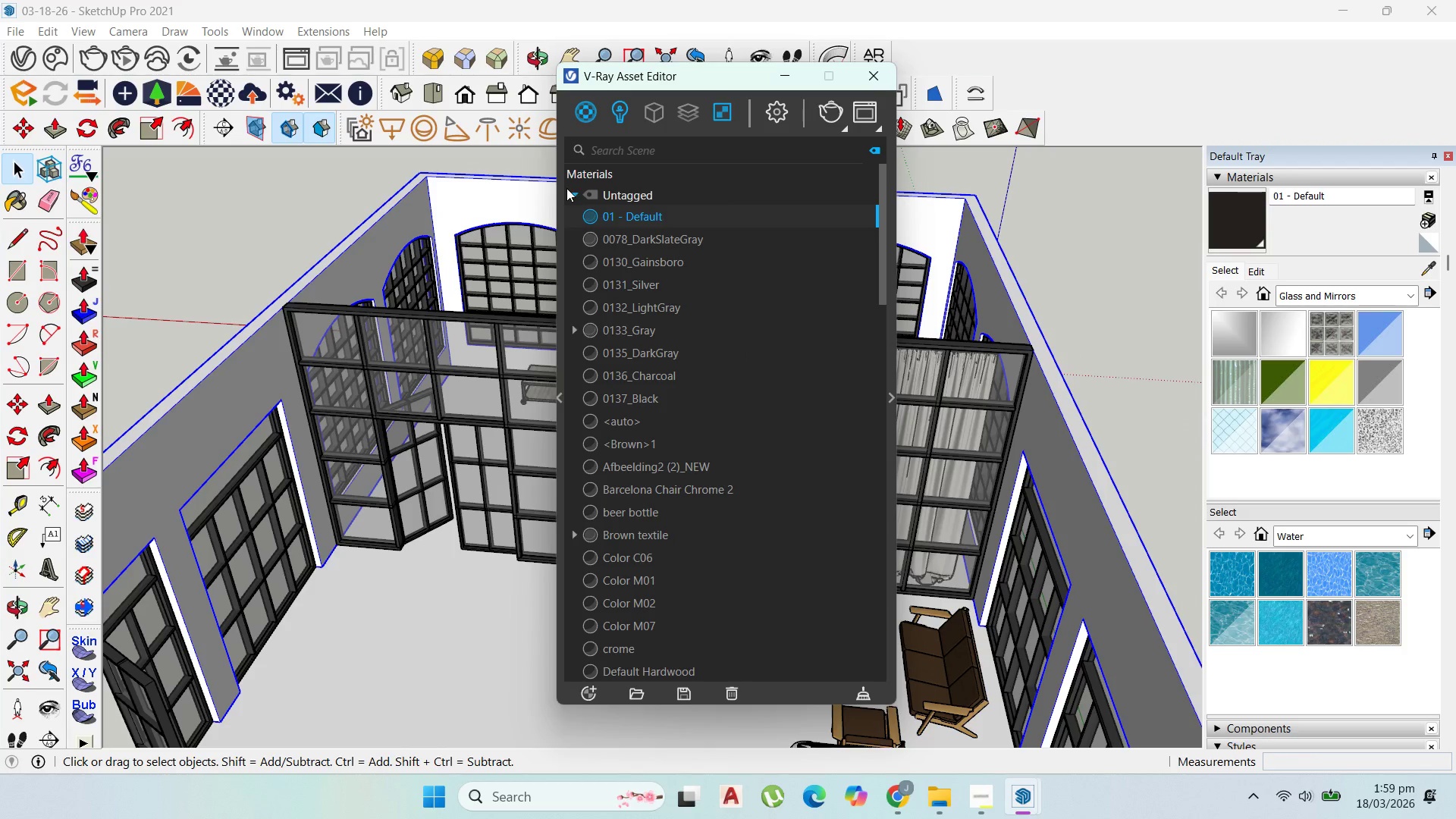 
left_click([560, 186])
 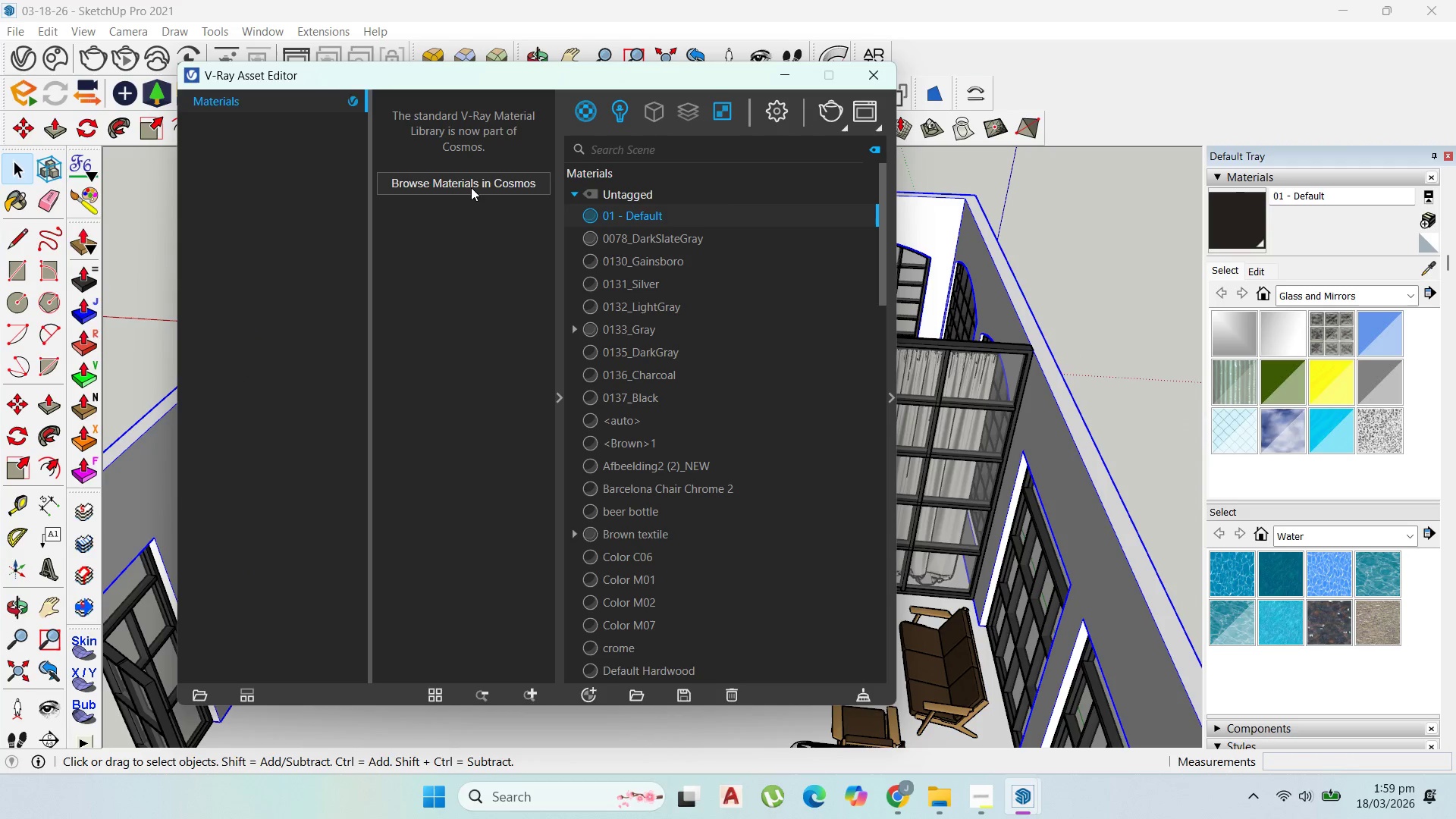 
left_click([472, 186])
 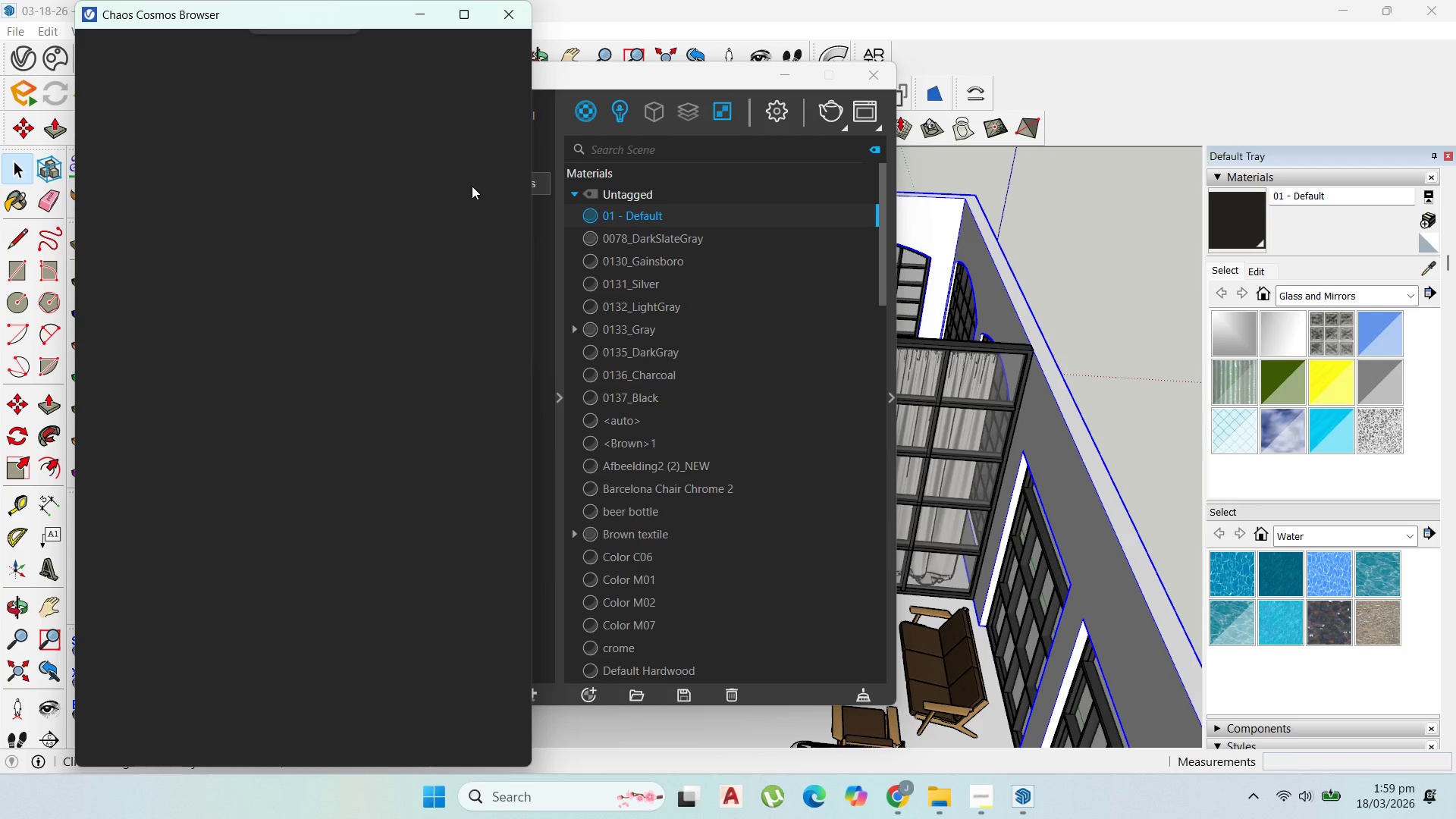 
wait(10.88)
 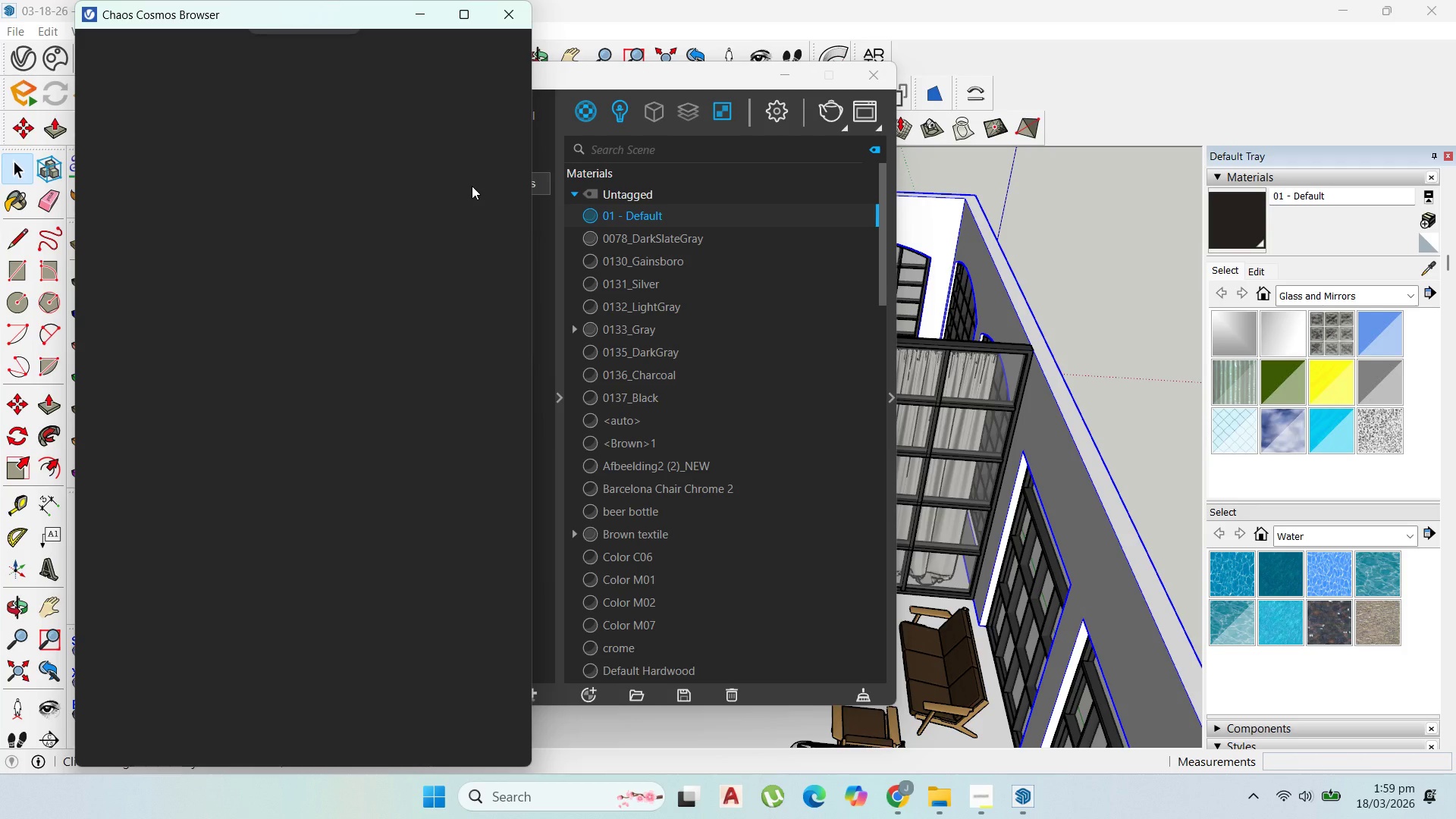 
left_click_drag(start_coordinate=[339, 14], to_coordinate=[1004, 31])
 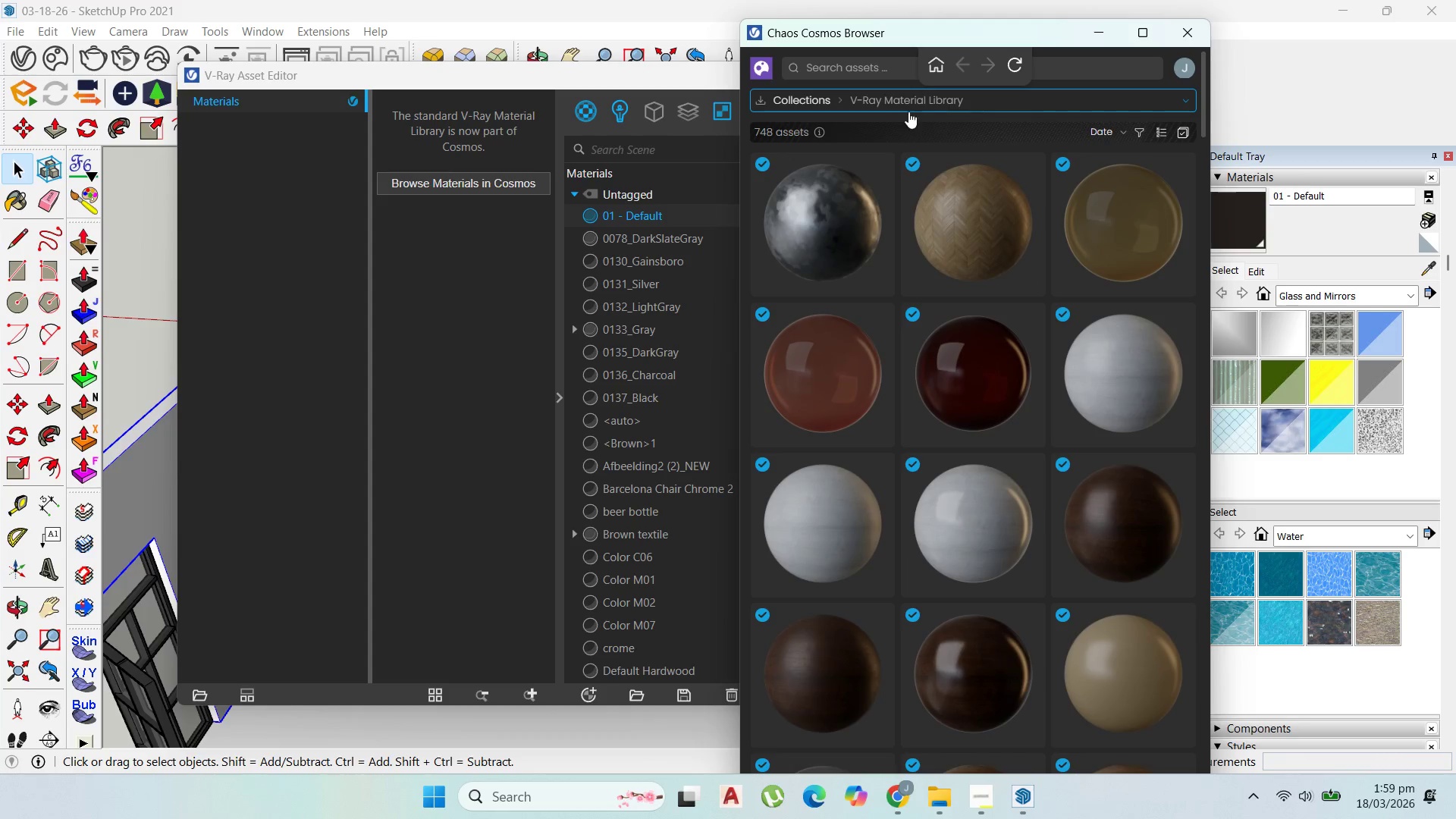 
left_click([819, 99])
 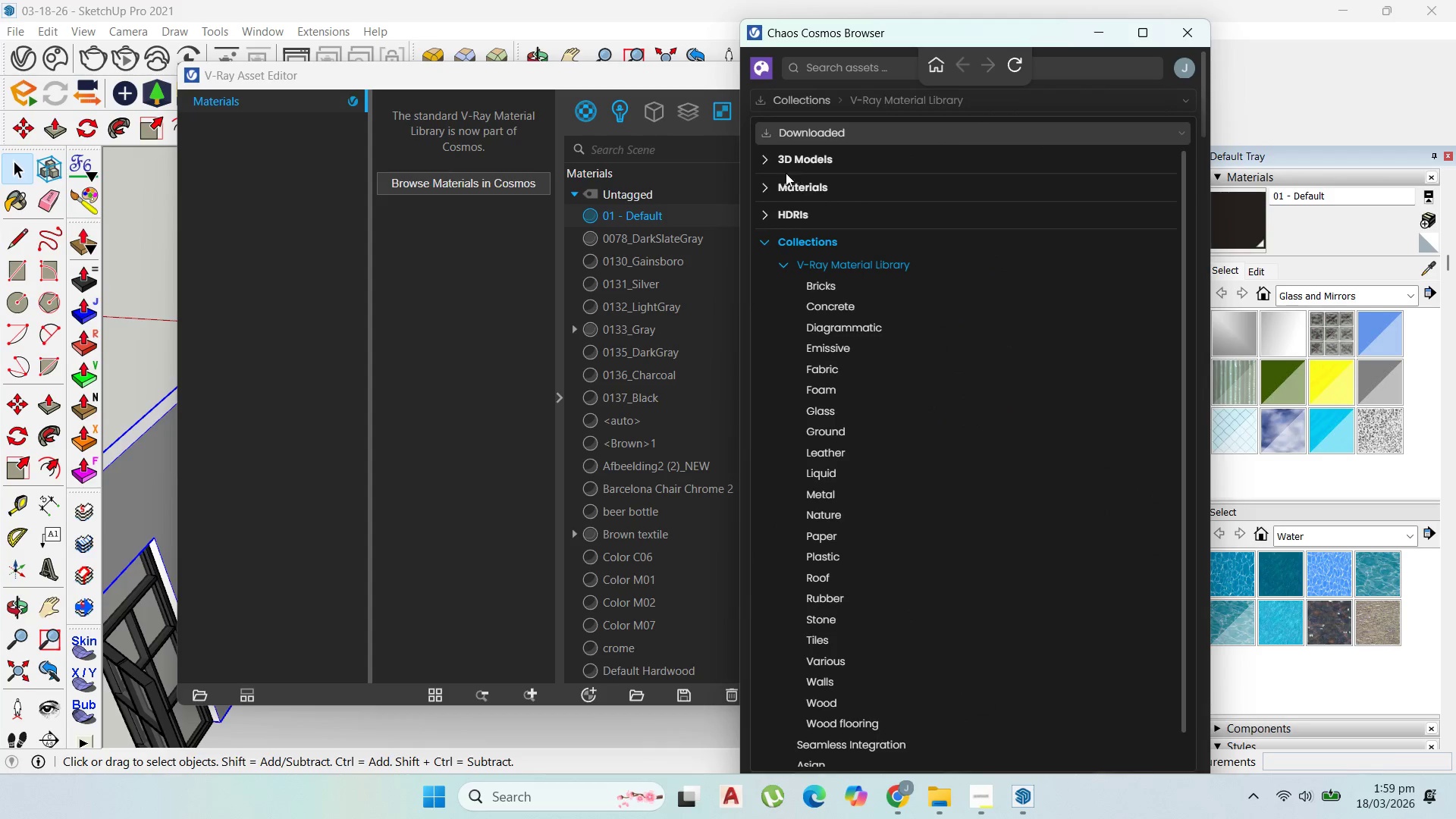 
left_click([769, 183])
 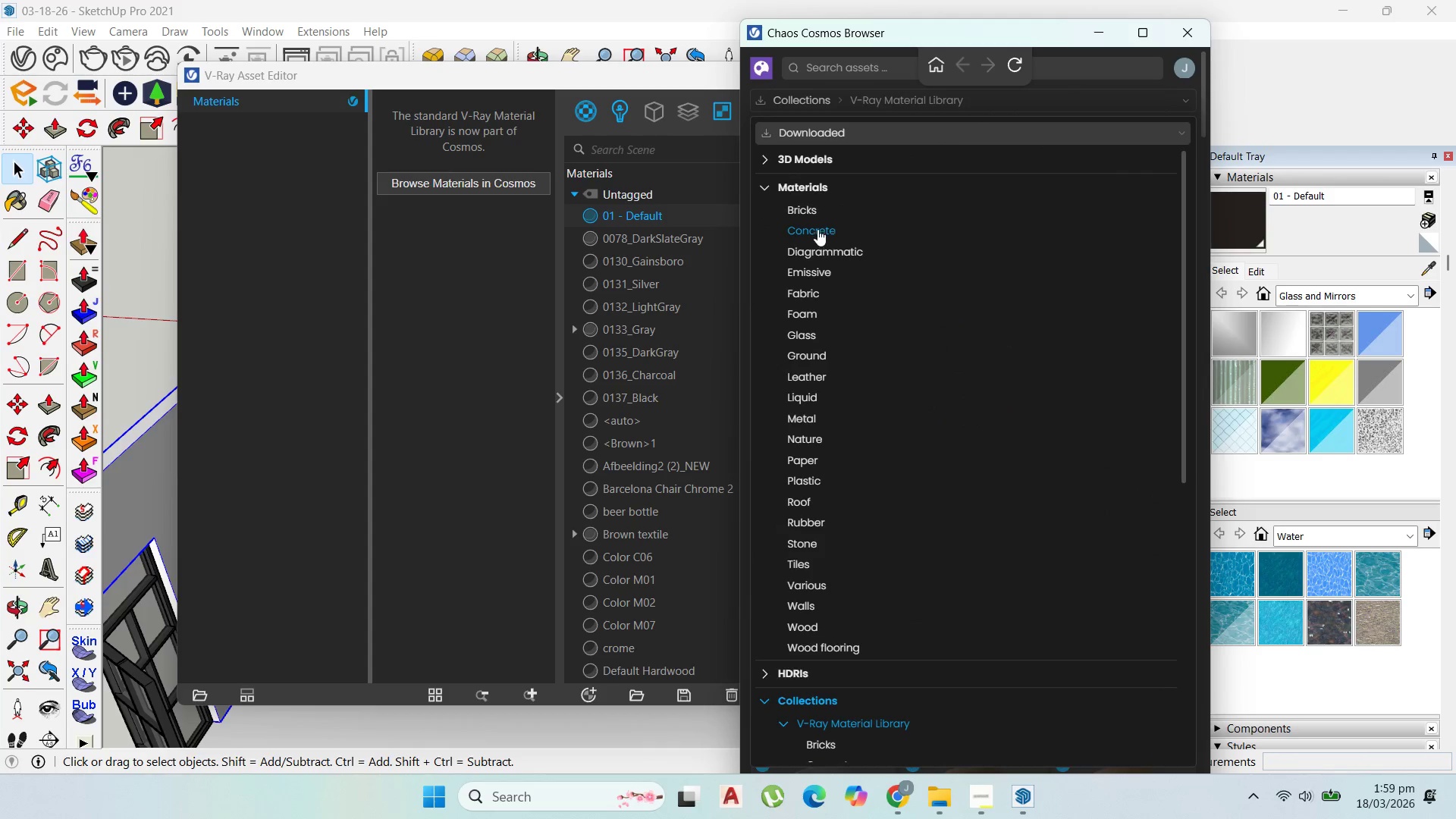 
left_click([809, 209])
 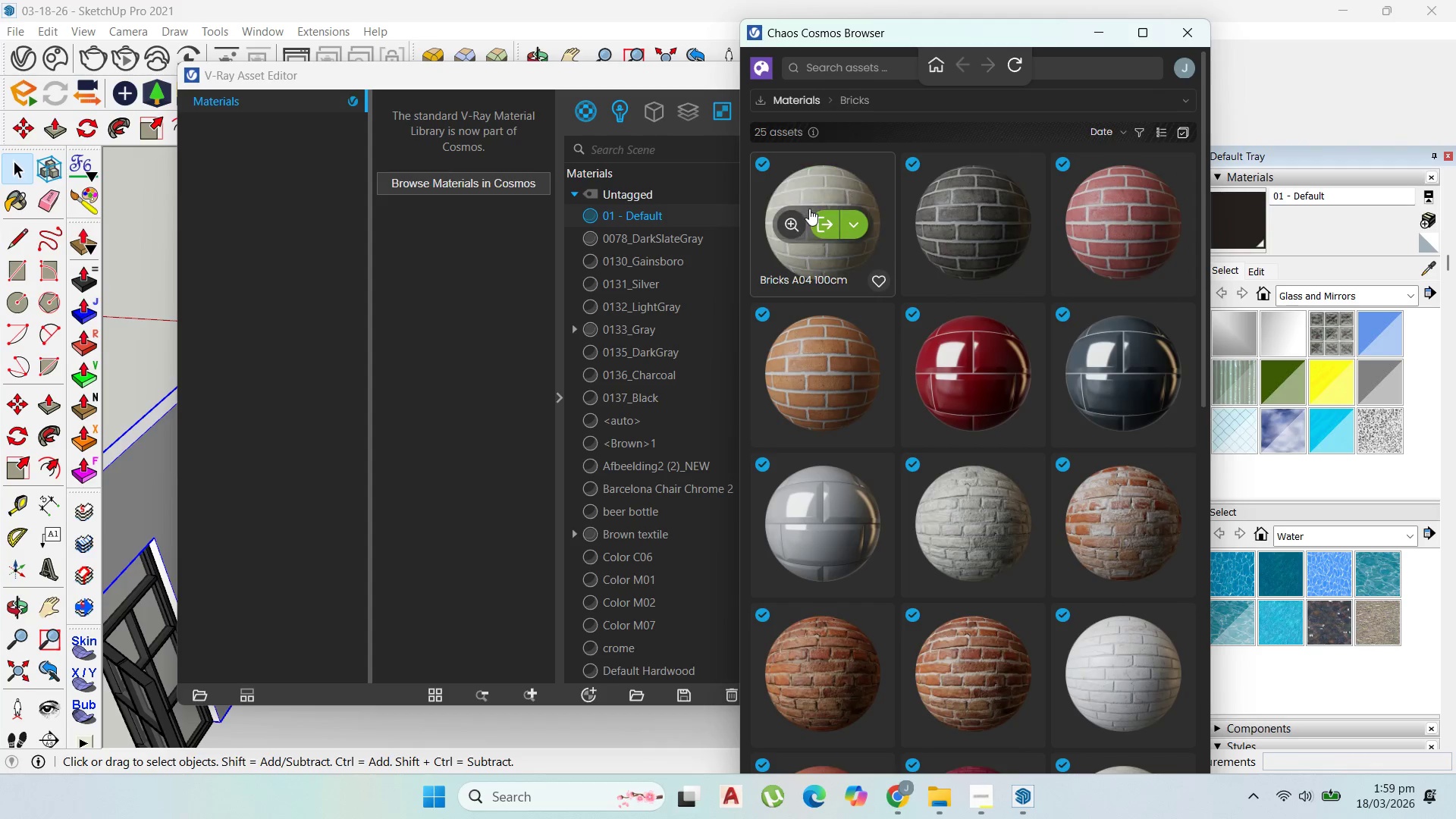 
scroll: coordinate [824, 397], scroll_direction: down, amount: 2.0
 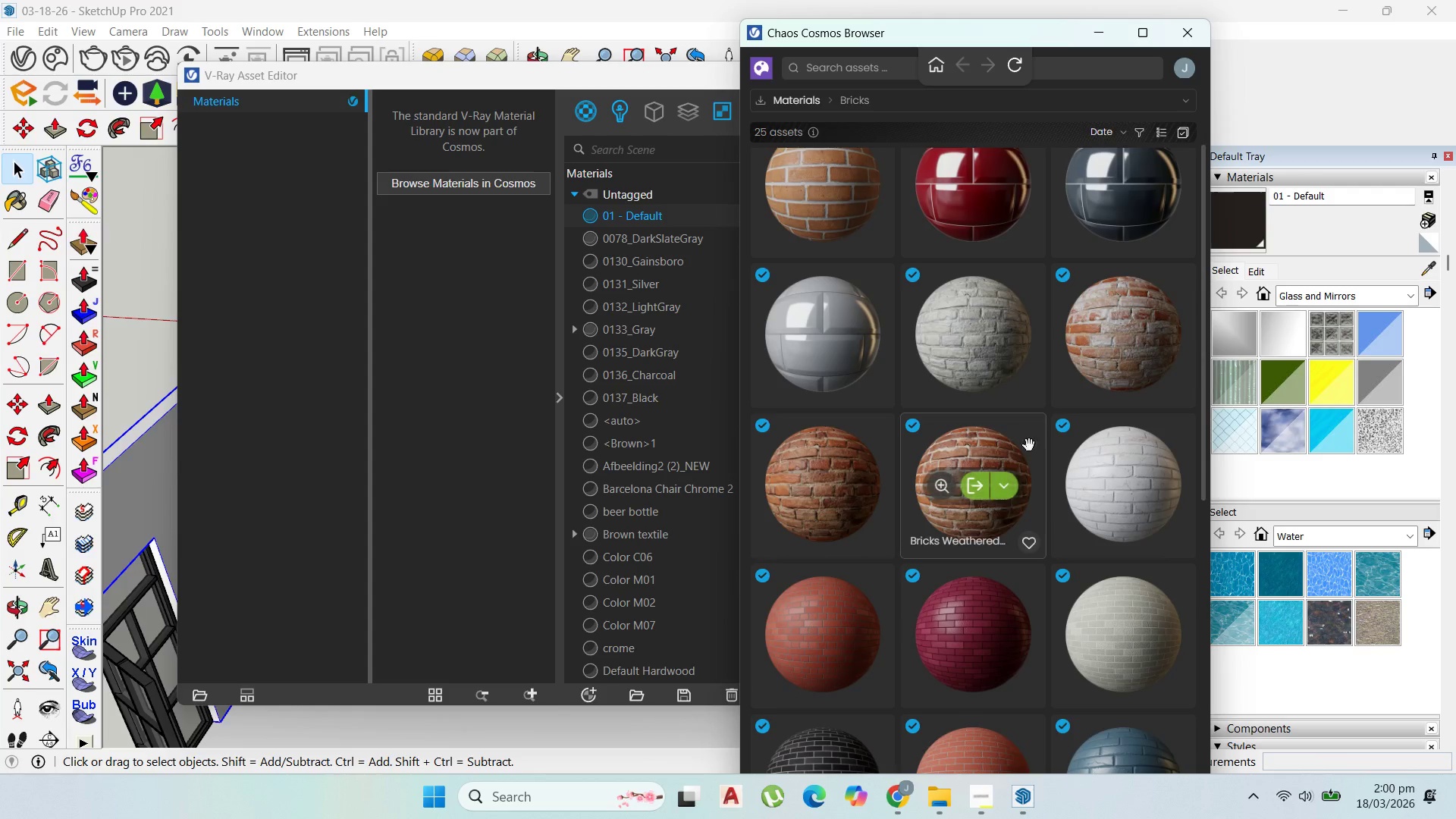 
left_click([979, 499])
 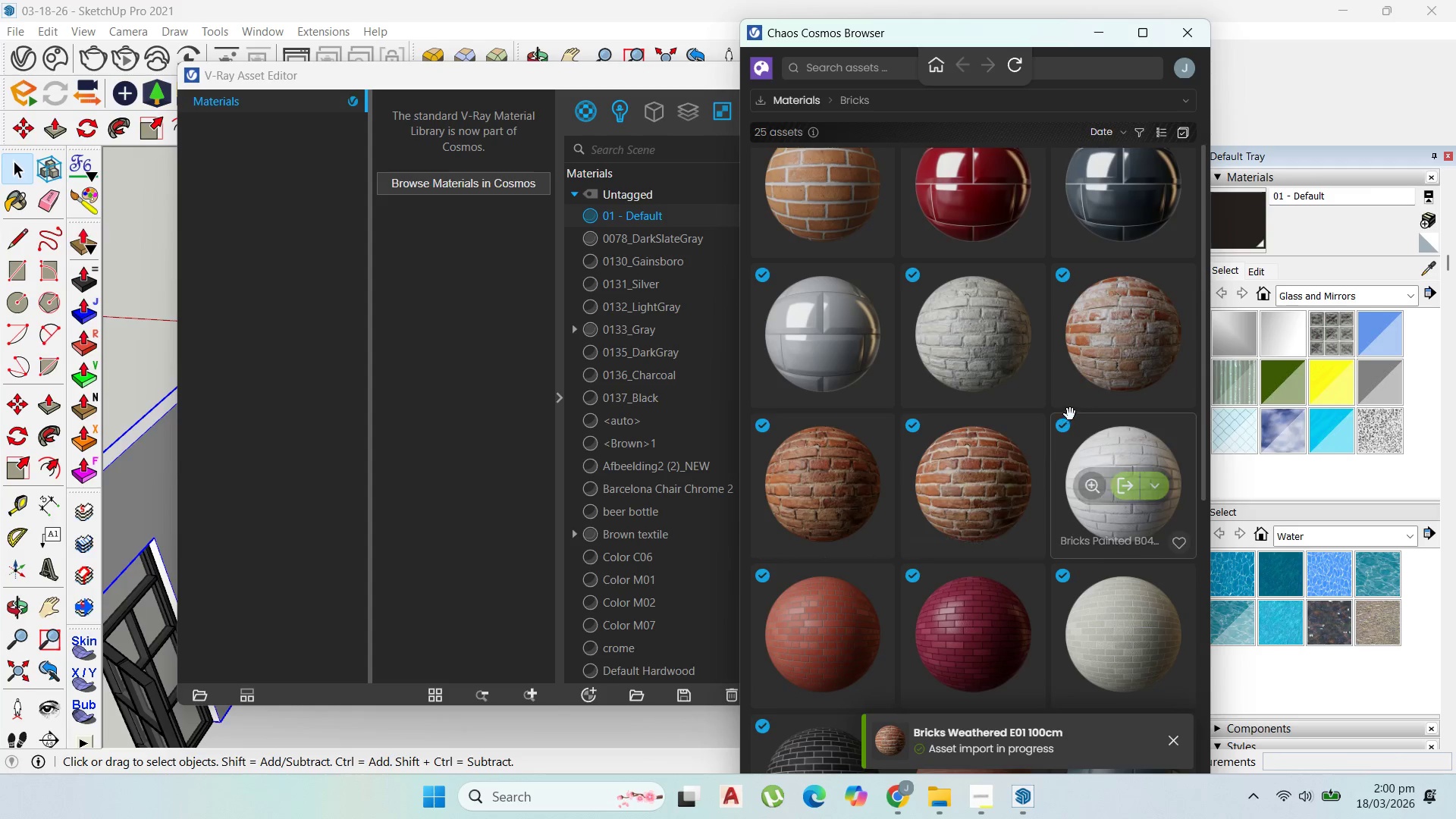 
mouse_move([1064, 378])
 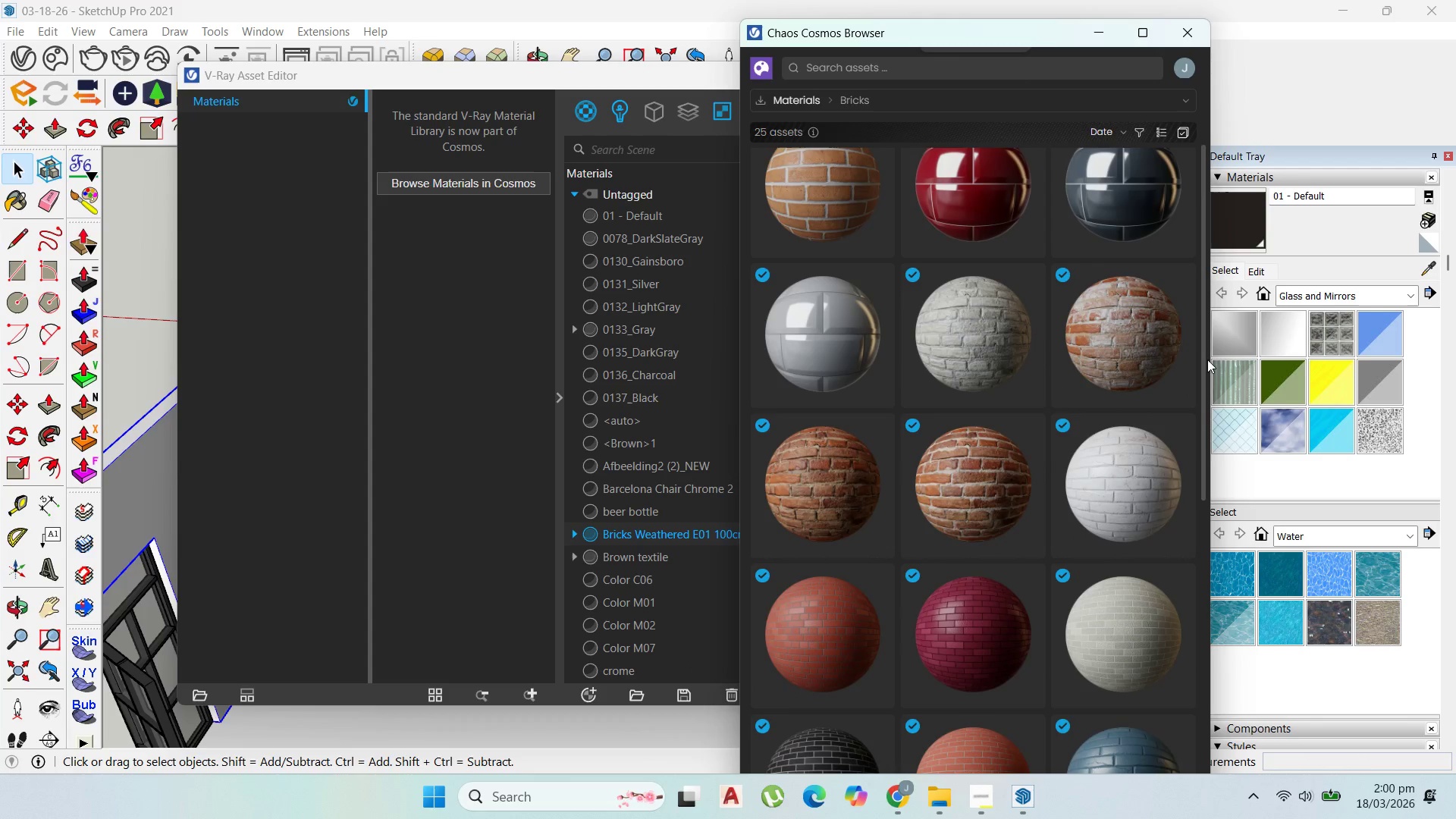 
left_click_drag(start_coordinate=[1009, 22], to_coordinate=[999, 23])
 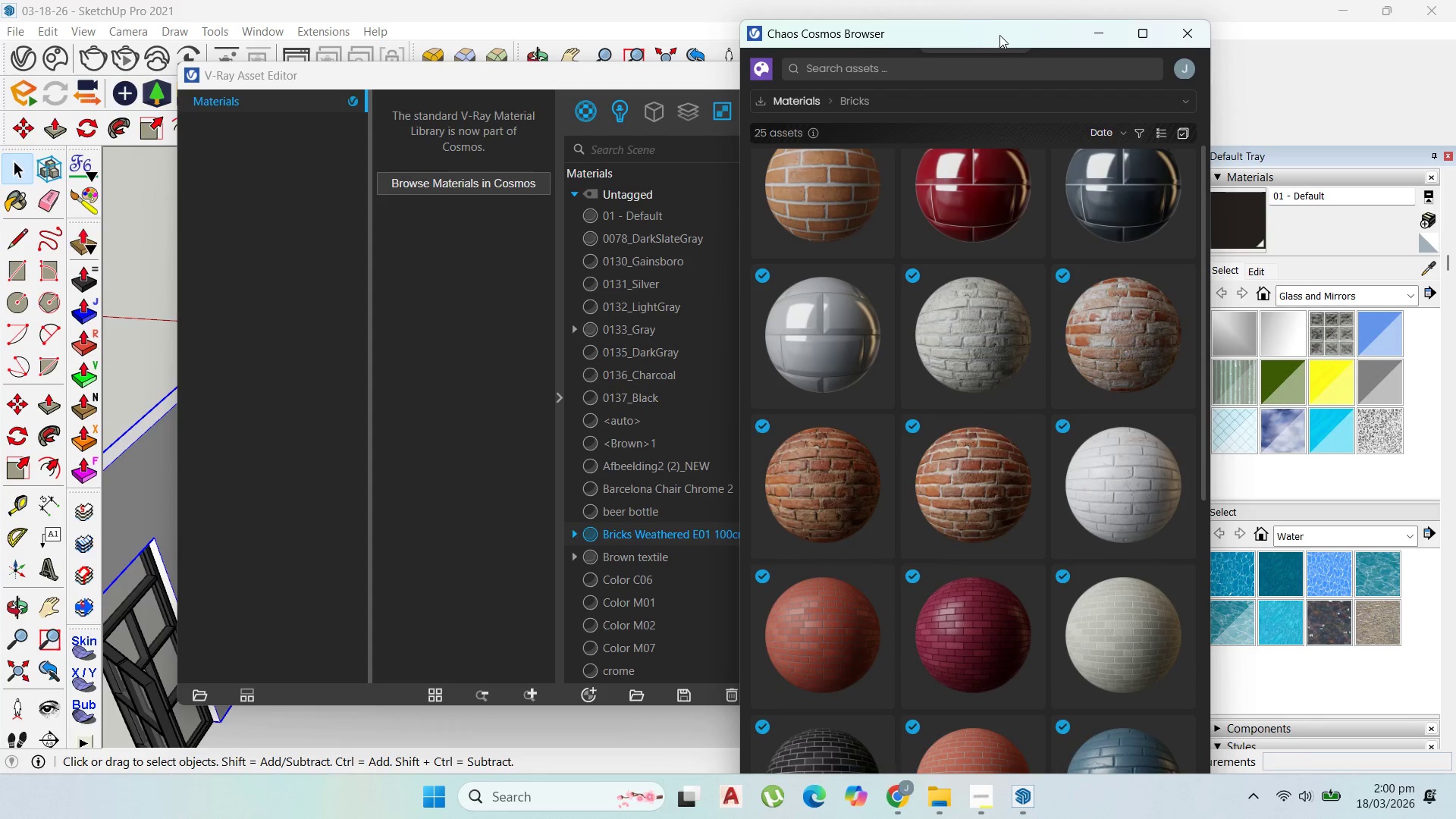 
left_click_drag(start_coordinate=[999, 35], to_coordinate=[830, 24])
 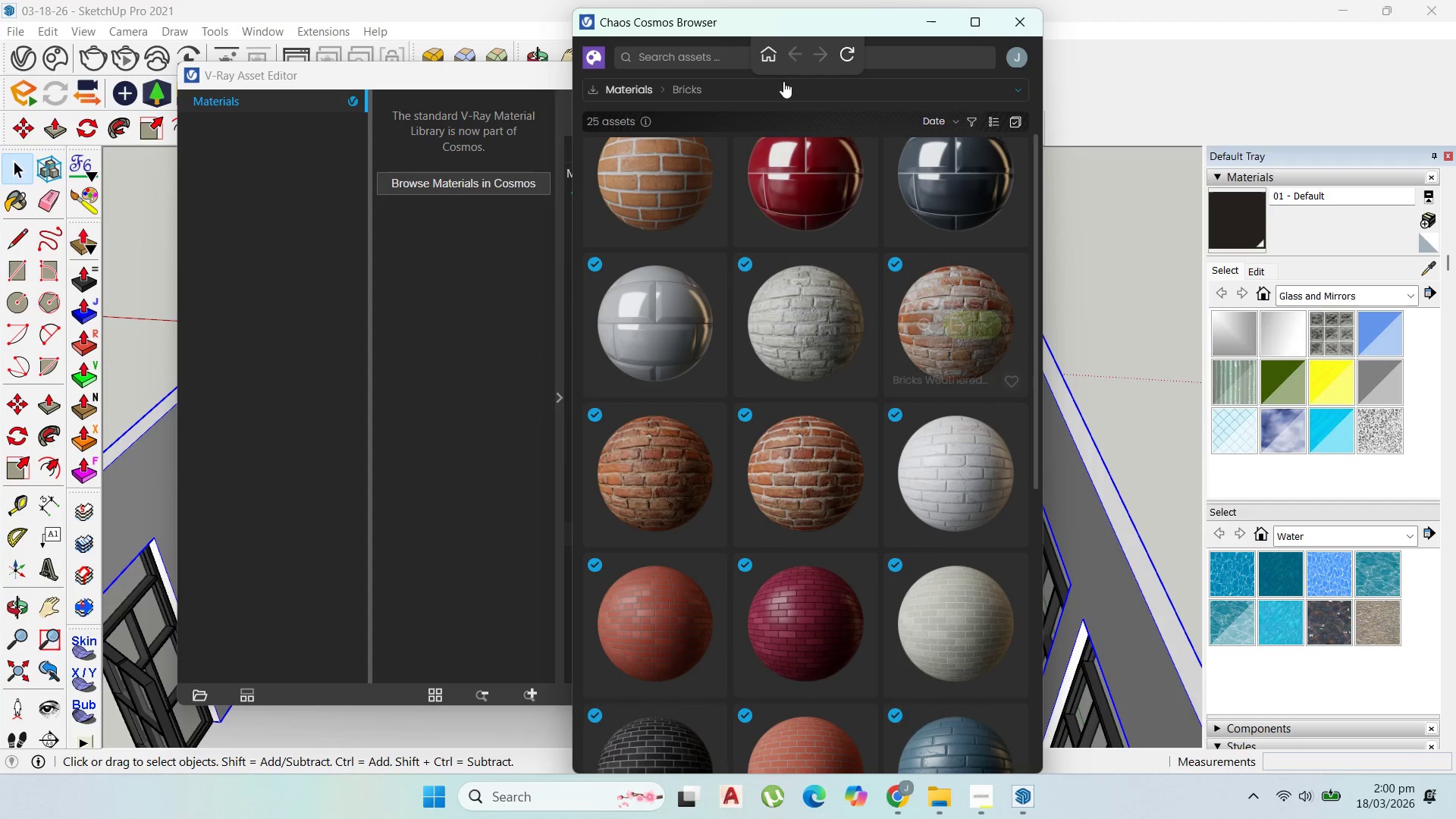 
left_click_drag(start_coordinate=[808, 19], to_coordinate=[331, 71])
 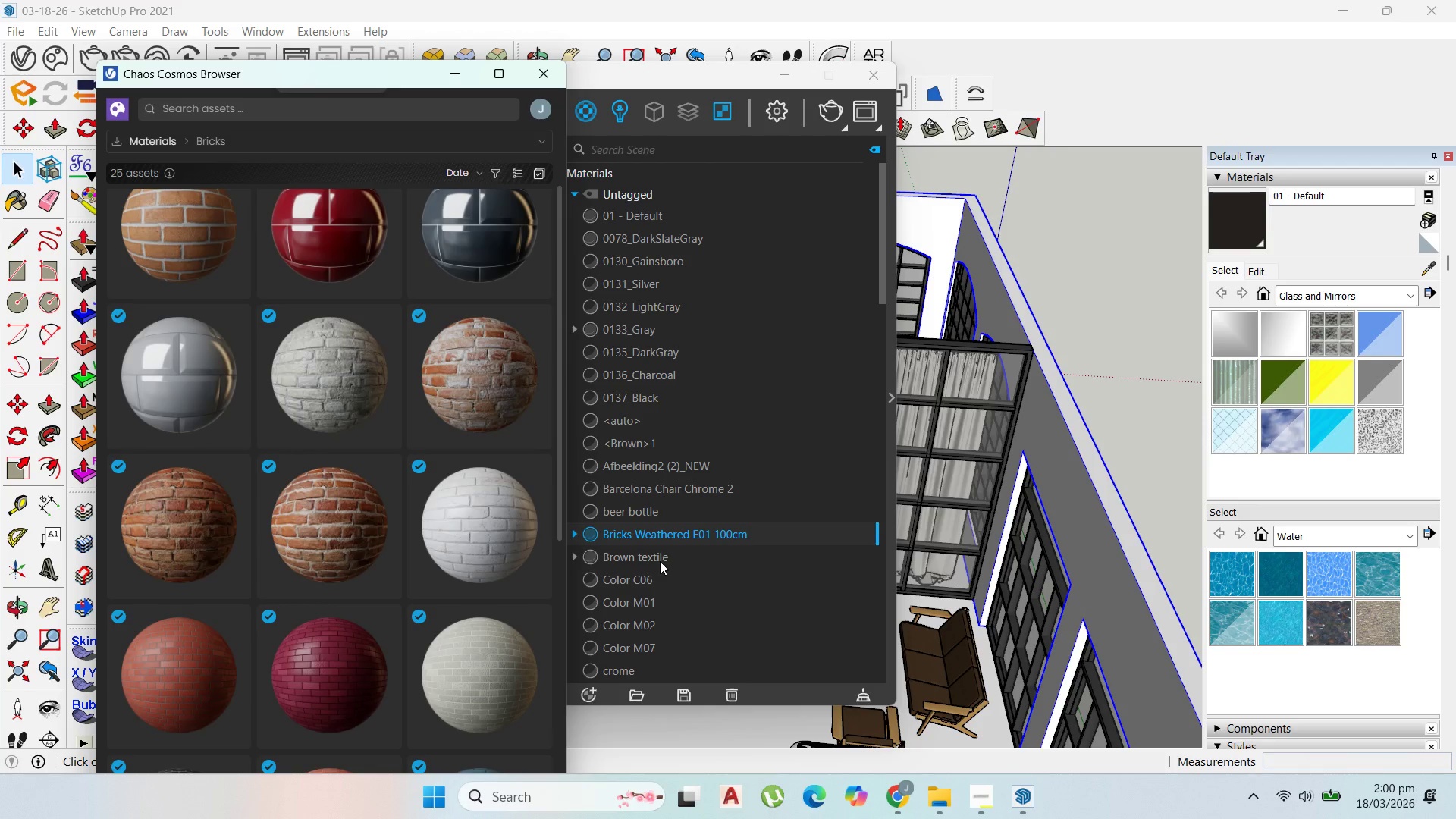 
left_click([674, 538])
 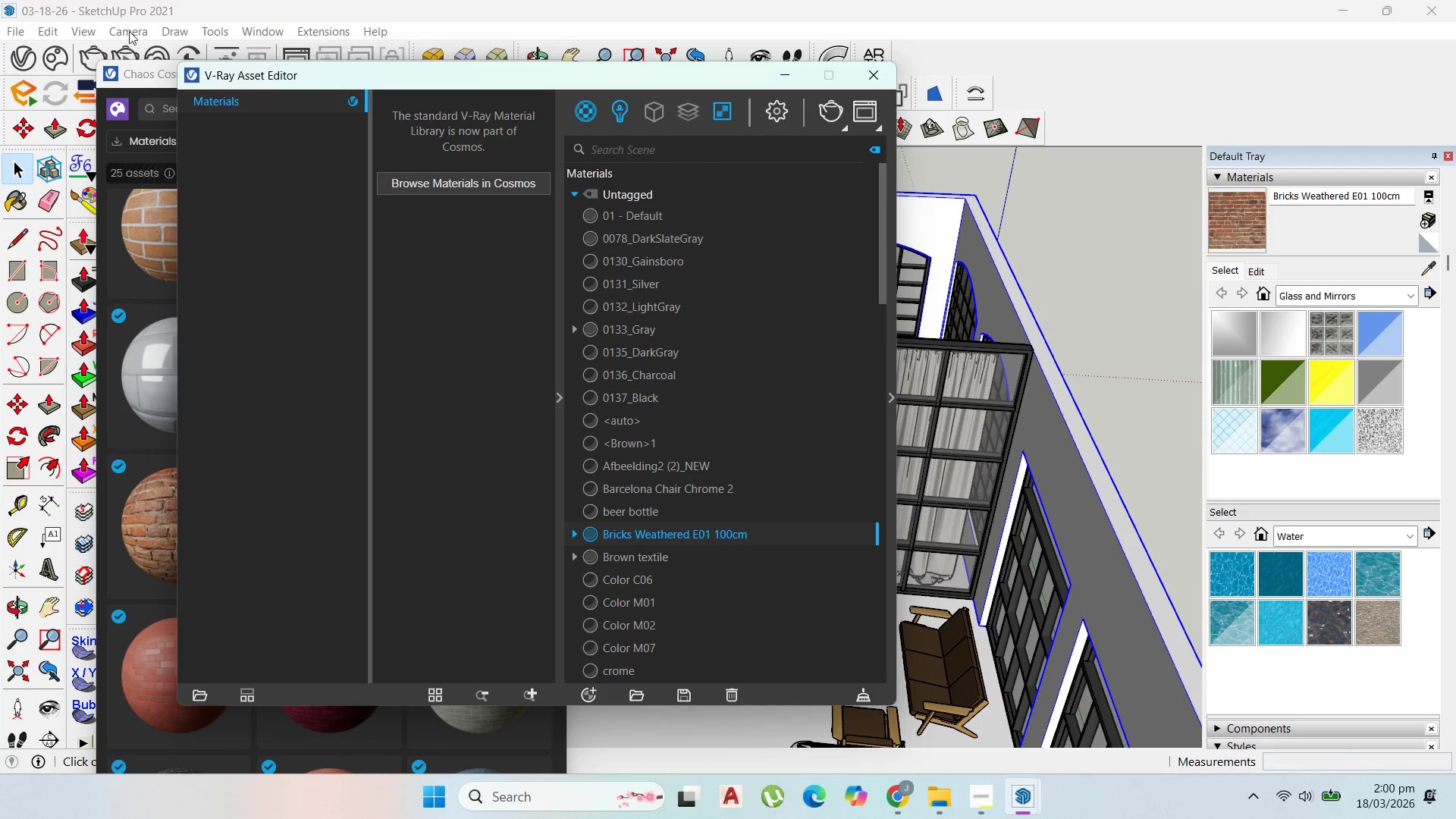 
left_click([159, 75])
 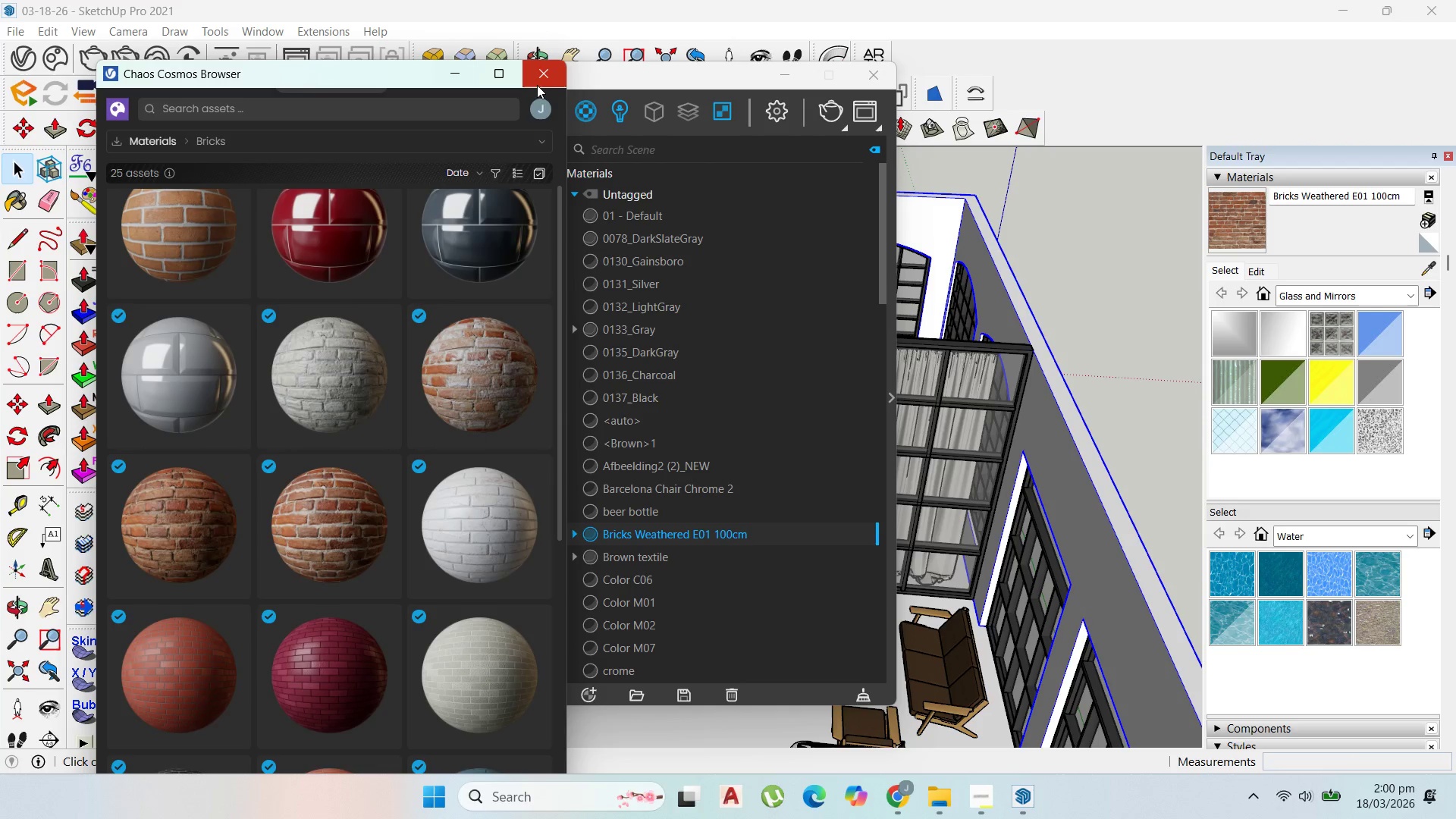 
left_click([540, 83])
 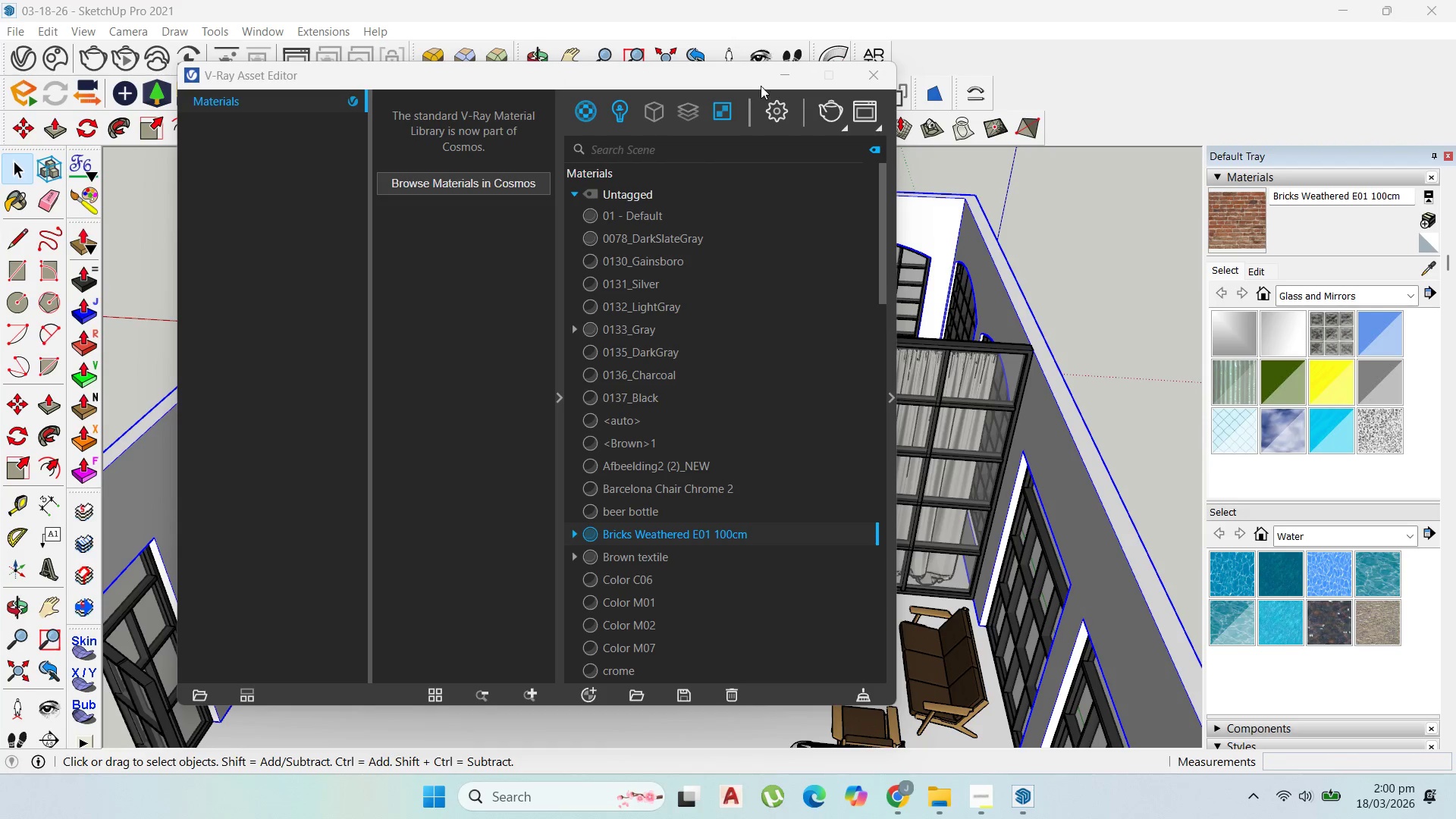 
left_click([768, 82])
 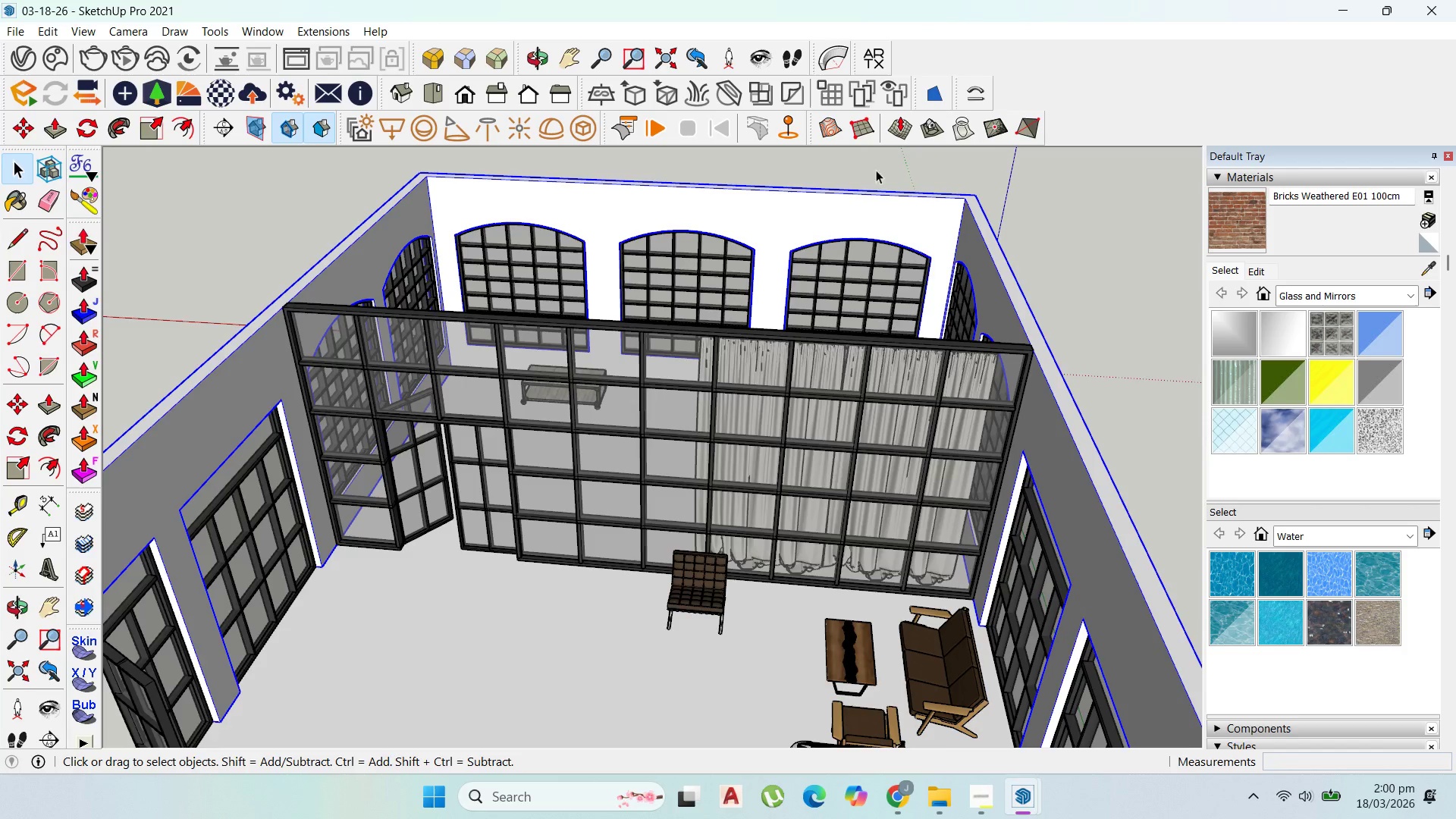 
scroll: coordinate [797, 261], scroll_direction: down, amount: 3.0
 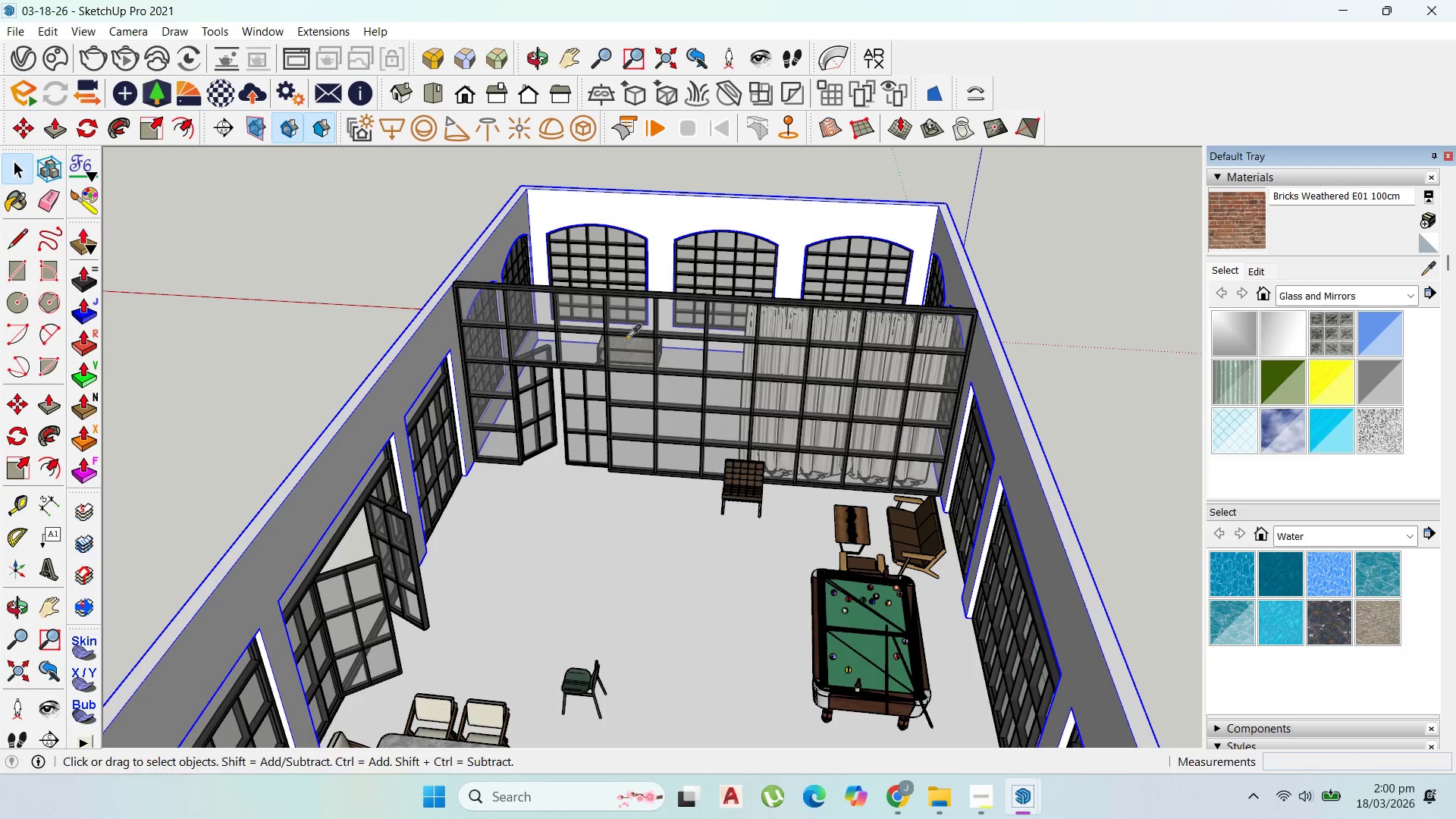 
left_click([437, 345])
 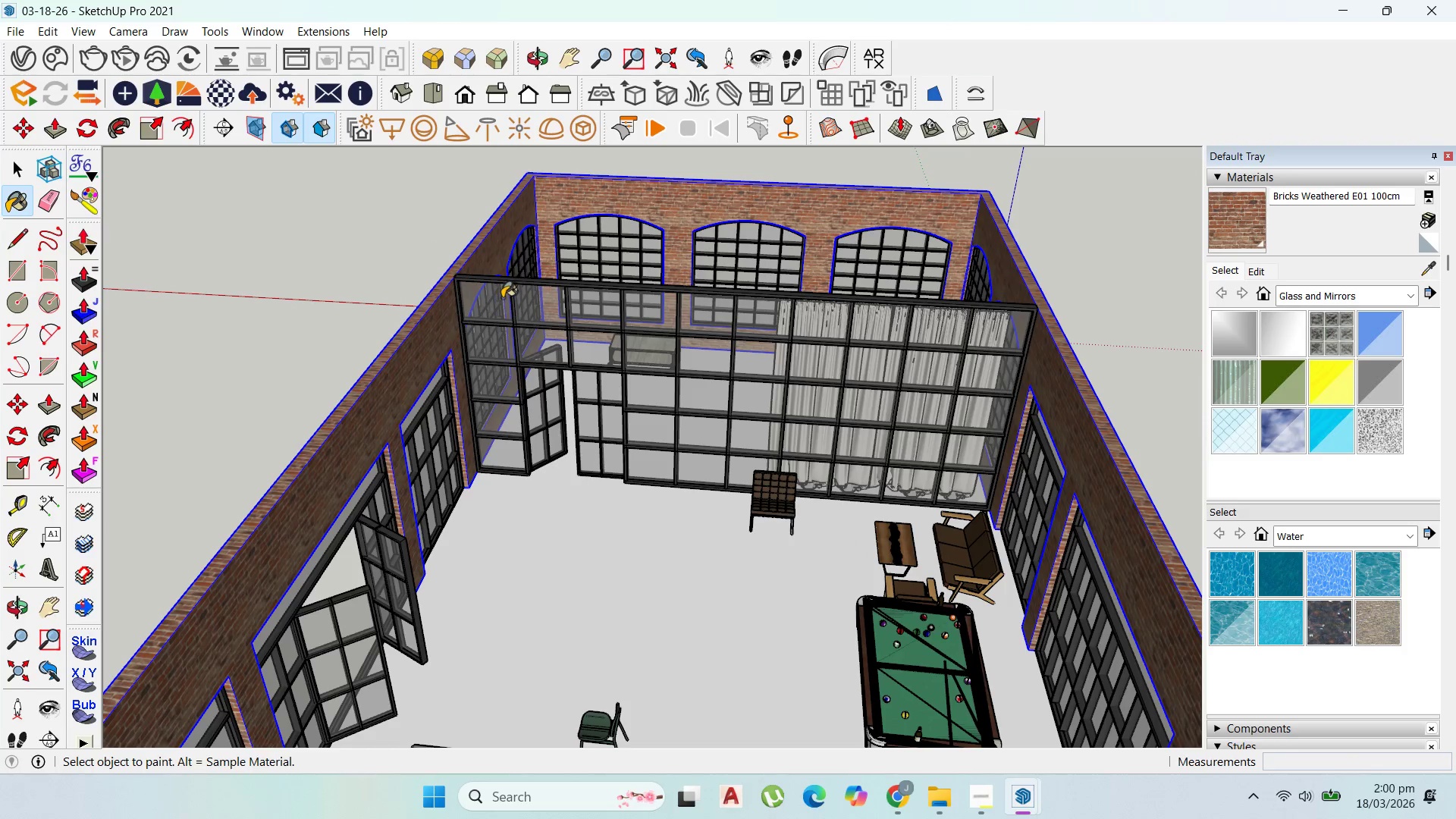 
scroll: coordinate [711, 467], scroll_direction: up, amount: 8.0
 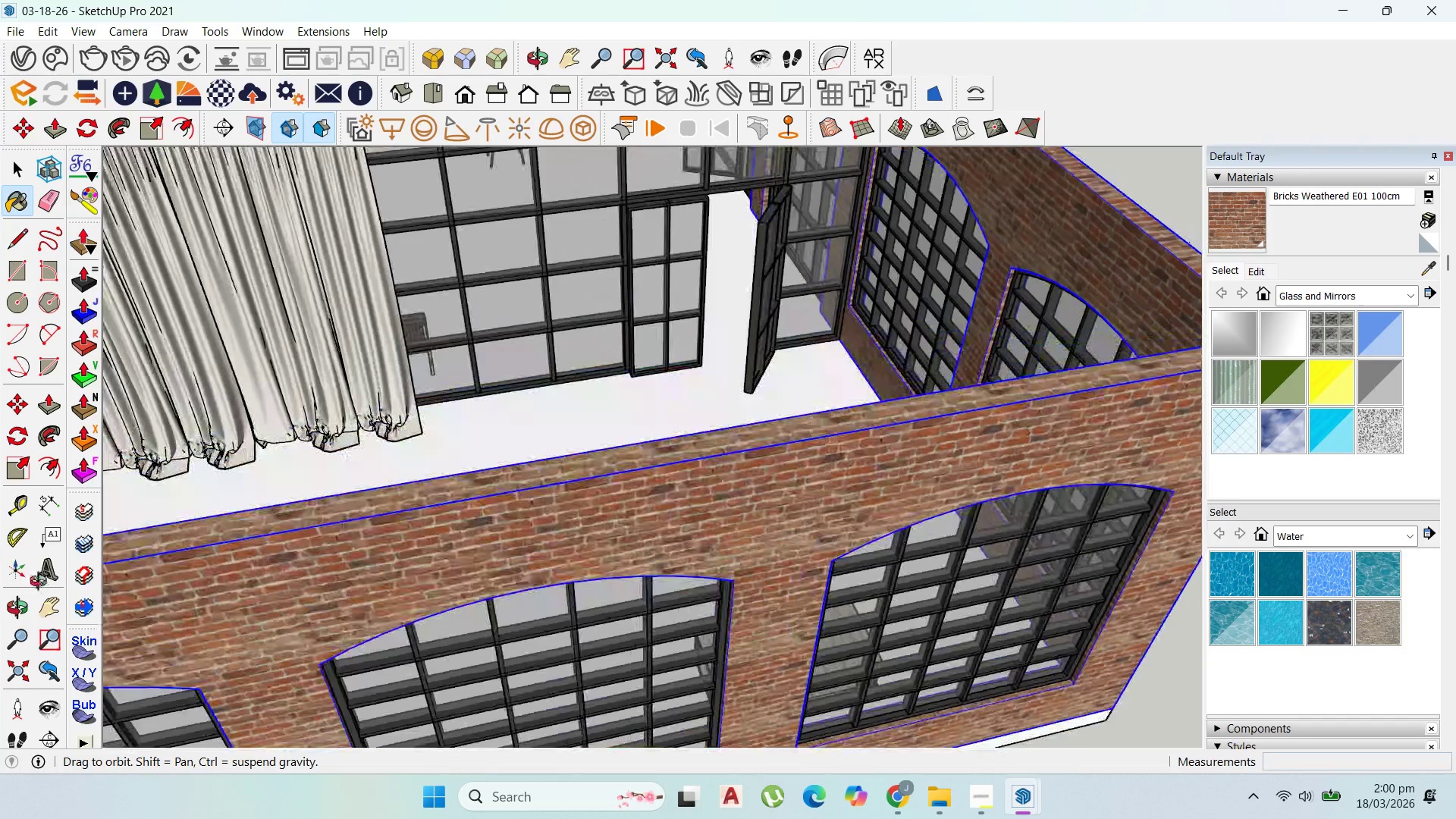 
scroll: coordinate [990, 598], scroll_direction: down, amount: 19.0
 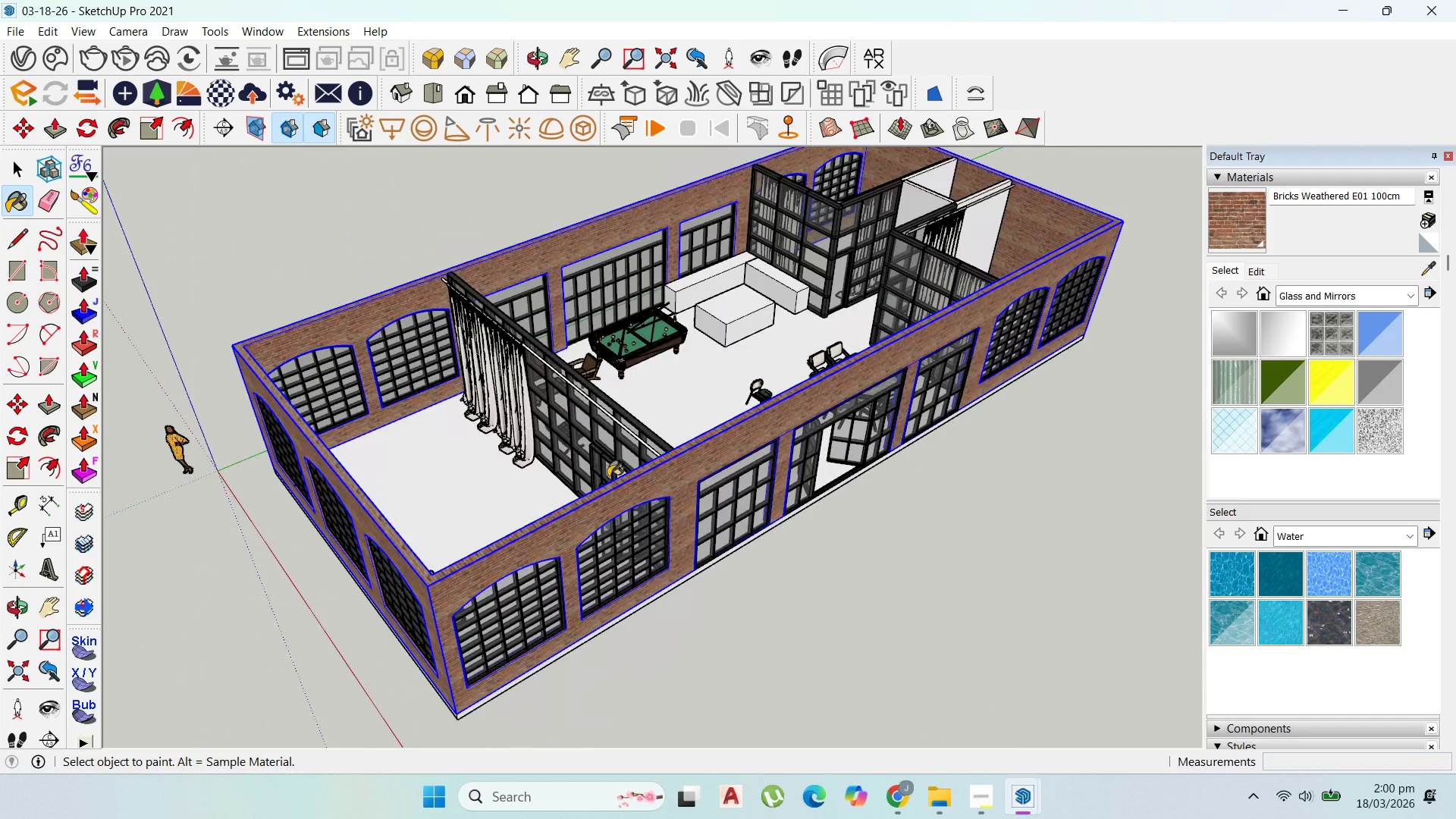 
scroll: coordinate [993, 240], scroll_direction: up, amount: 9.0
 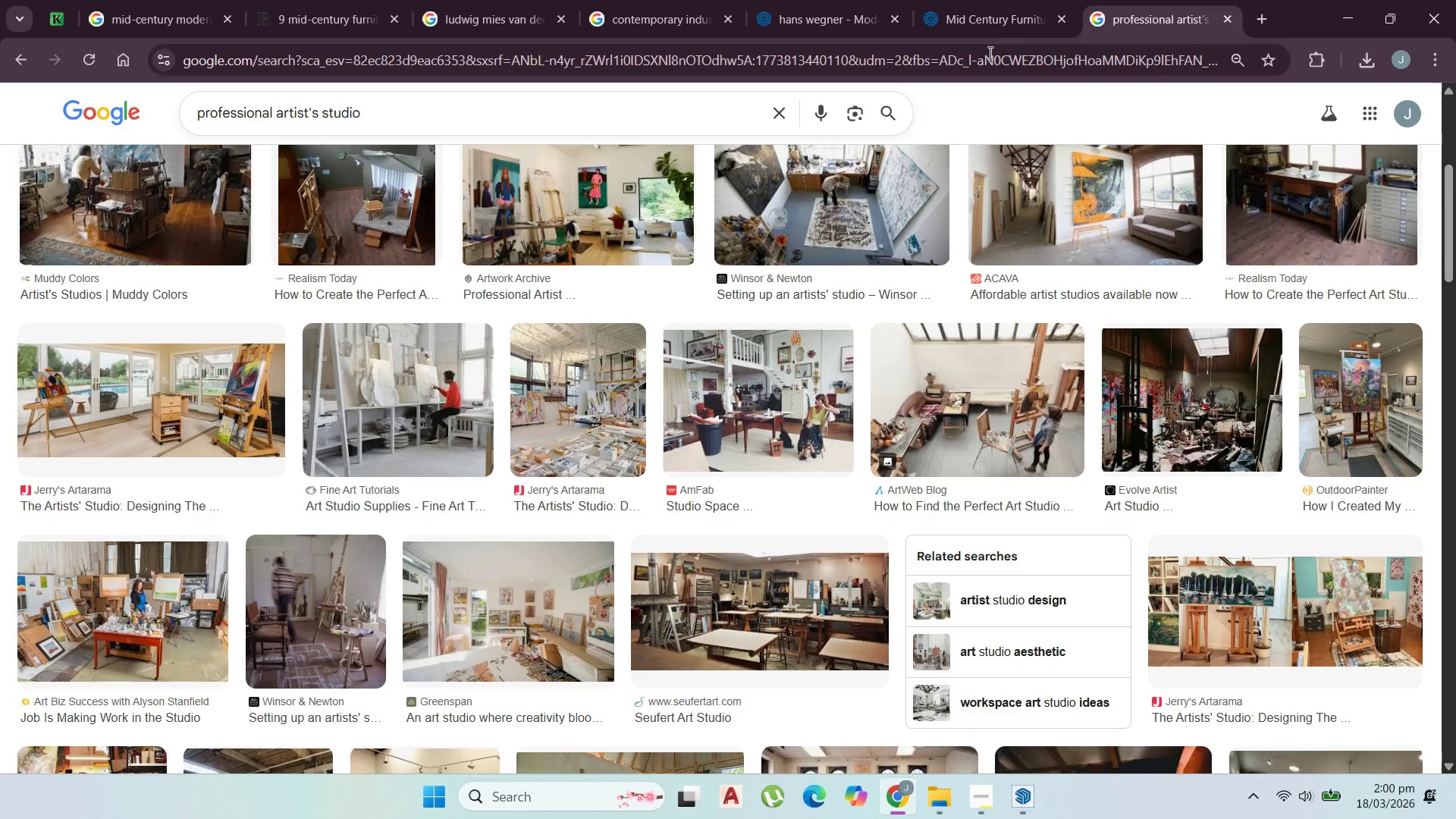 
wait(7.74)
 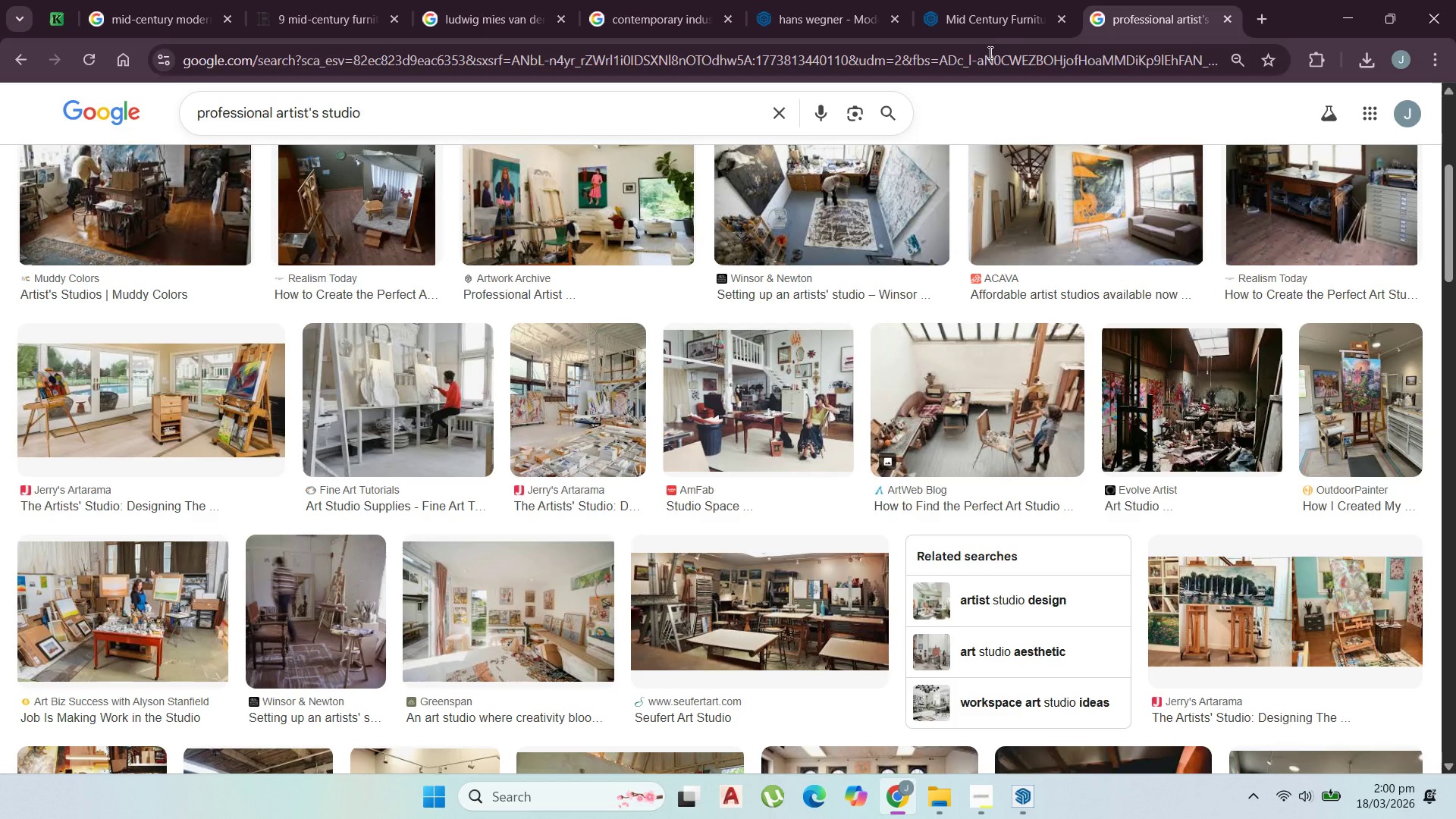 
left_click([835, 13])
 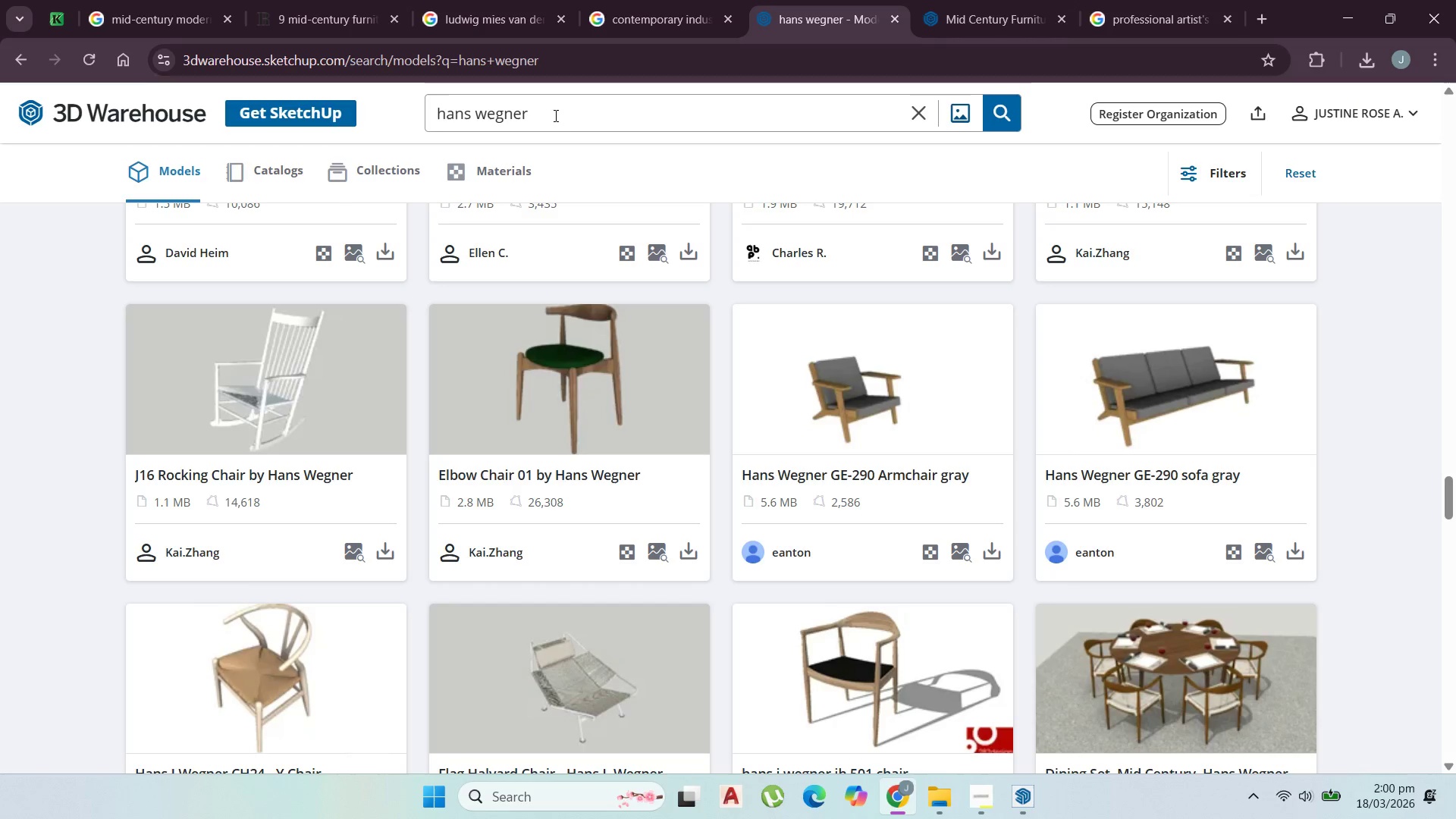 
left_click_drag(start_coordinate=[612, 109], to_coordinate=[361, 105])
 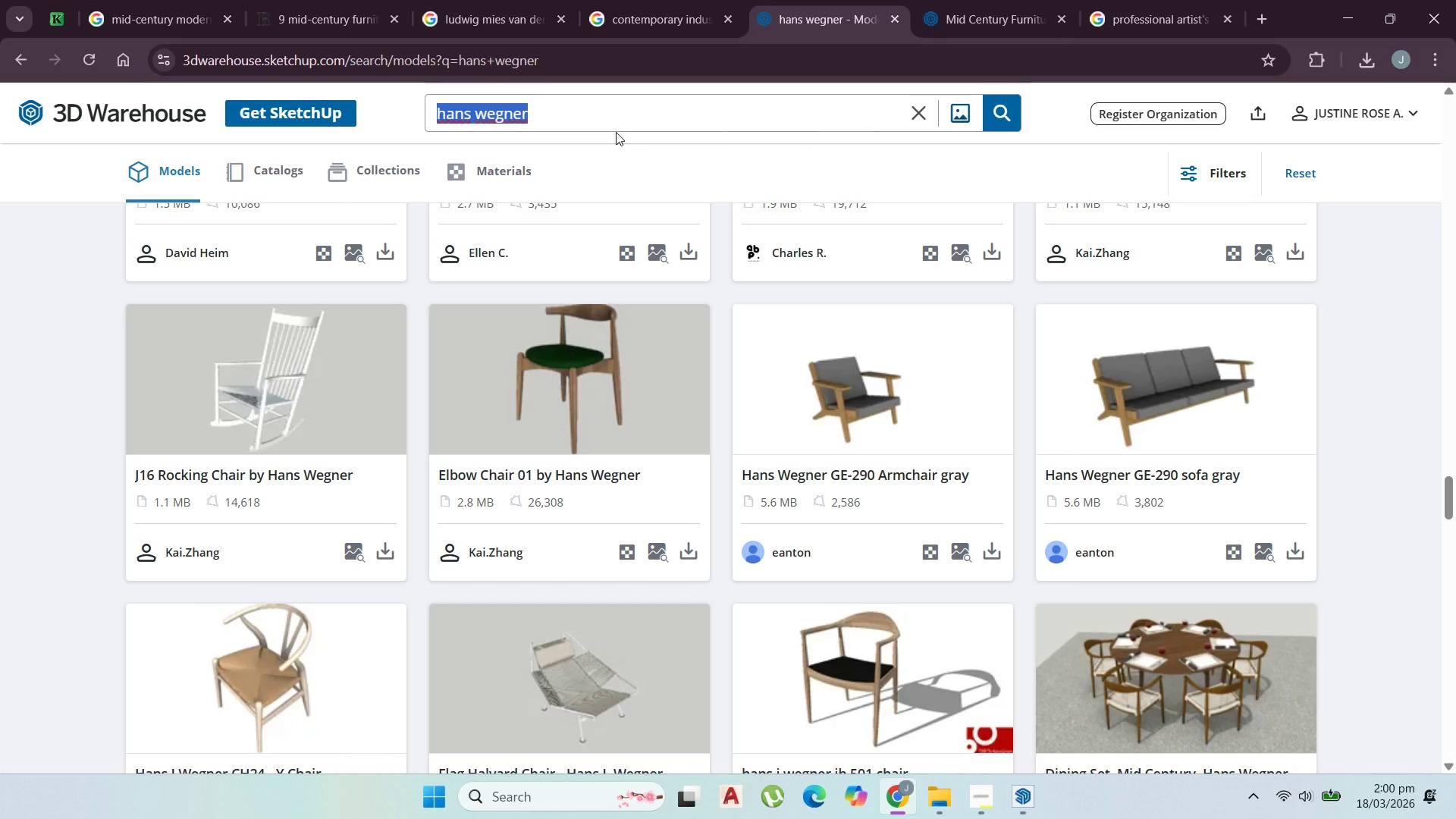 
type(old)
key(Backspace)
key(Backspace)
key(Backspace)
key(Backspace)
key(Backspace)
type(old door)
 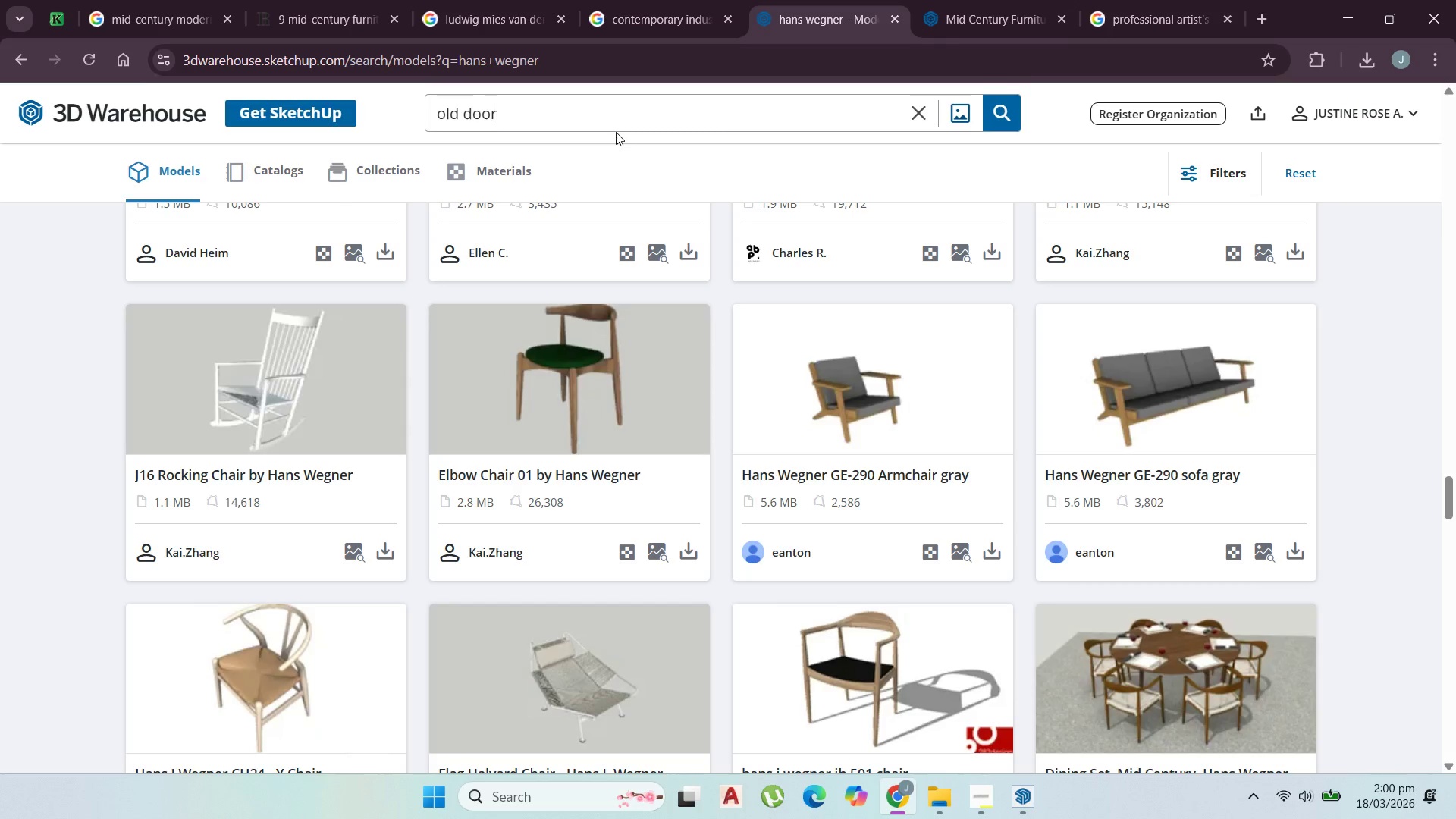 
key(Enter)
 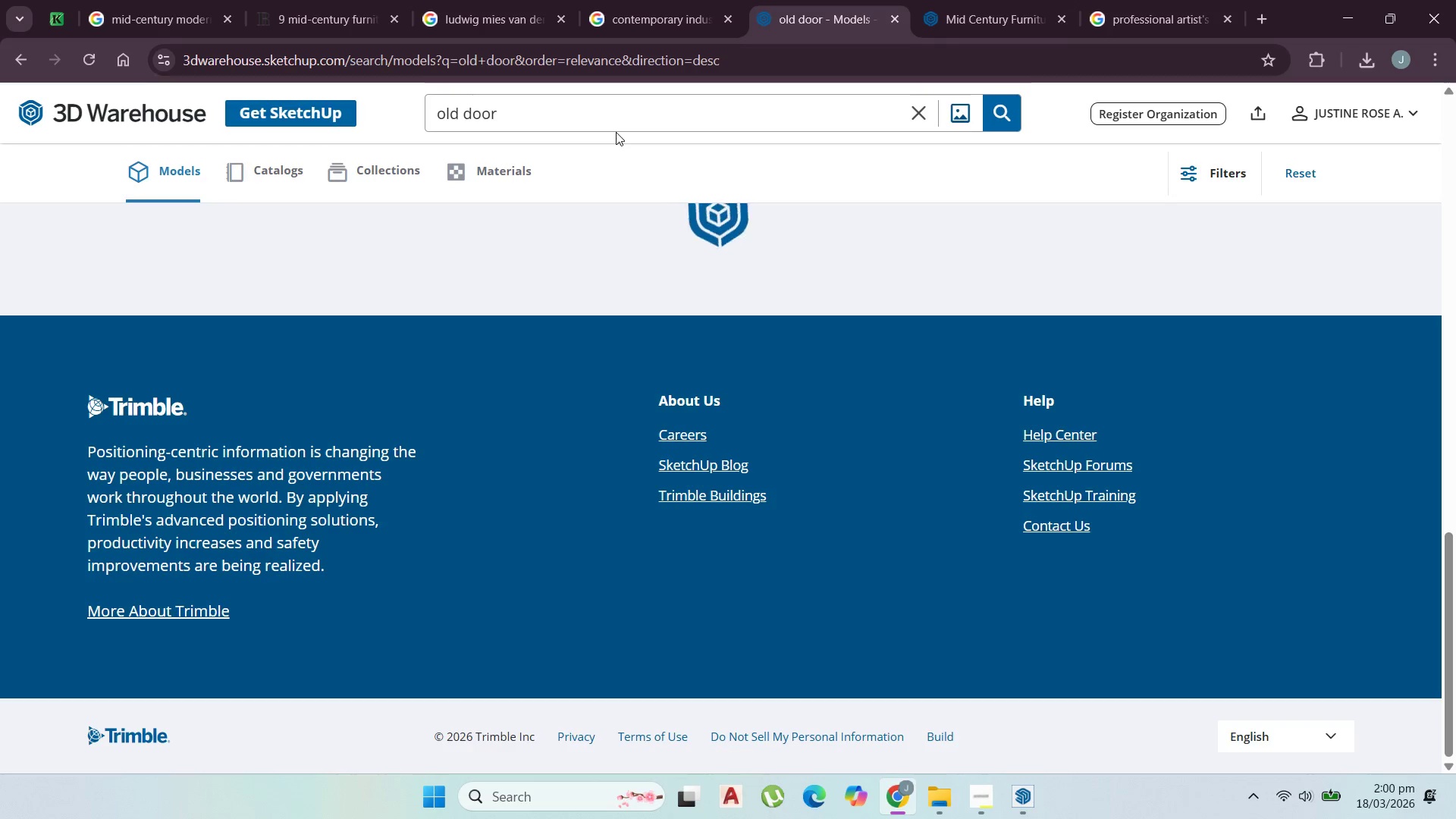 
scroll: coordinate [943, 439], scroll_direction: up, amount: 35.0
 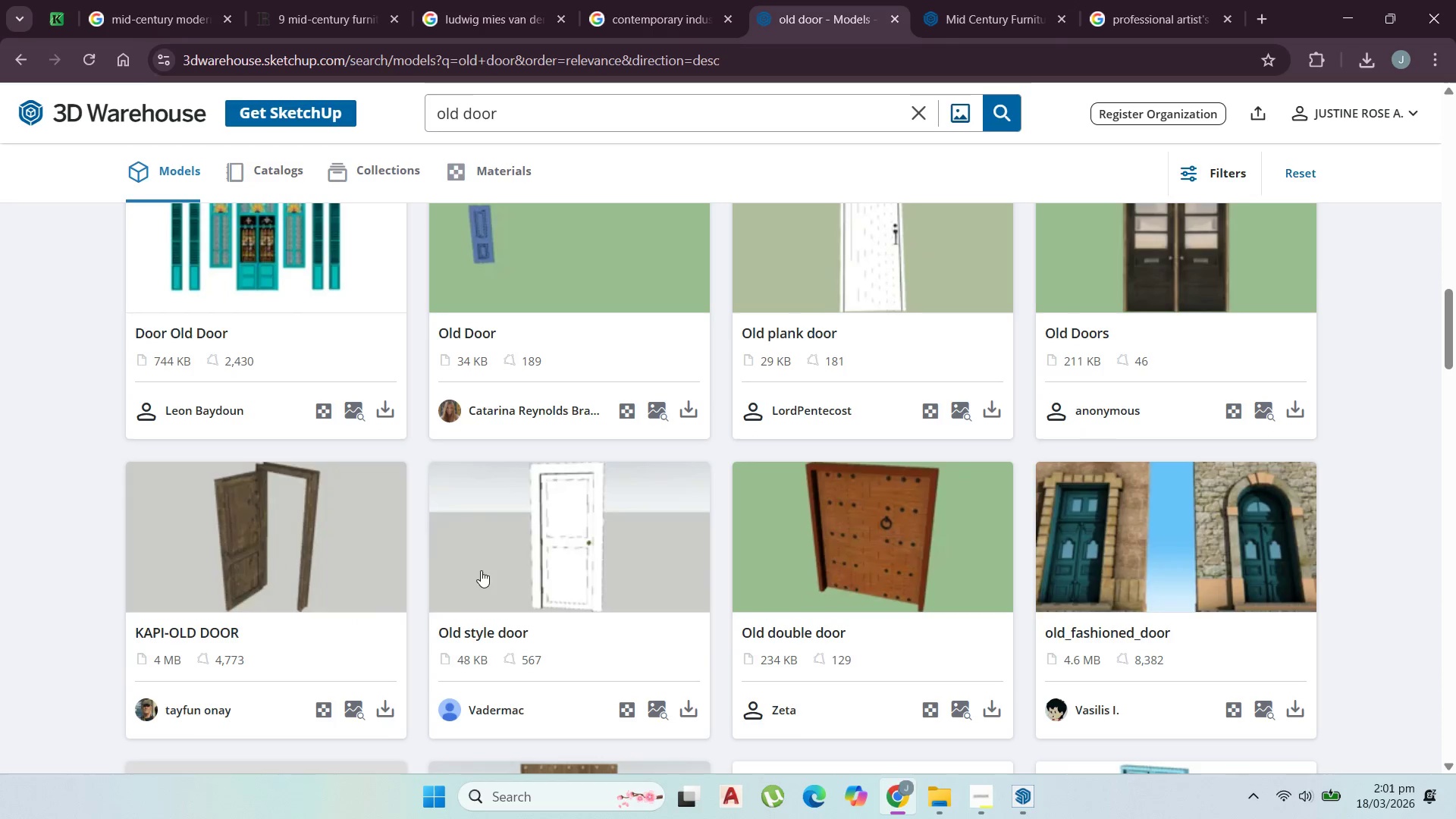 
scroll: coordinate [430, 478], scroll_direction: down, amount: 2.0
 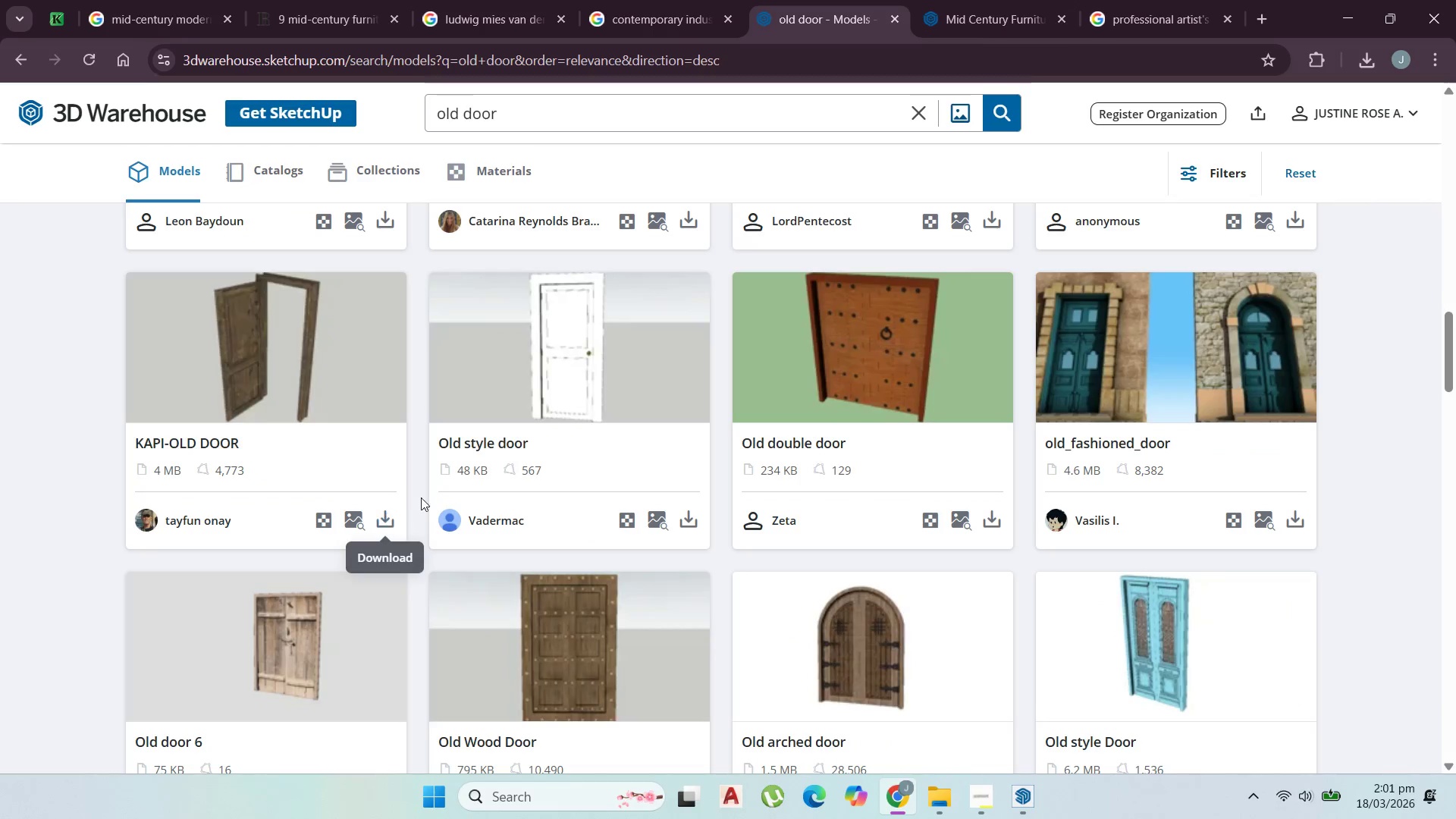 
scroll: coordinate [712, 472], scroll_direction: up, amount: 11.0
 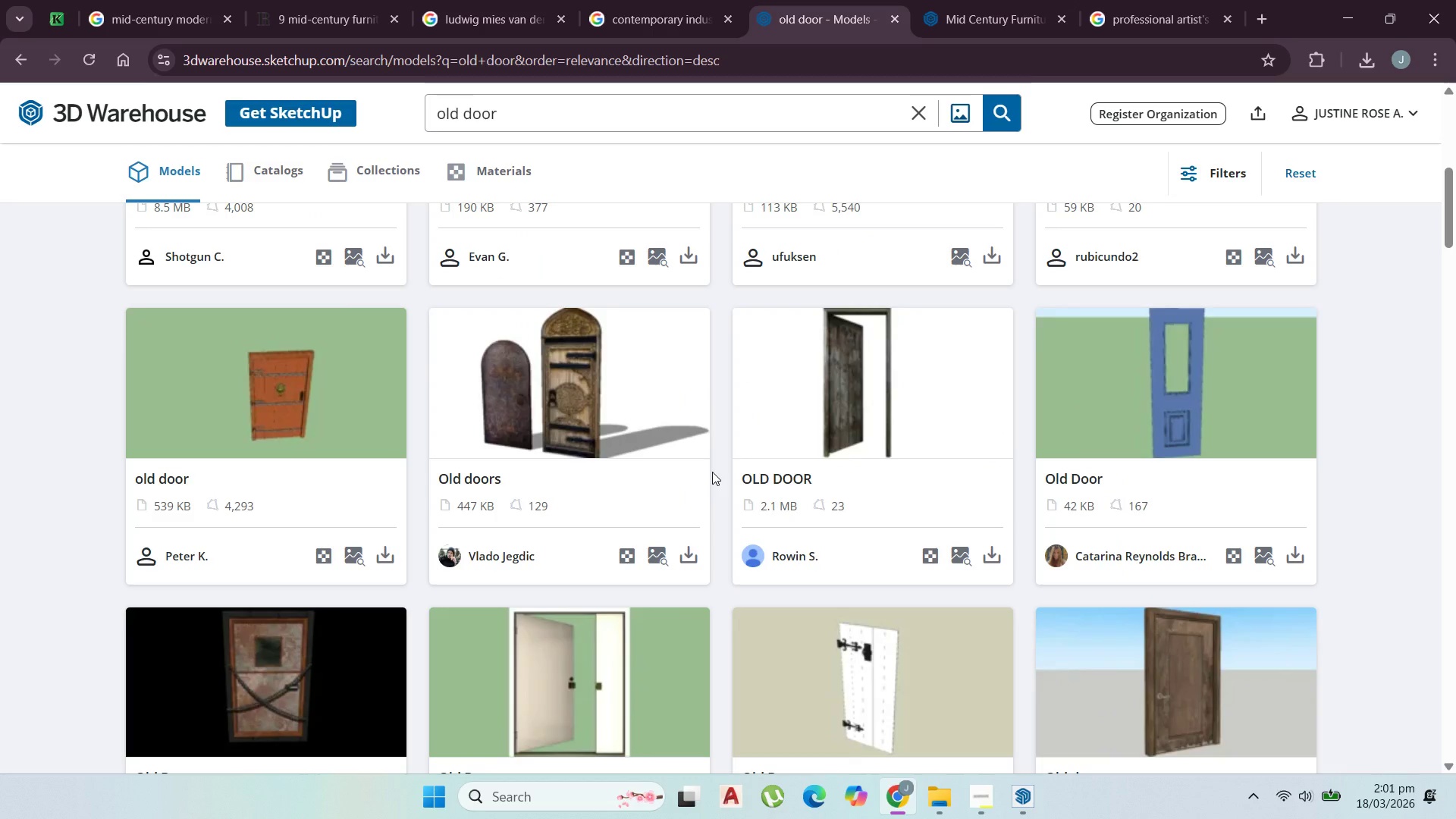 
scroll: coordinate [712, 472], scroll_direction: down, amount: 2.0
 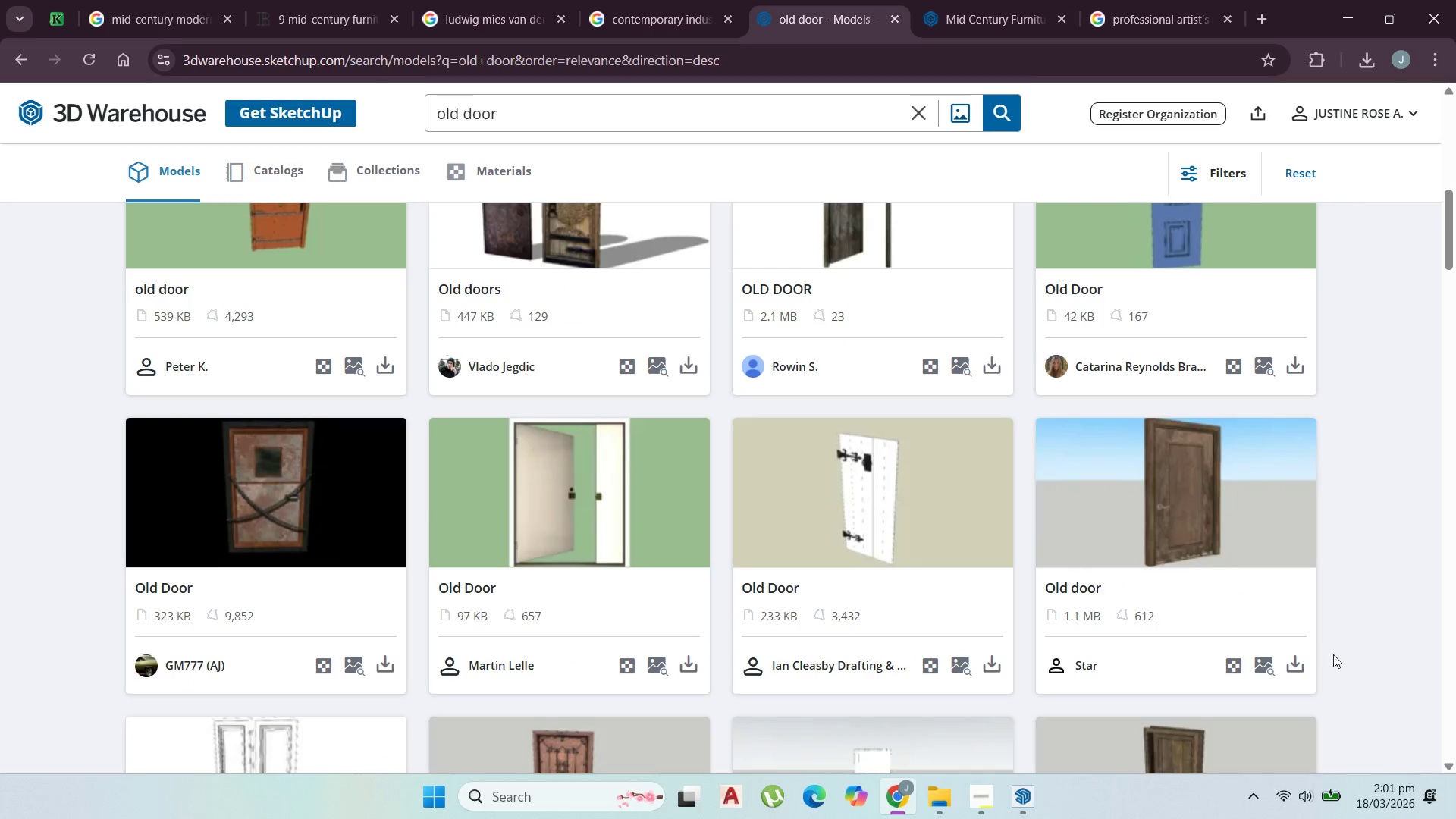 
left_click([1300, 656])
 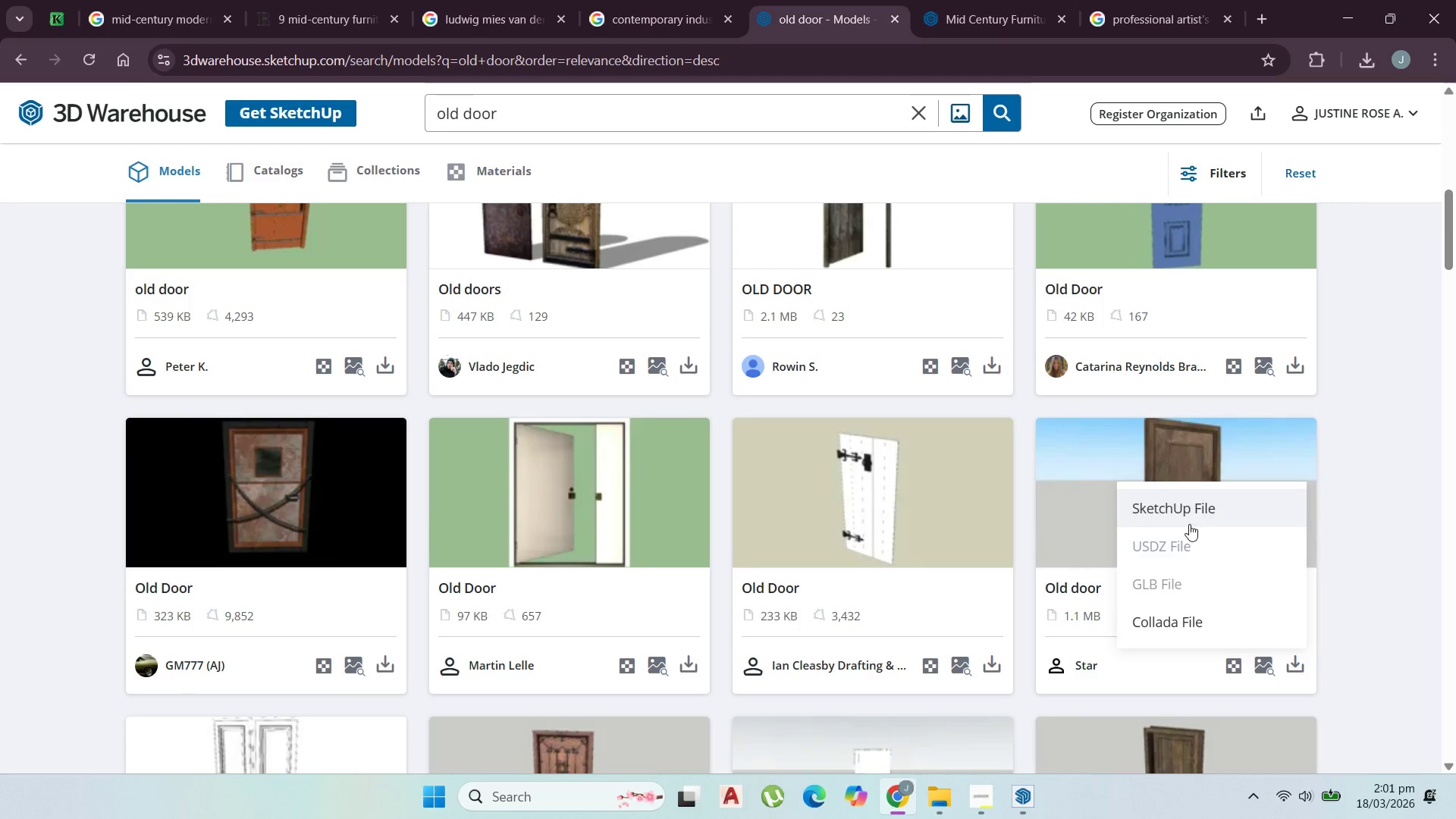 
left_click([1189, 515])
 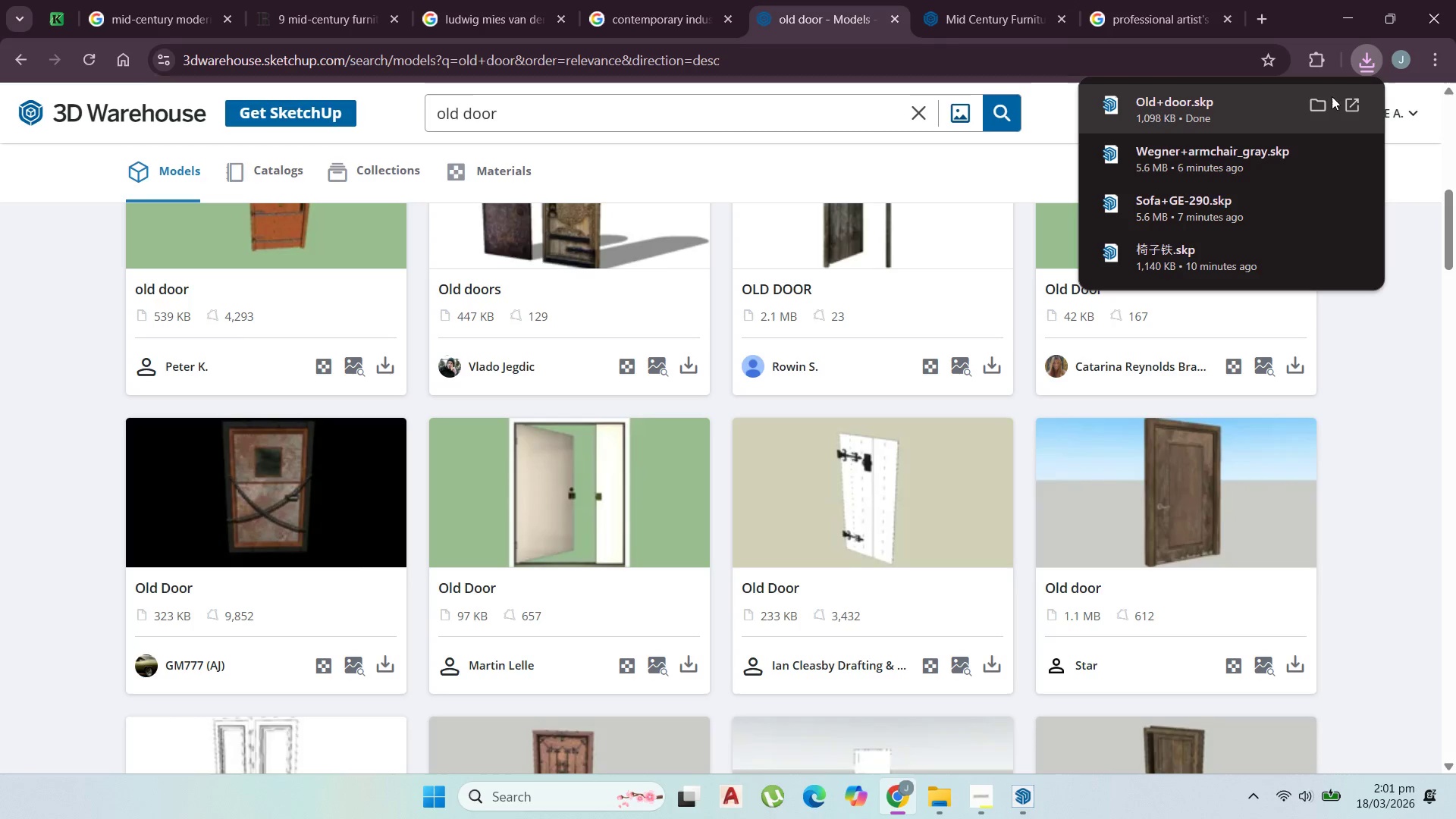 
left_click([1318, 103])
 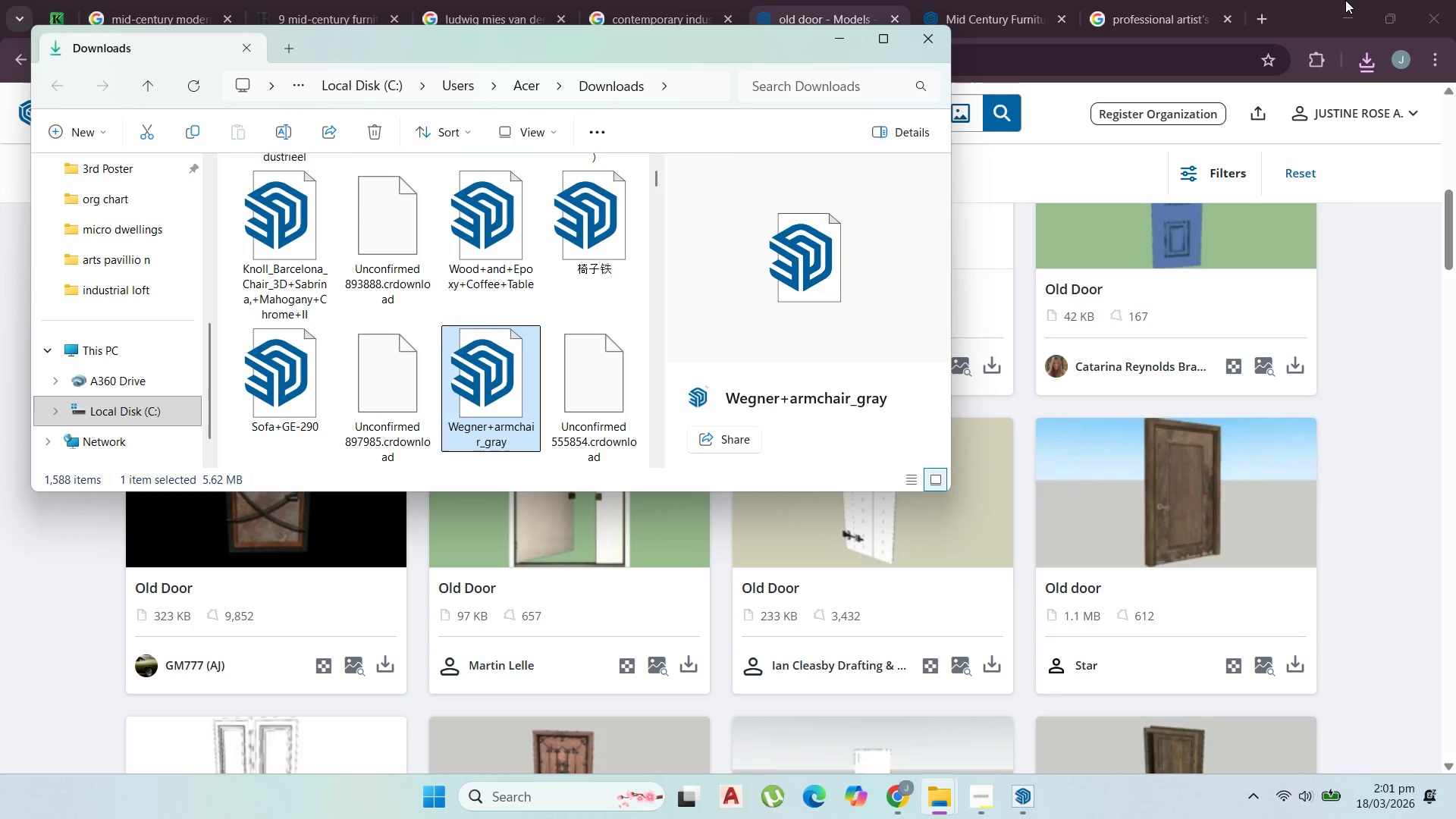 
left_click([1345, 5])
 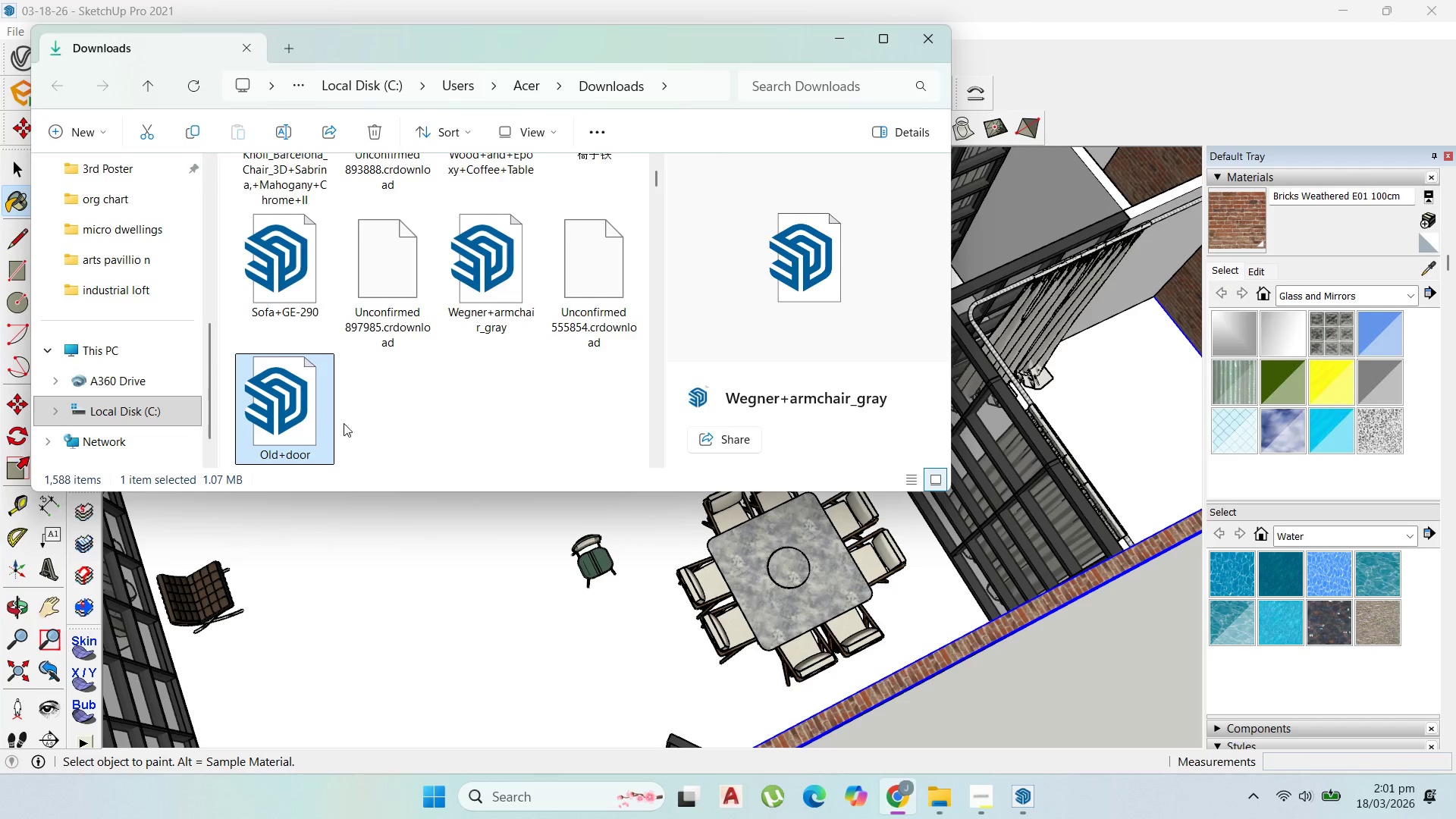 
left_click_drag(start_coordinate=[301, 417], to_coordinate=[458, 590])
 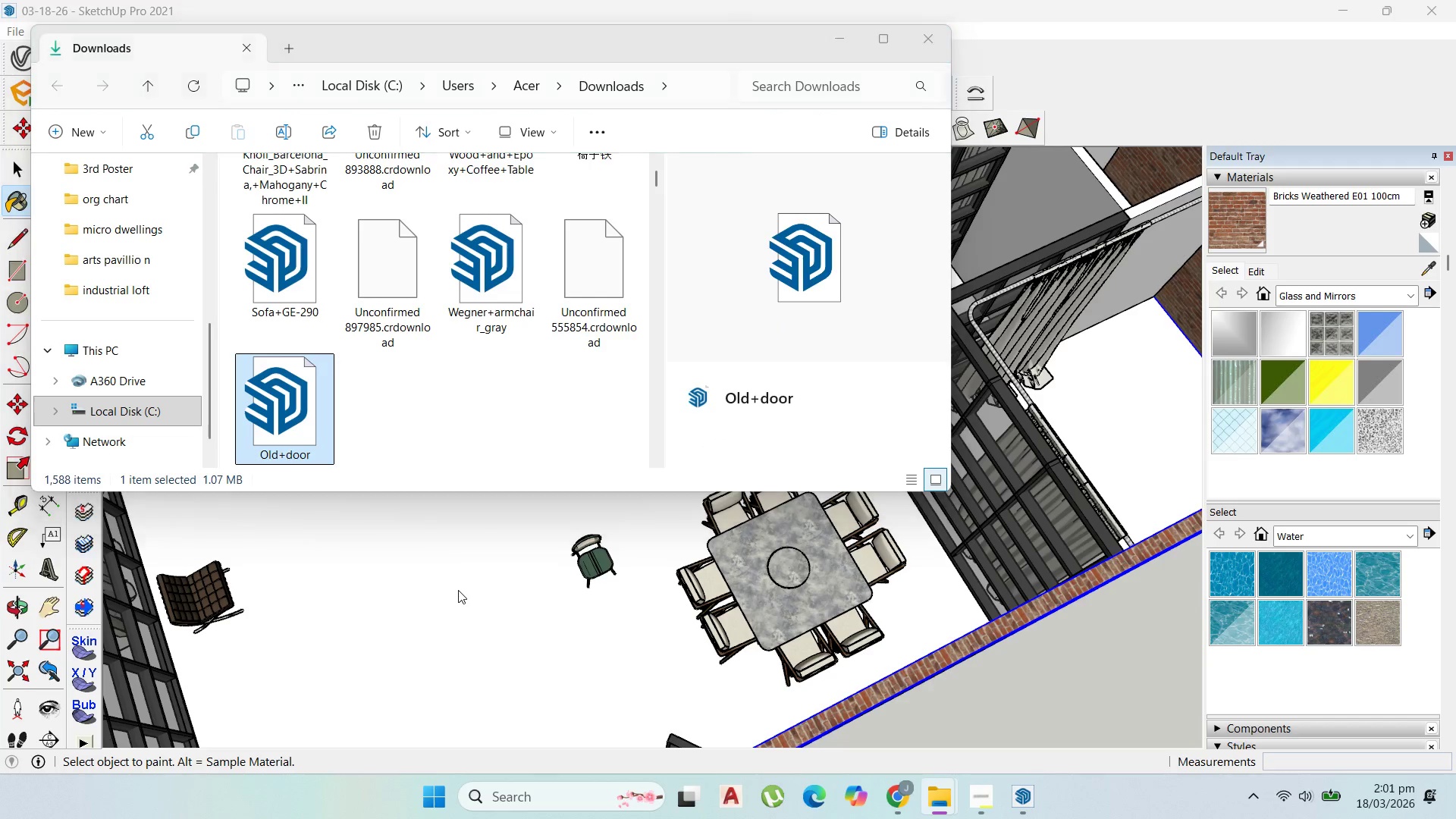 
left_click([458, 590])
 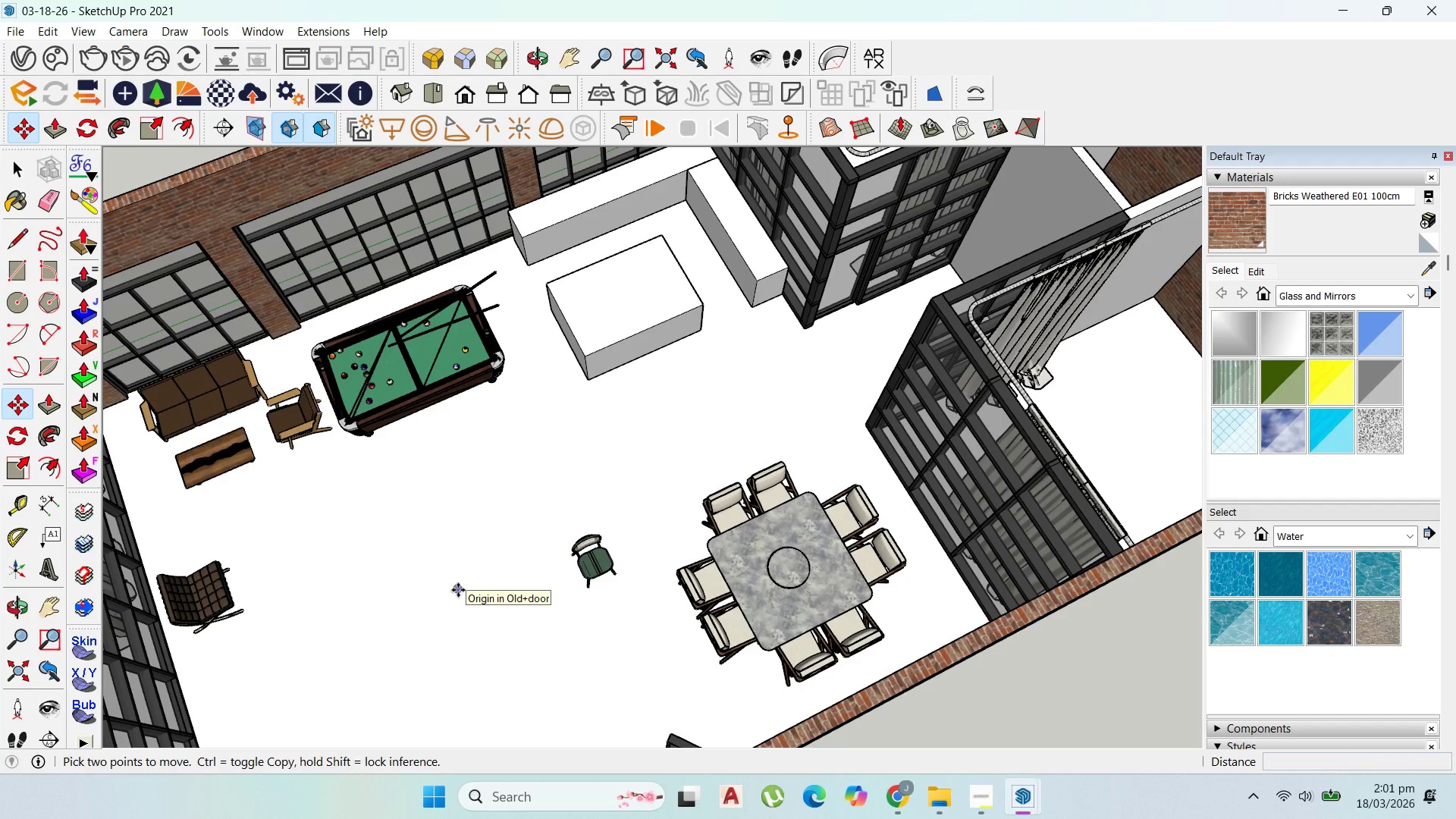 
wait(12.75)
 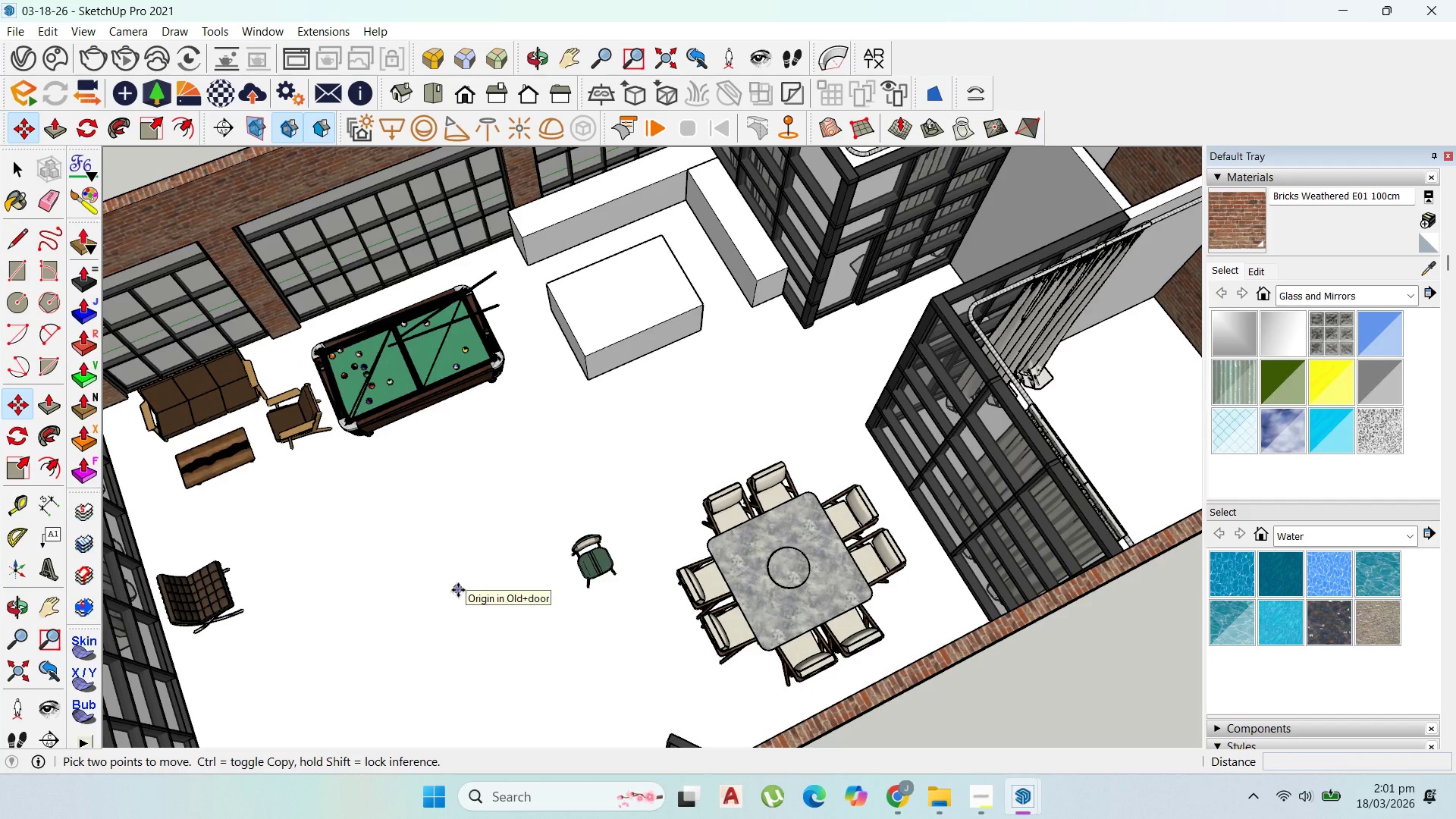 
scroll: coordinate [606, 599], scroll_direction: up, amount: 2.0
 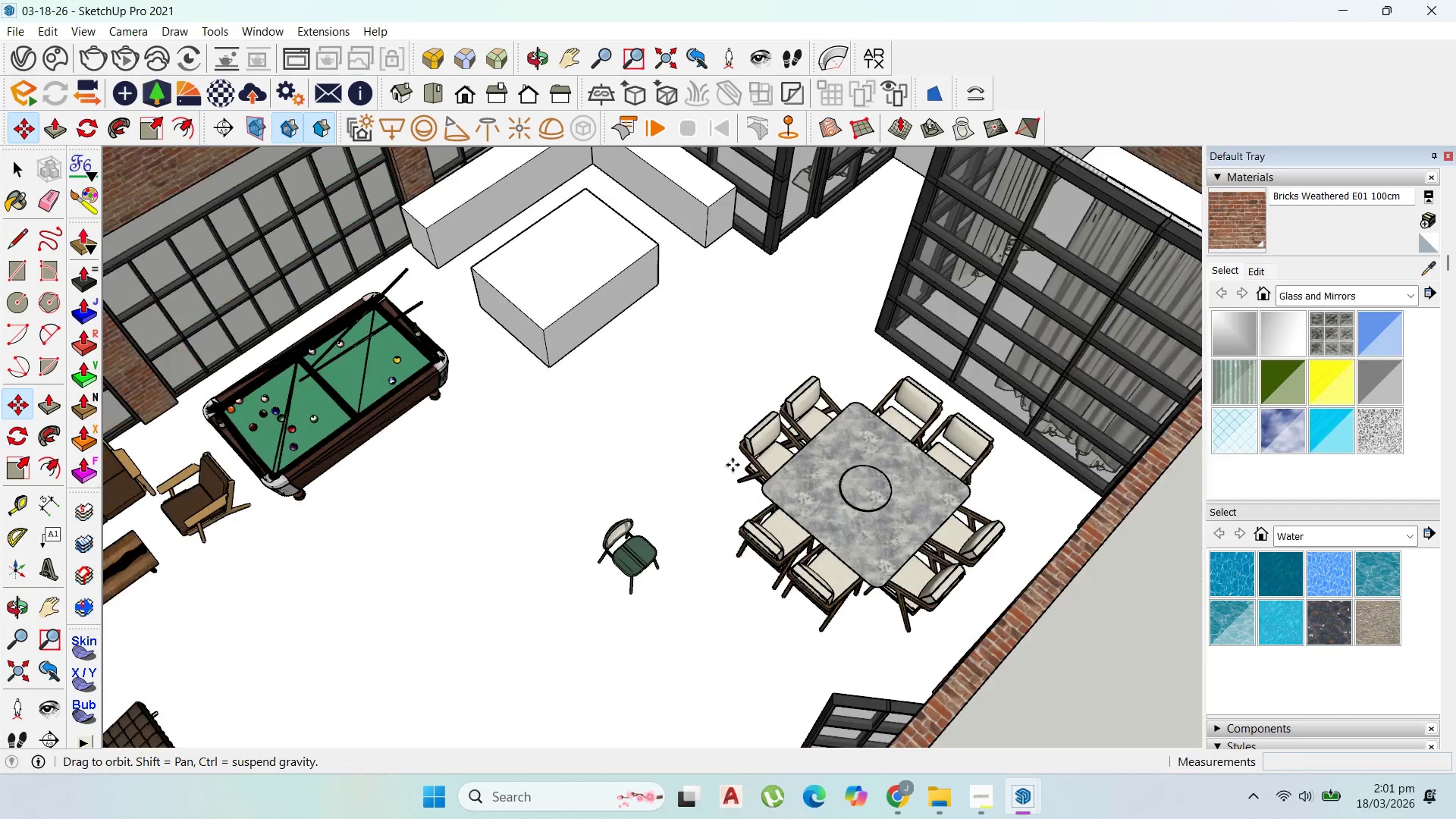 
scroll: coordinate [849, 592], scroll_direction: down, amount: 5.0
 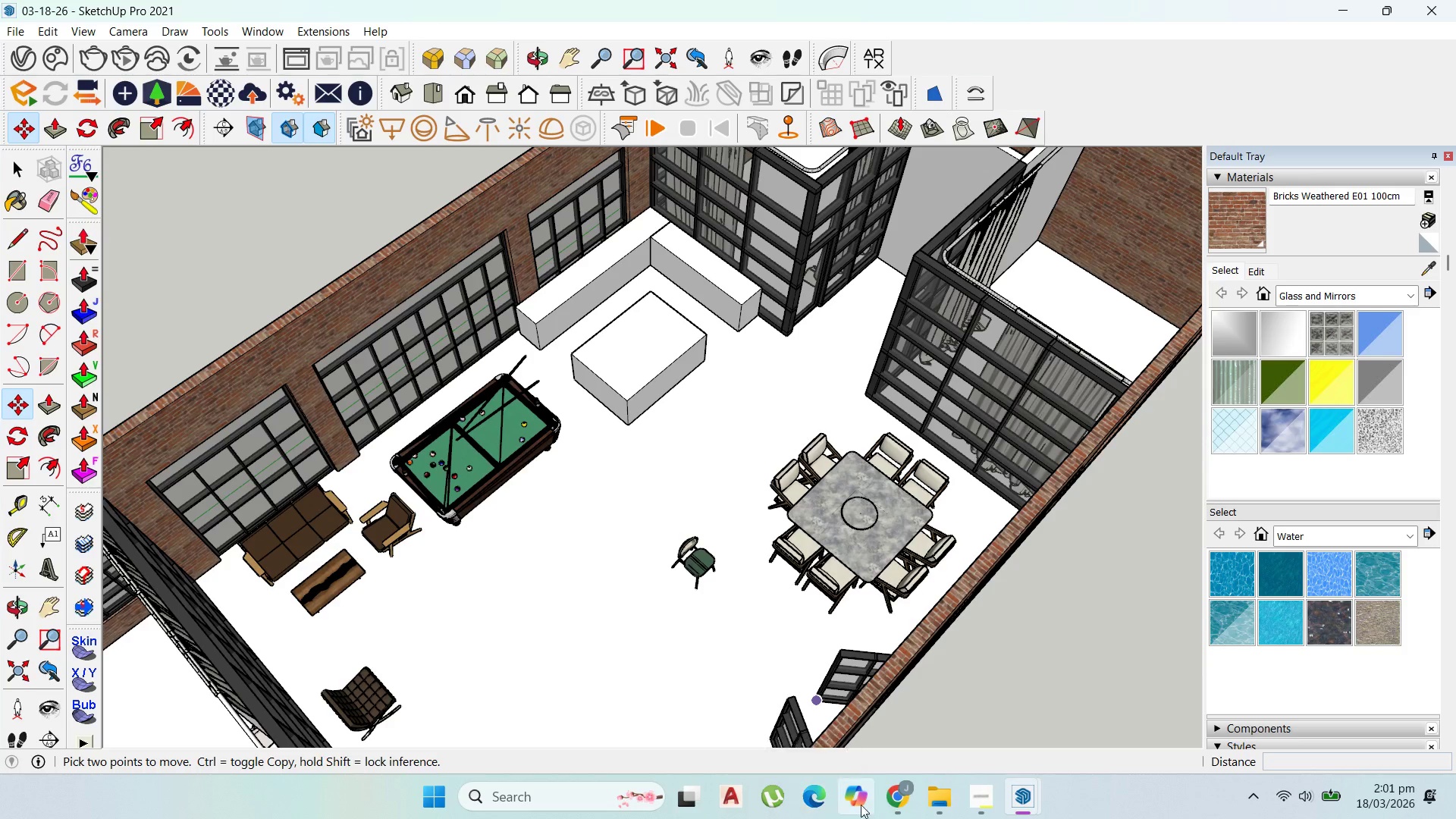 
left_click([934, 805])
 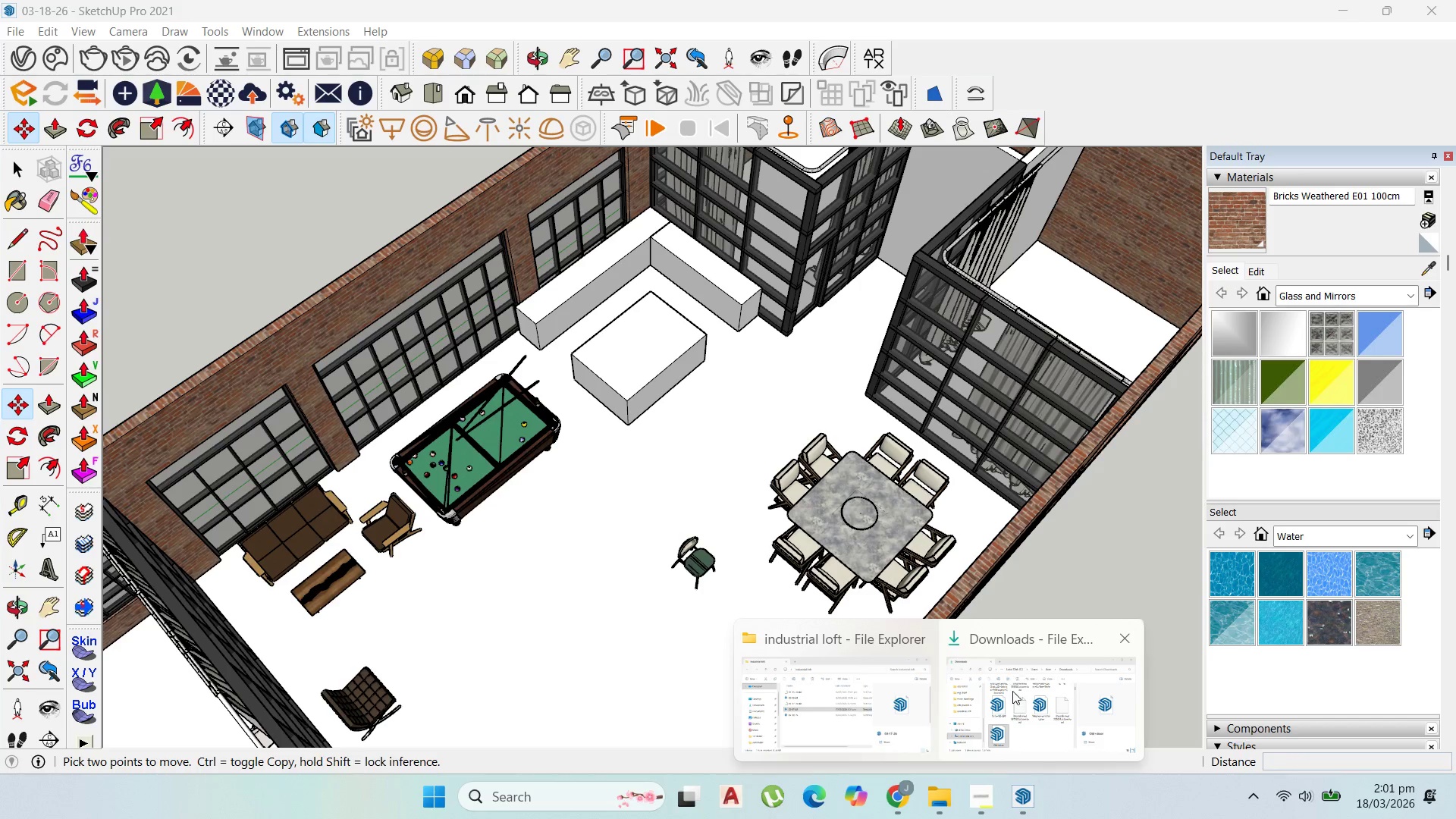 
left_click([1010, 718])
 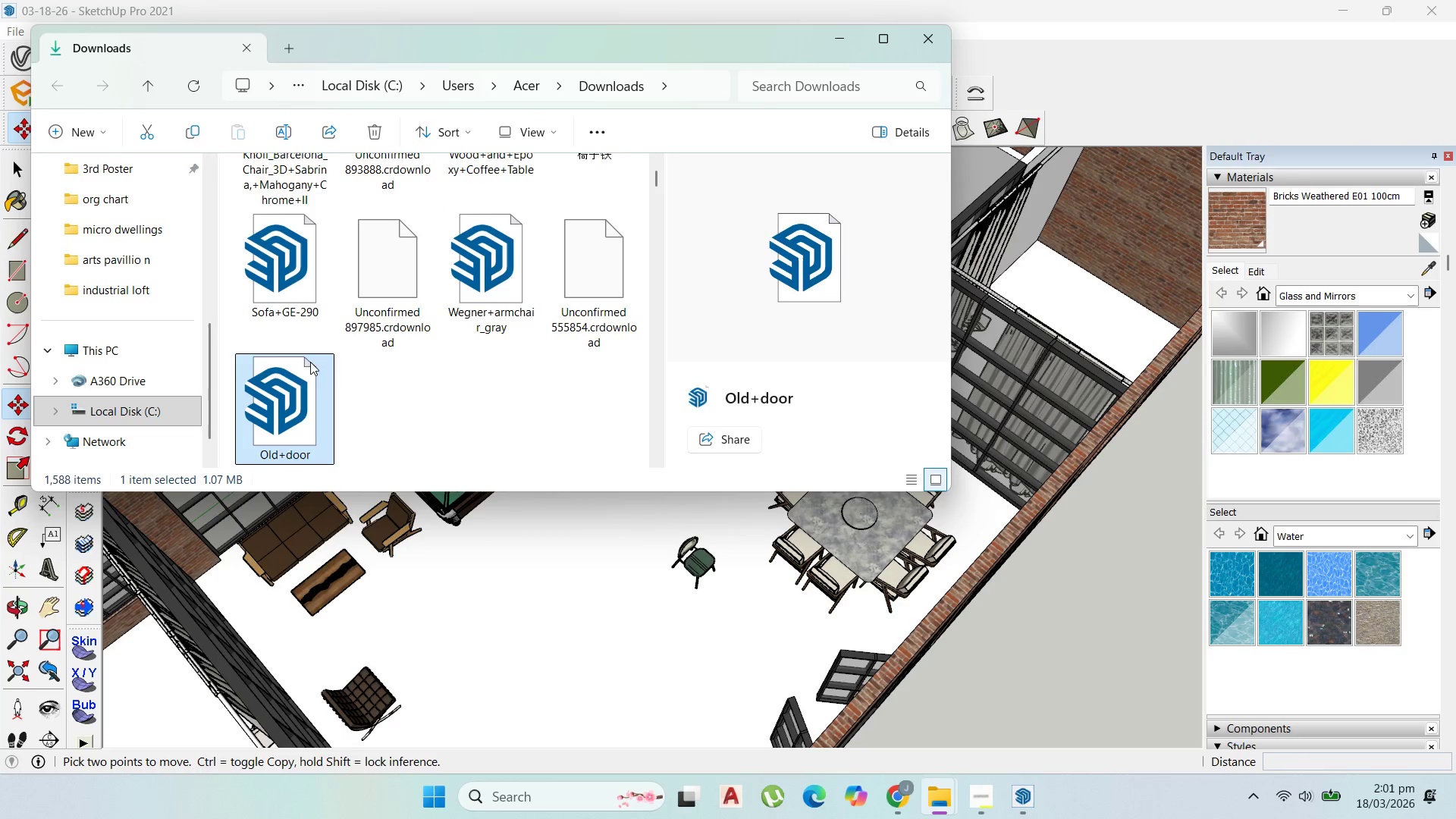 
left_click_drag(start_coordinate=[309, 383], to_coordinate=[590, 575])
 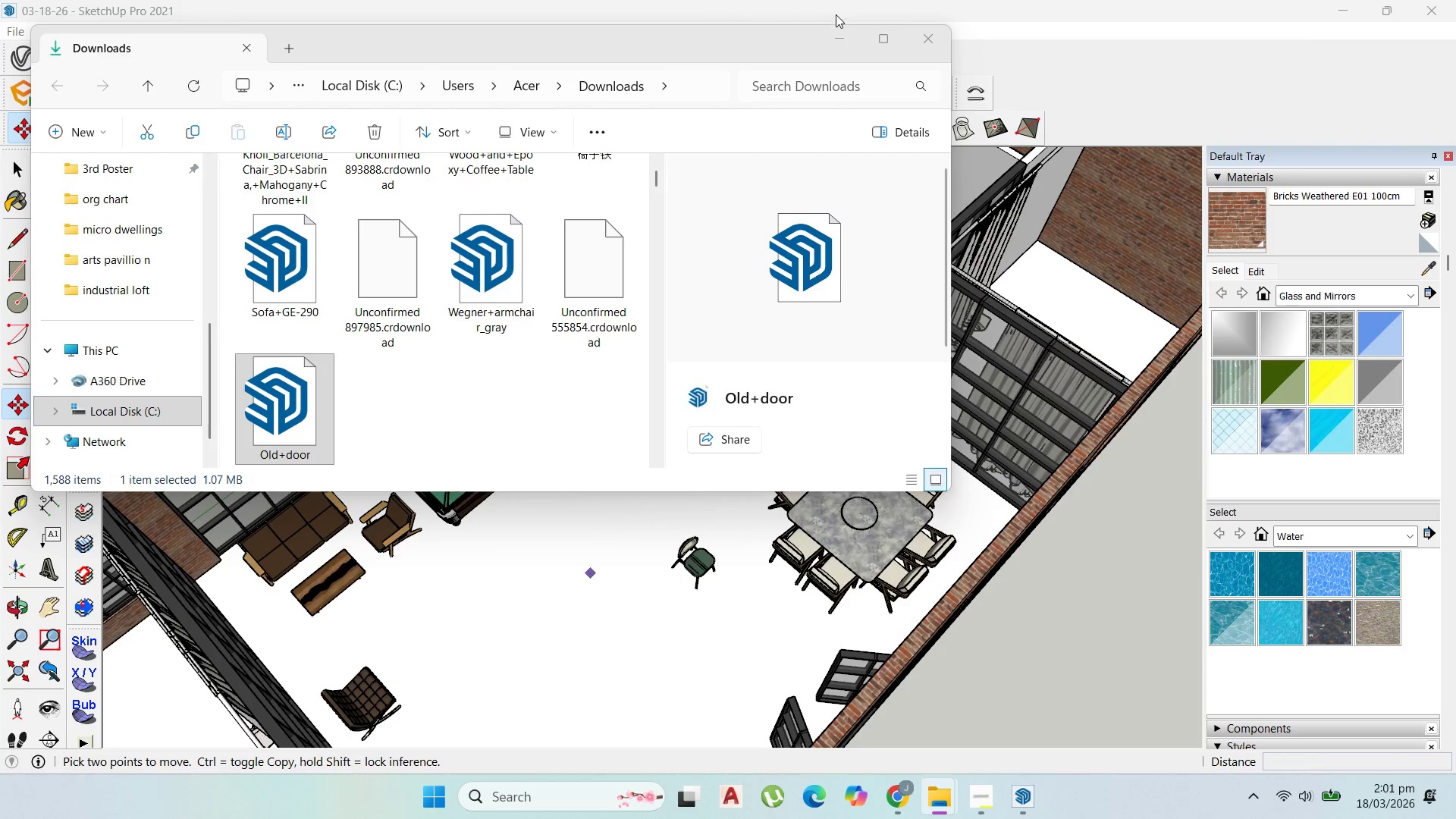 
left_click([846, 33])
 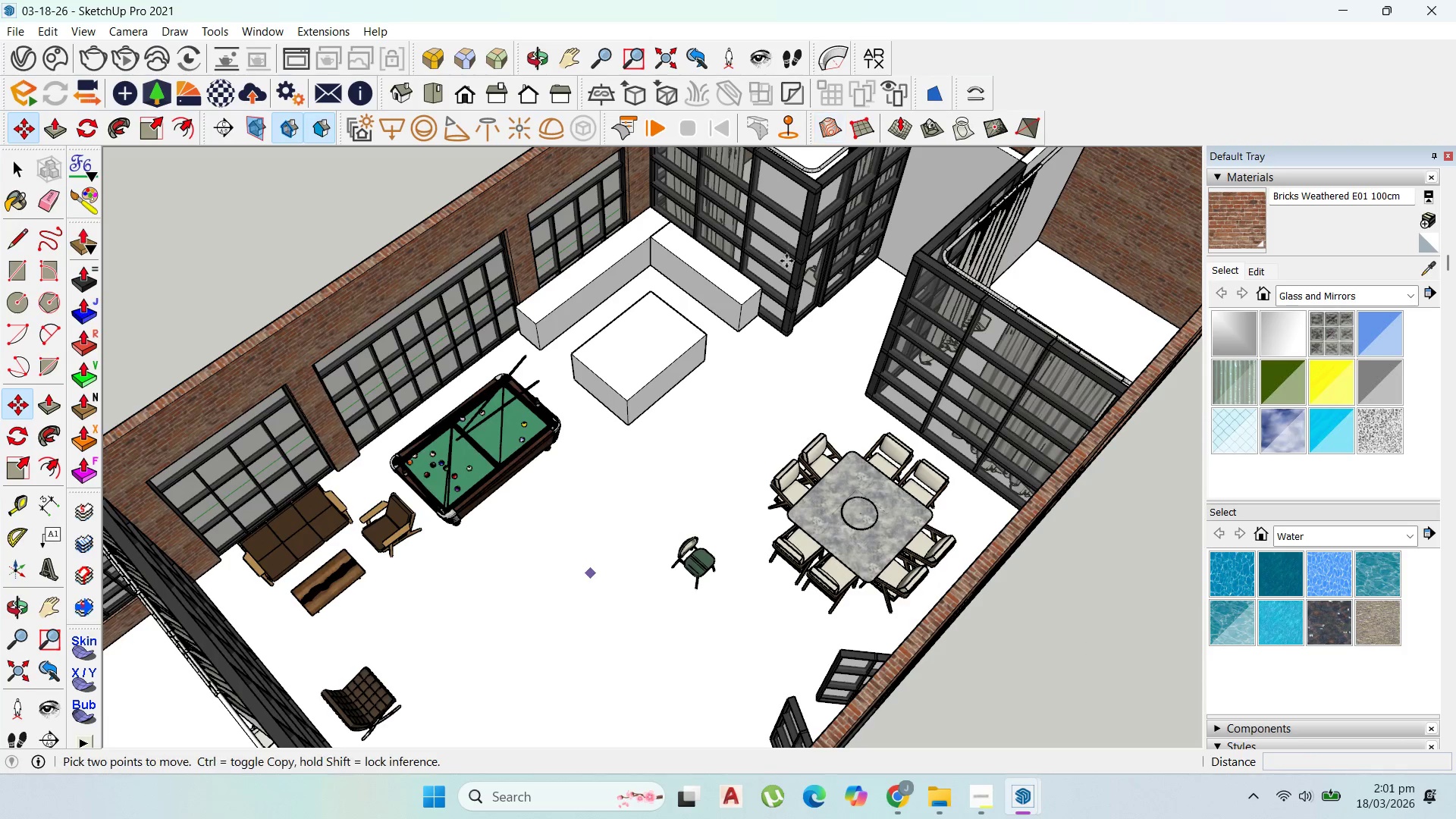 
scroll: coordinate [760, 344], scroll_direction: down, amount: 34.0
 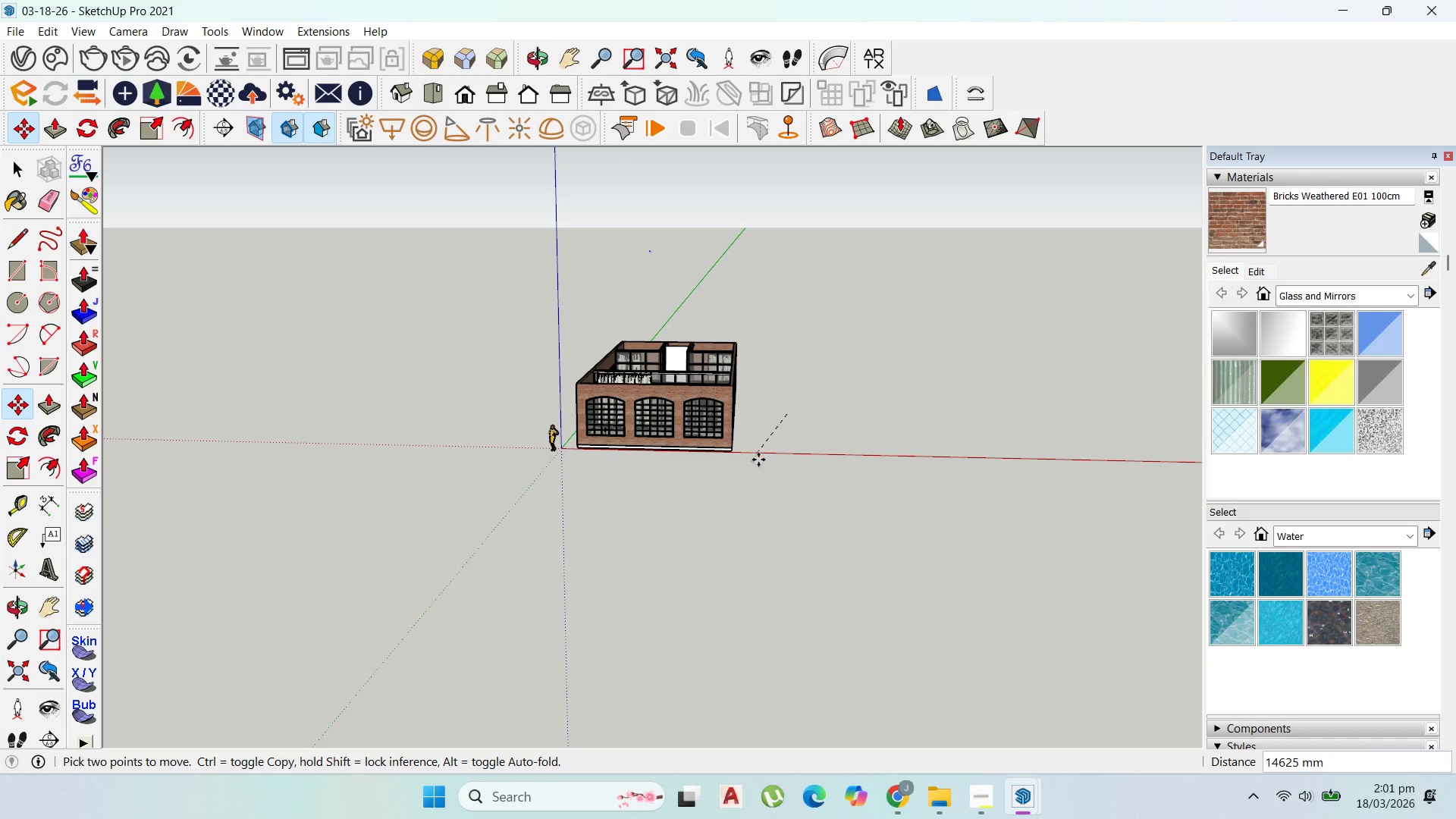 
wait(5.2)
 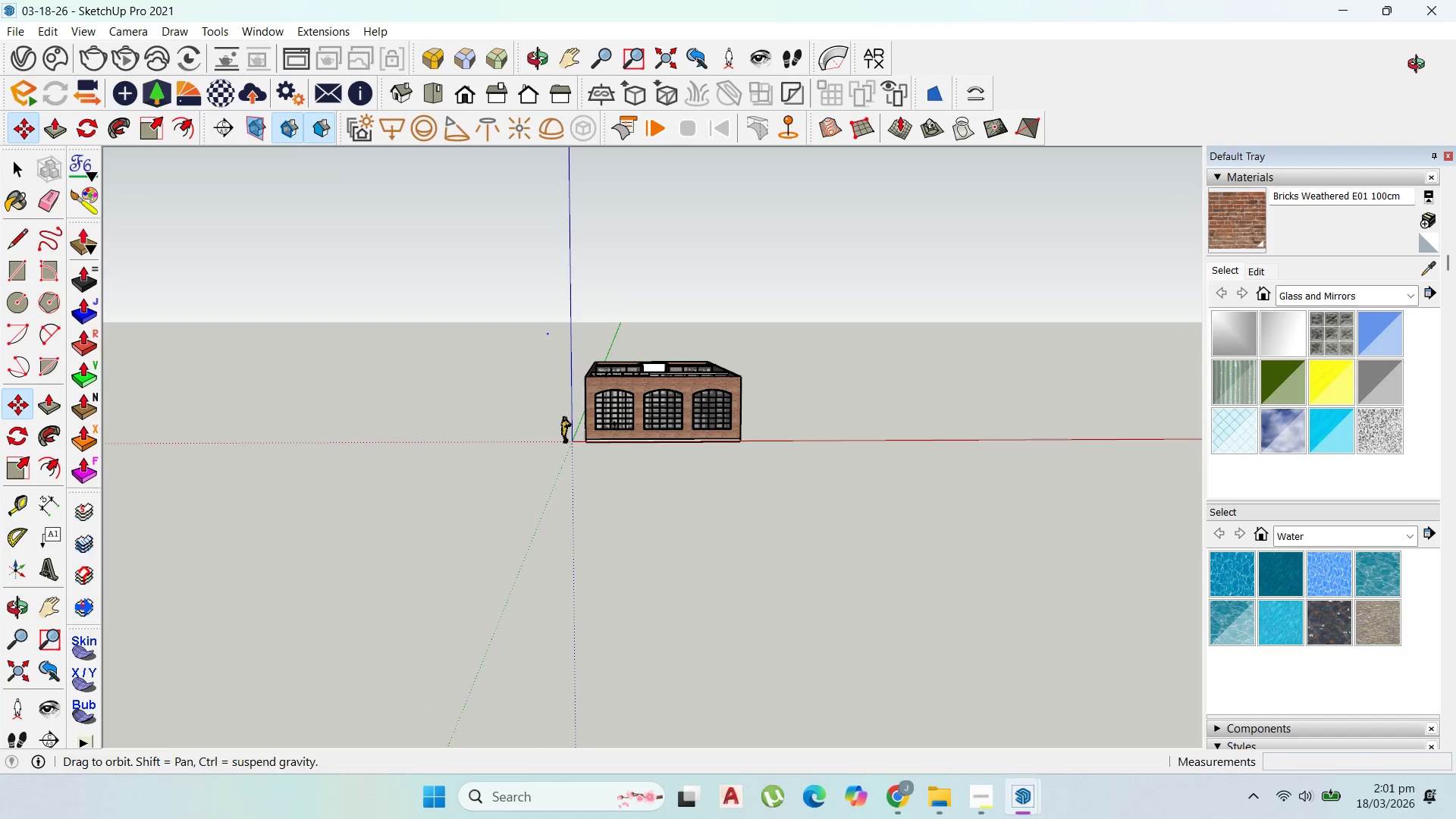 
left_click([828, 495])
 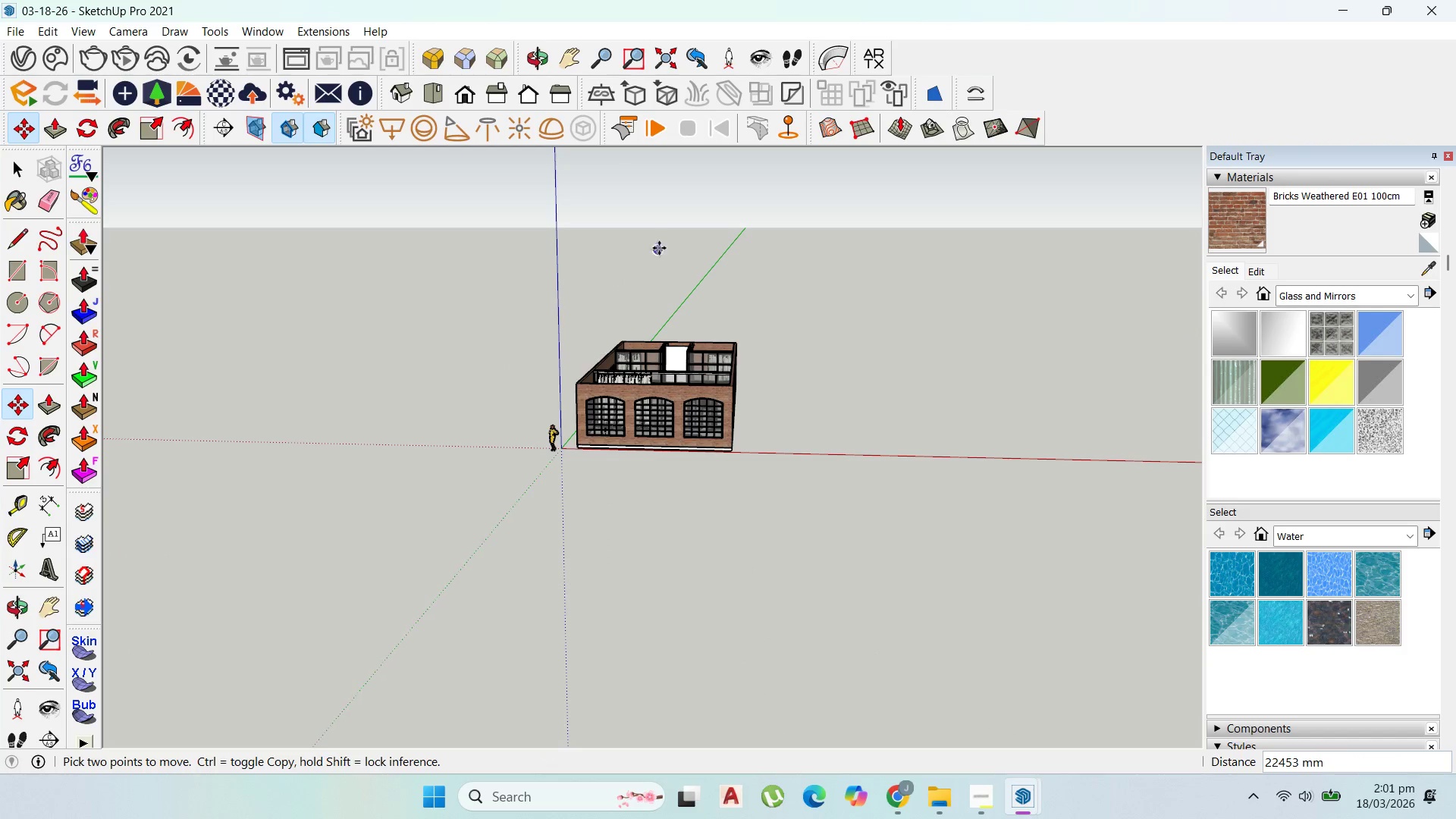 
left_click([657, 253])
 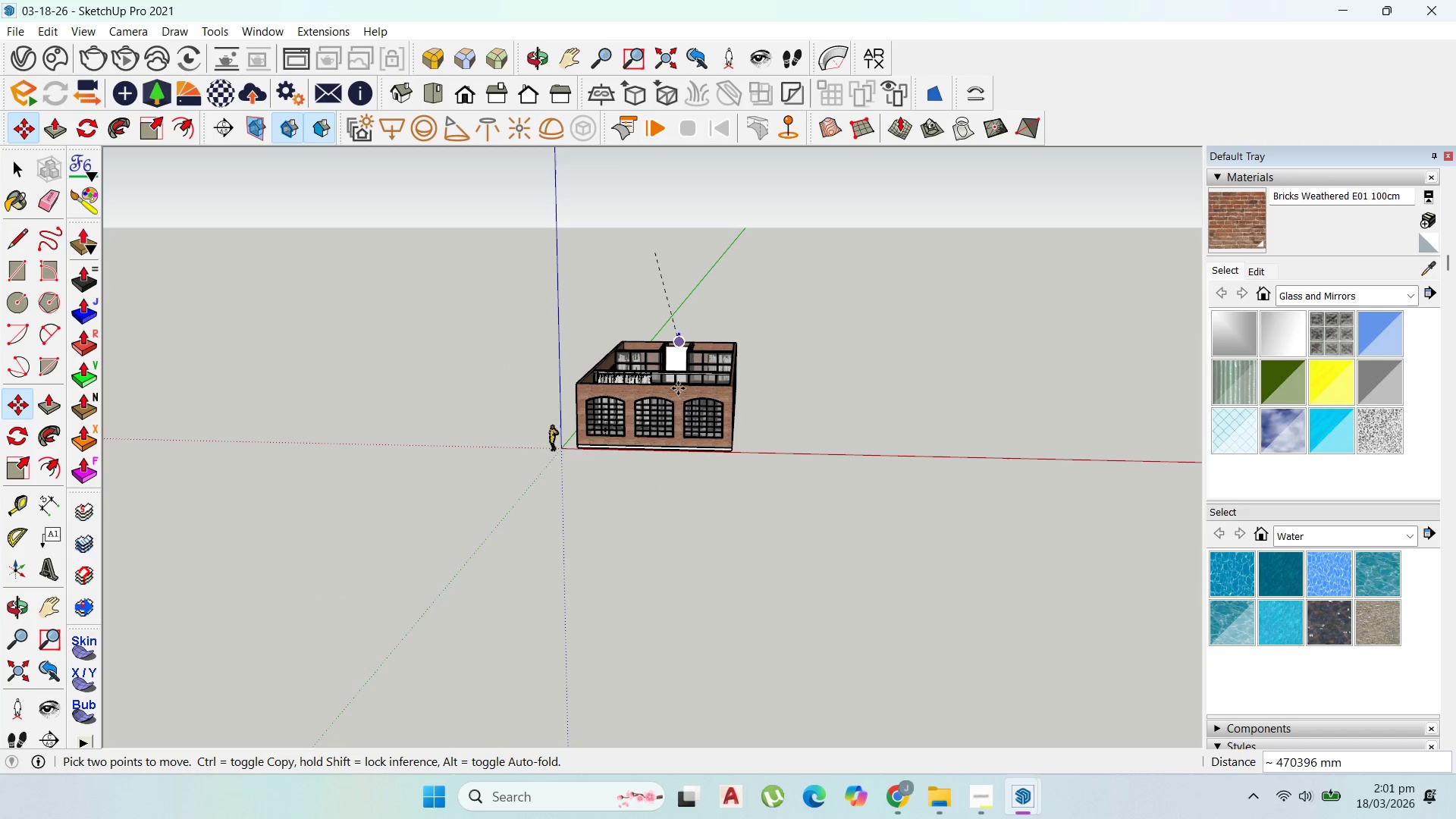 
scroll: coordinate [678, 390], scroll_direction: up, amount: 2.0
 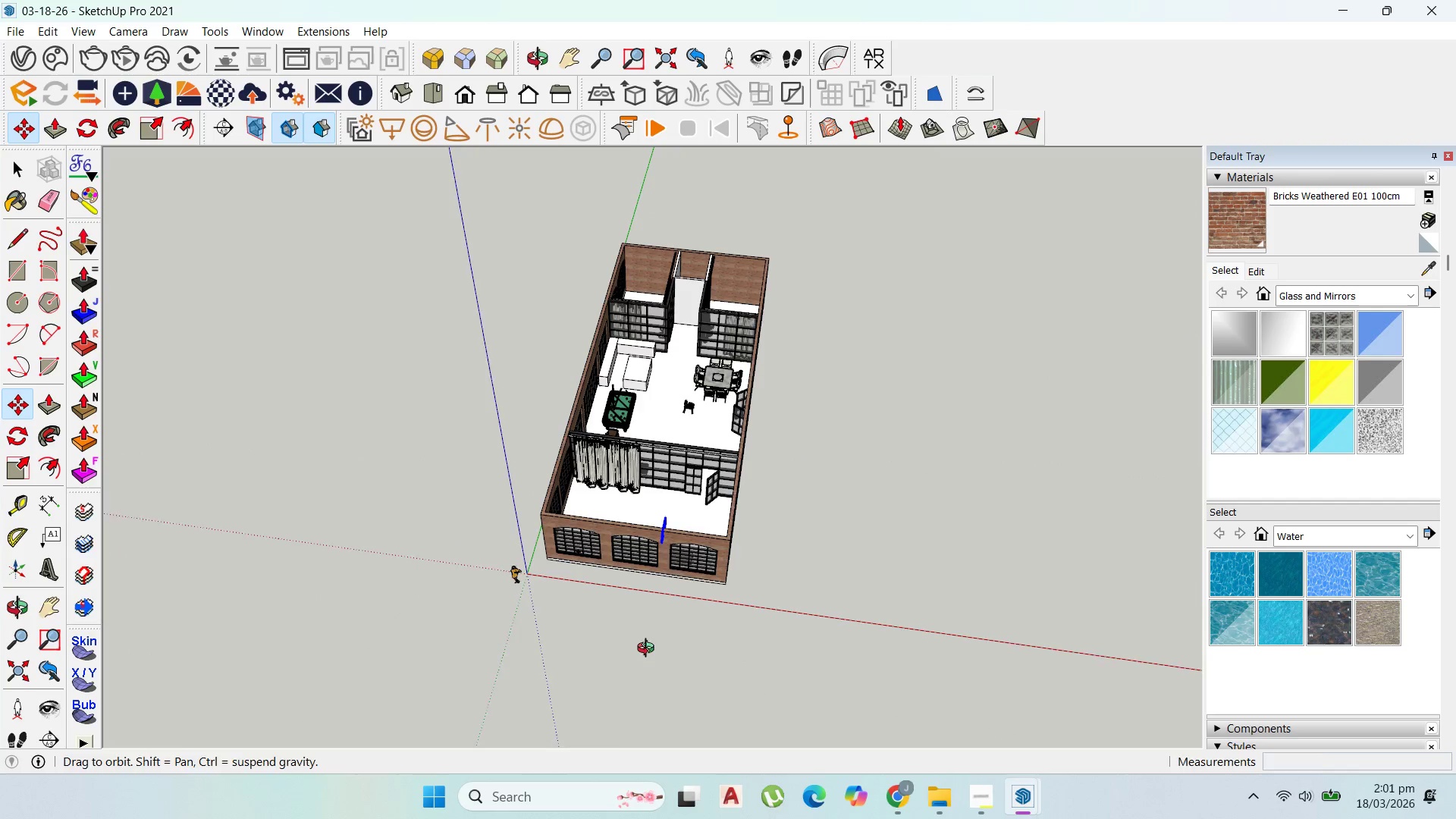 
left_click([669, 398])
 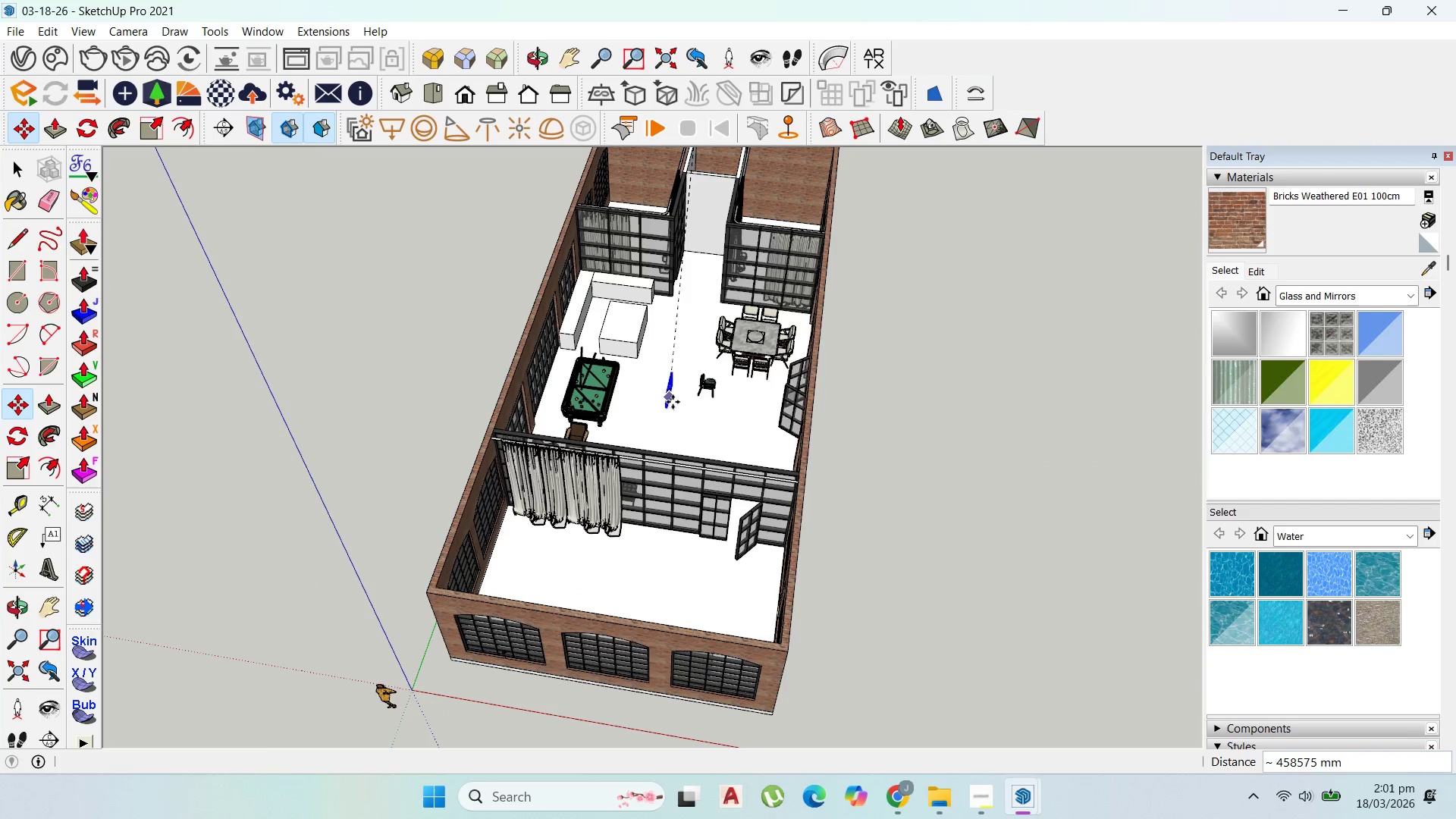 
scroll: coordinate [821, 466], scroll_direction: up, amount: 78.0
 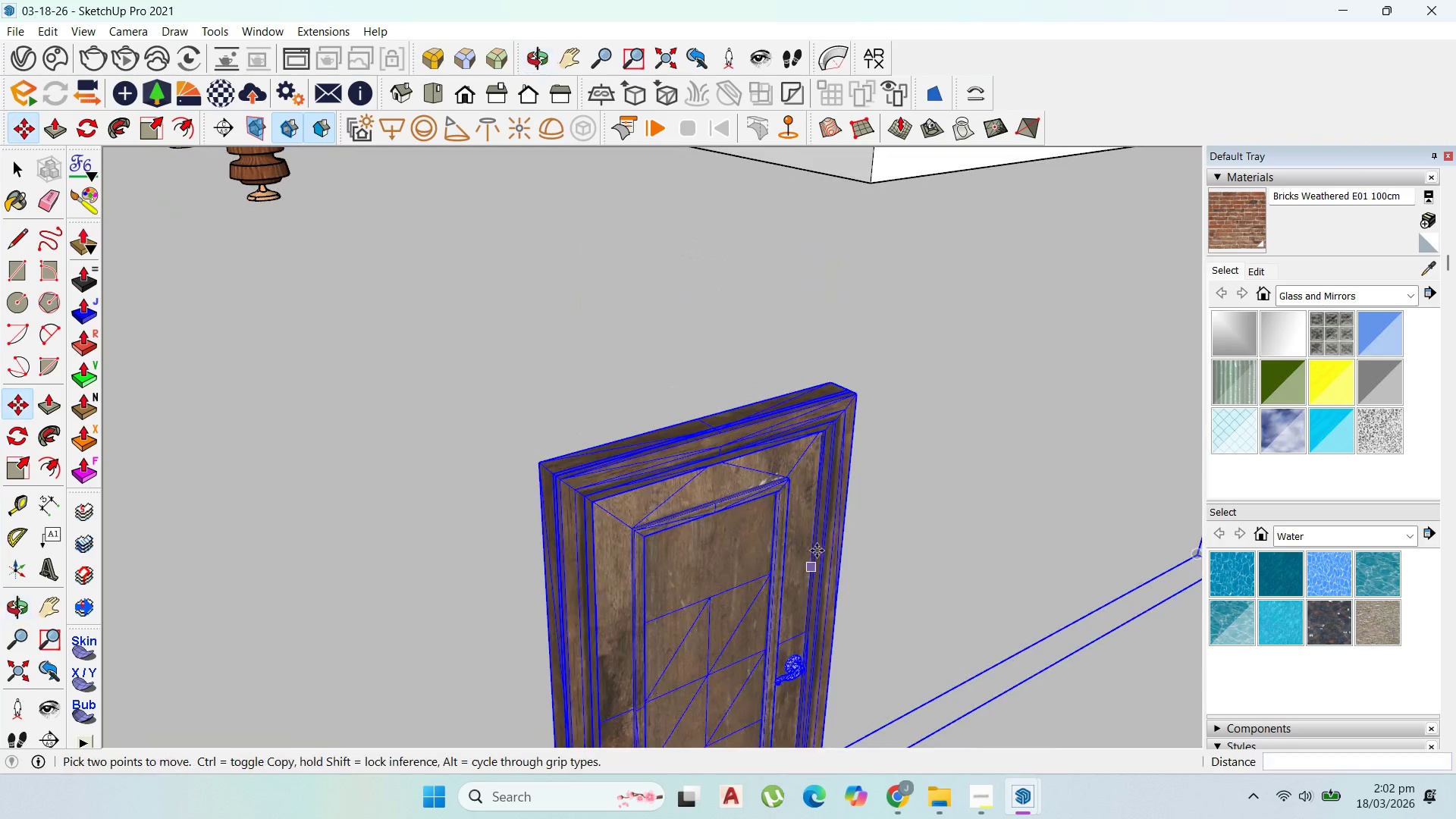 
scroll: coordinate [841, 531], scroll_direction: down, amount: 29.0
 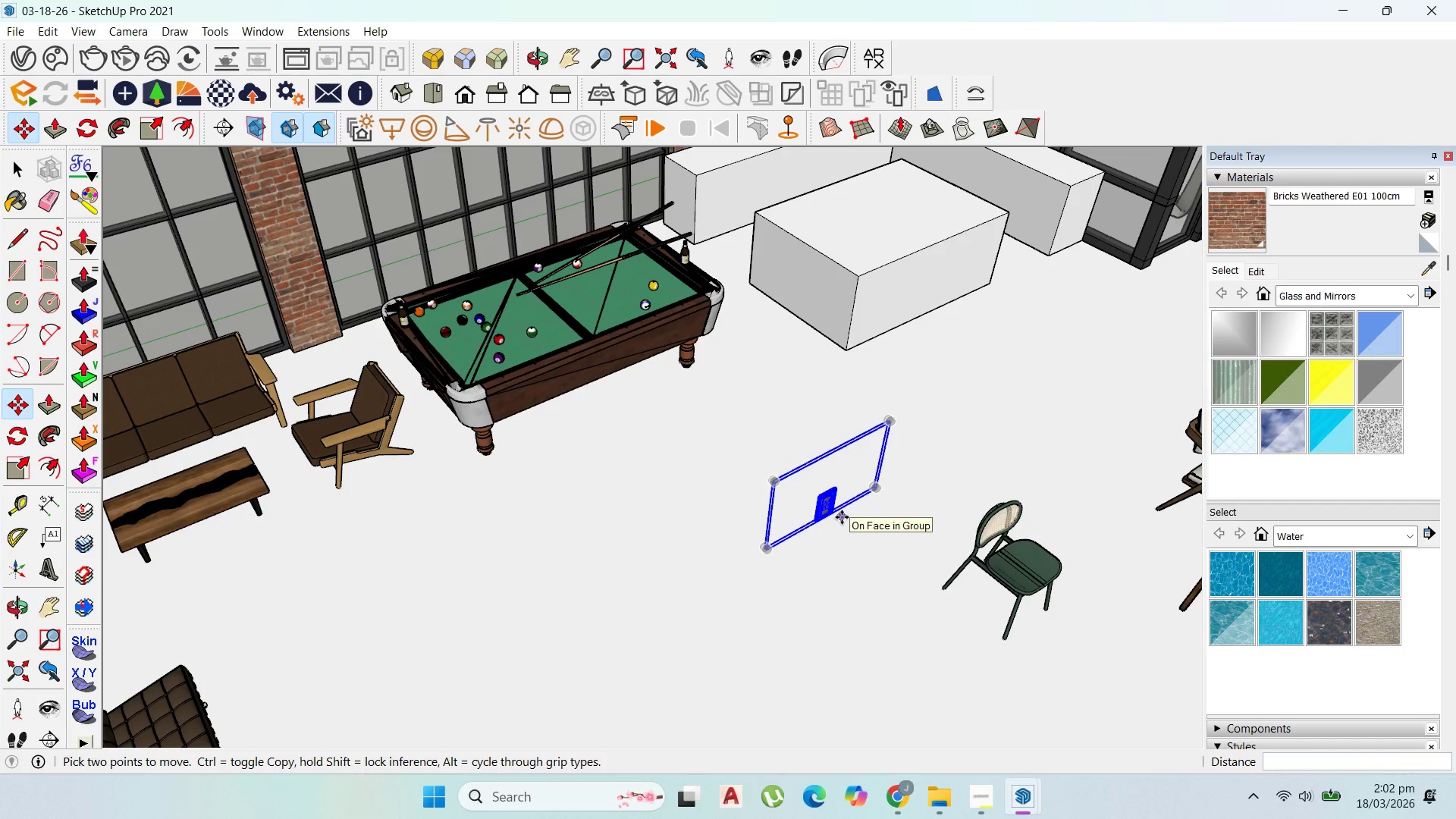 
wait(8.46)
 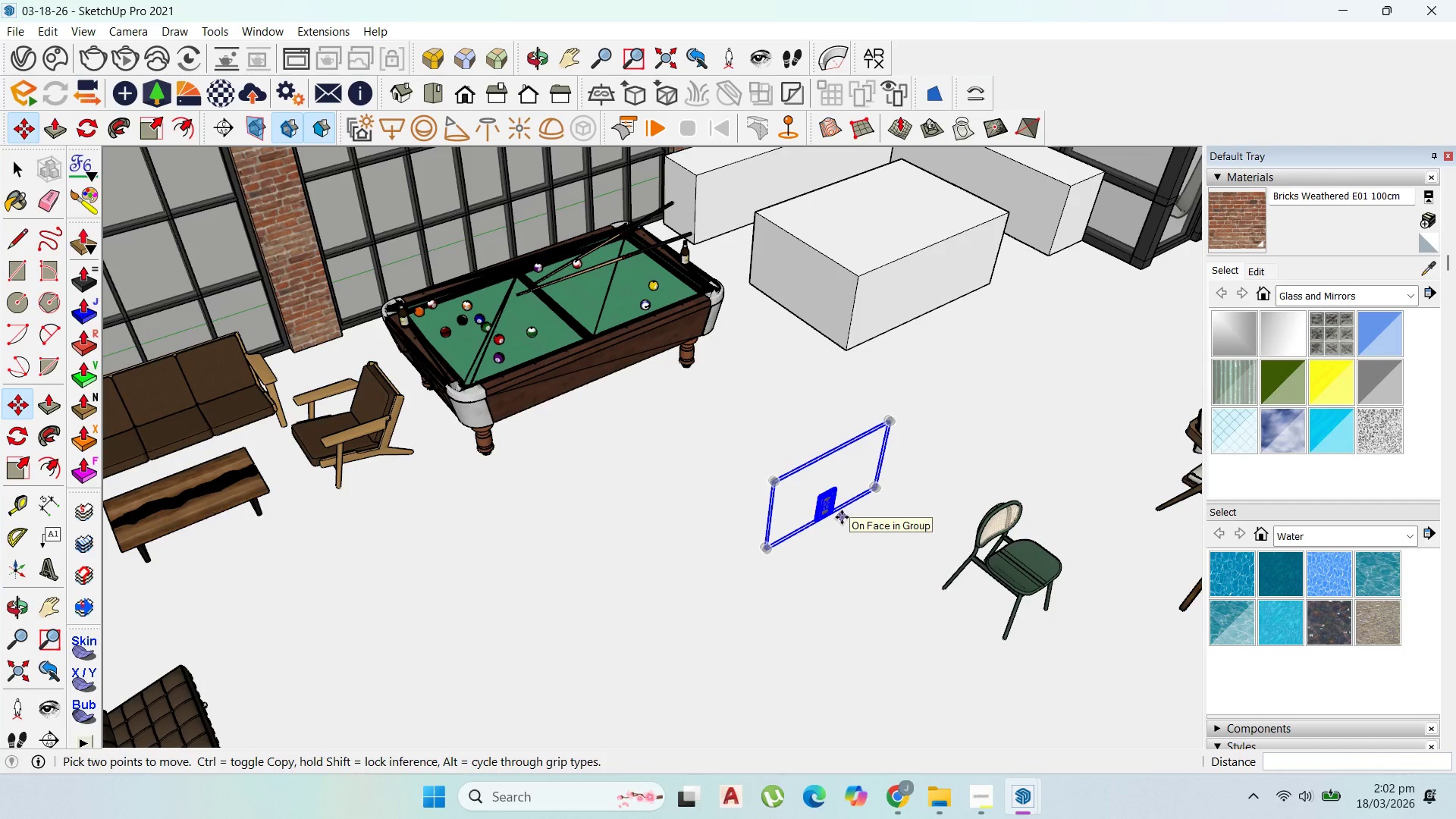 
left_click_drag(start_coordinate=[11, 168], to_coordinate=[17, 170])
 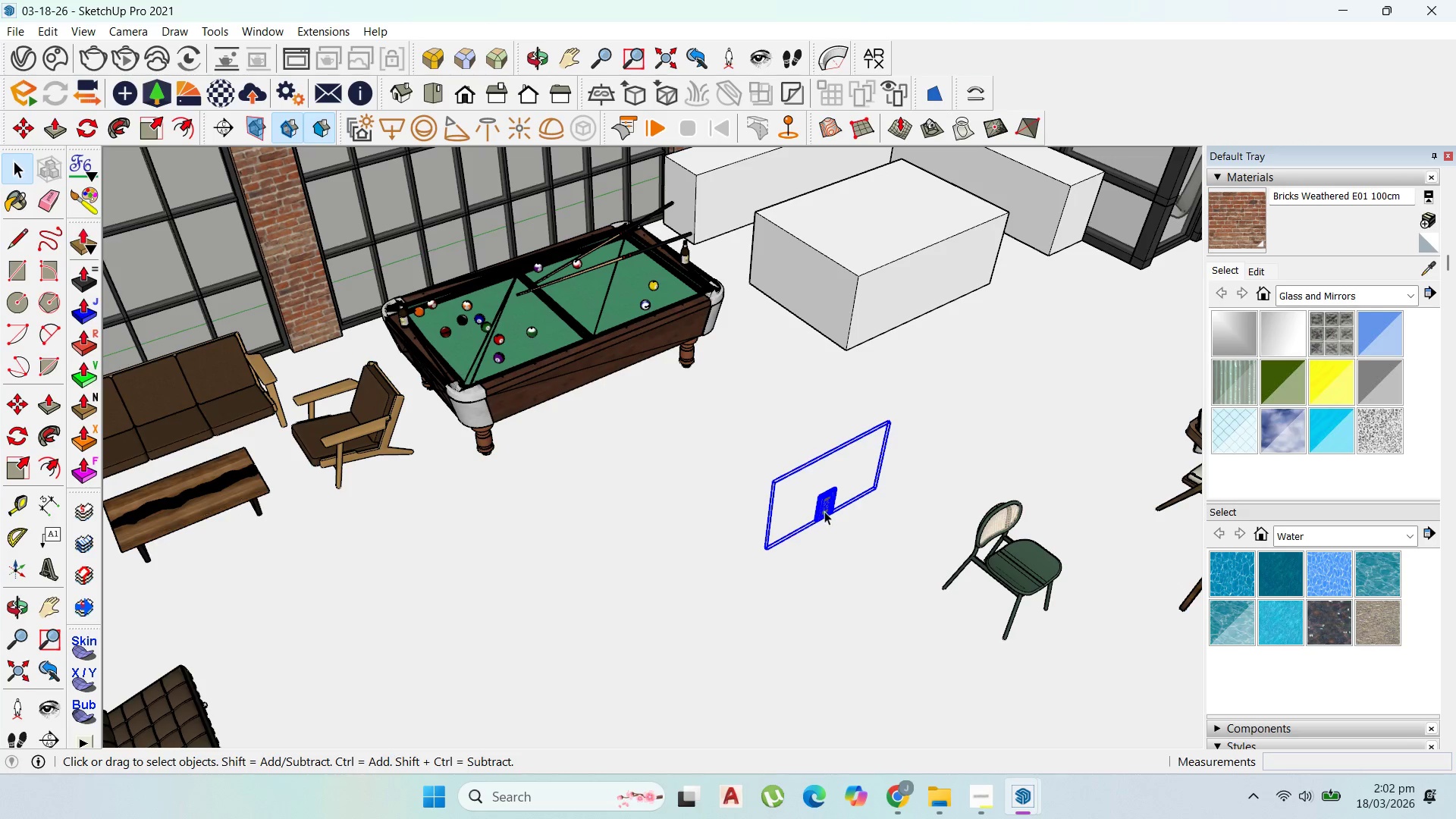 
double_click([824, 511])
 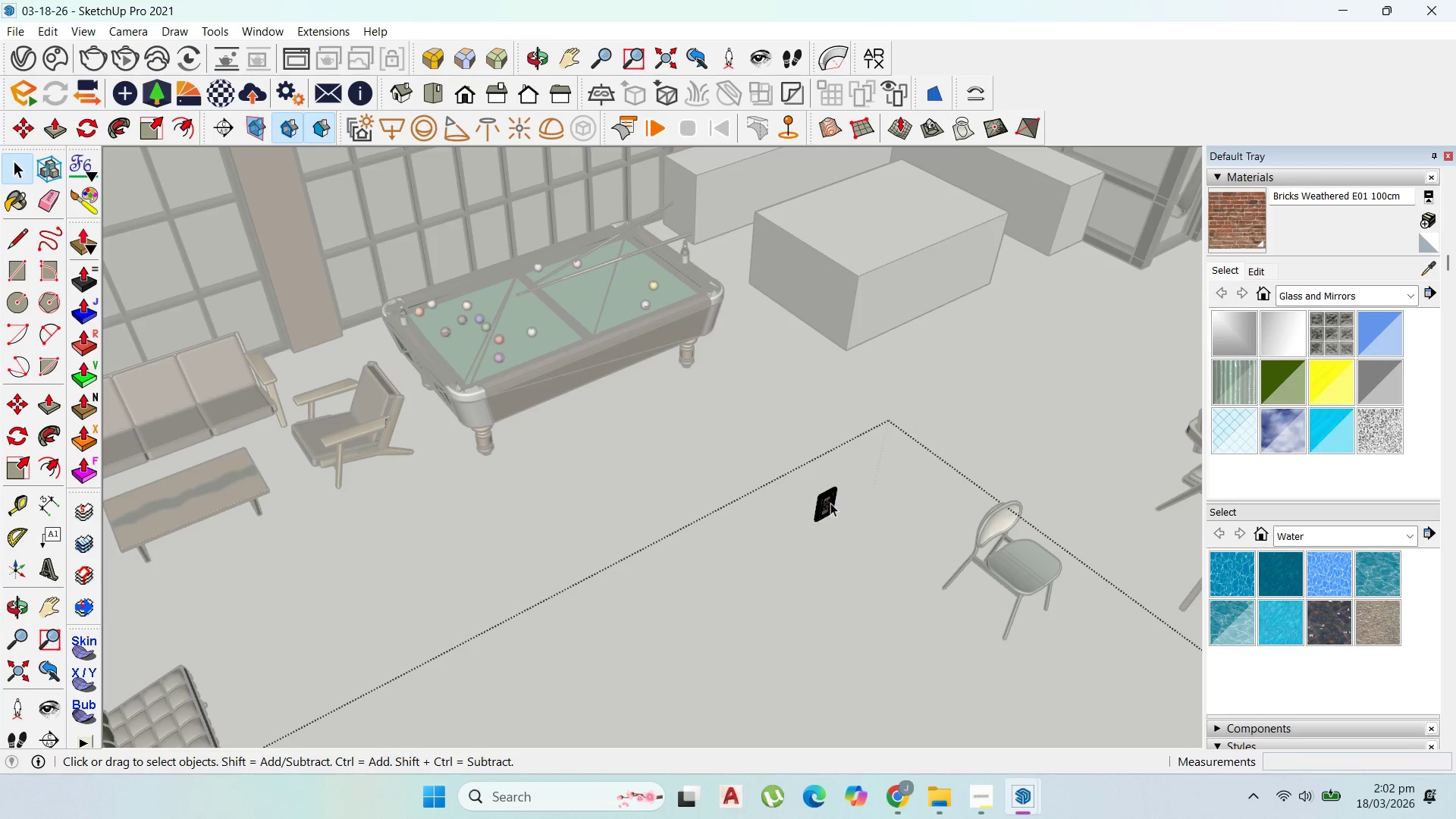 
triple_click([830, 503])
 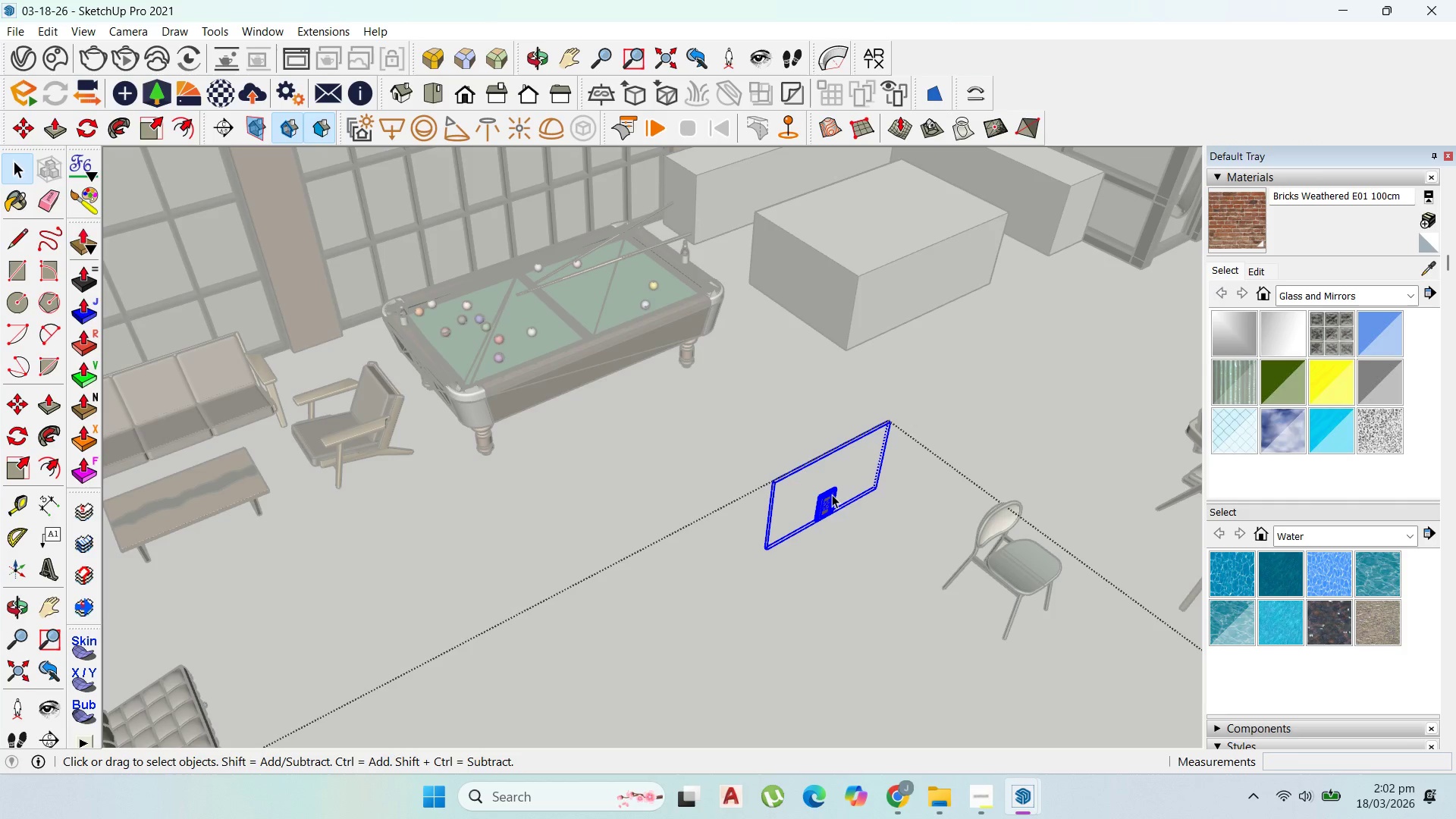 
double_click([830, 501])
 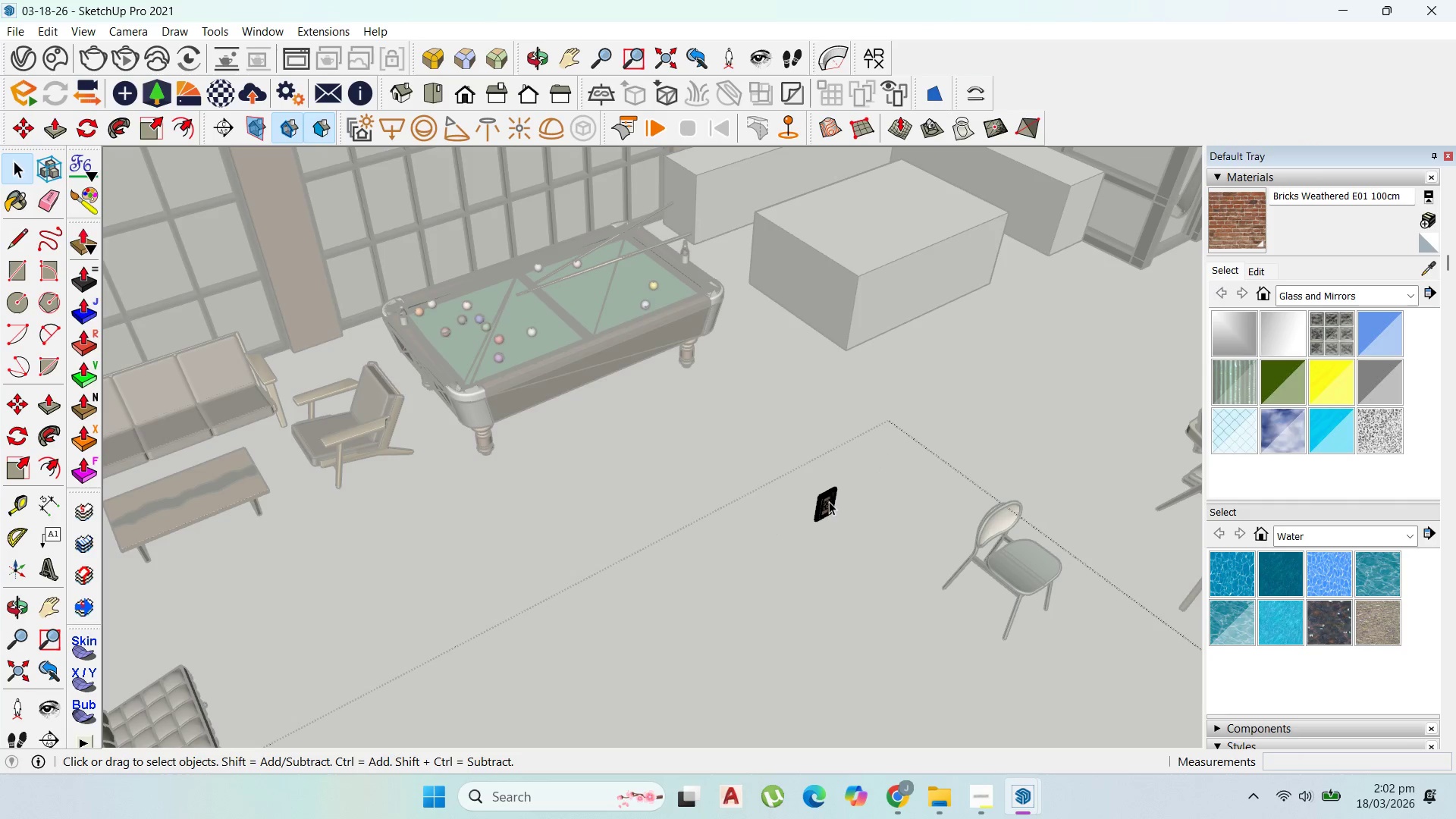 
triple_click([829, 501])
 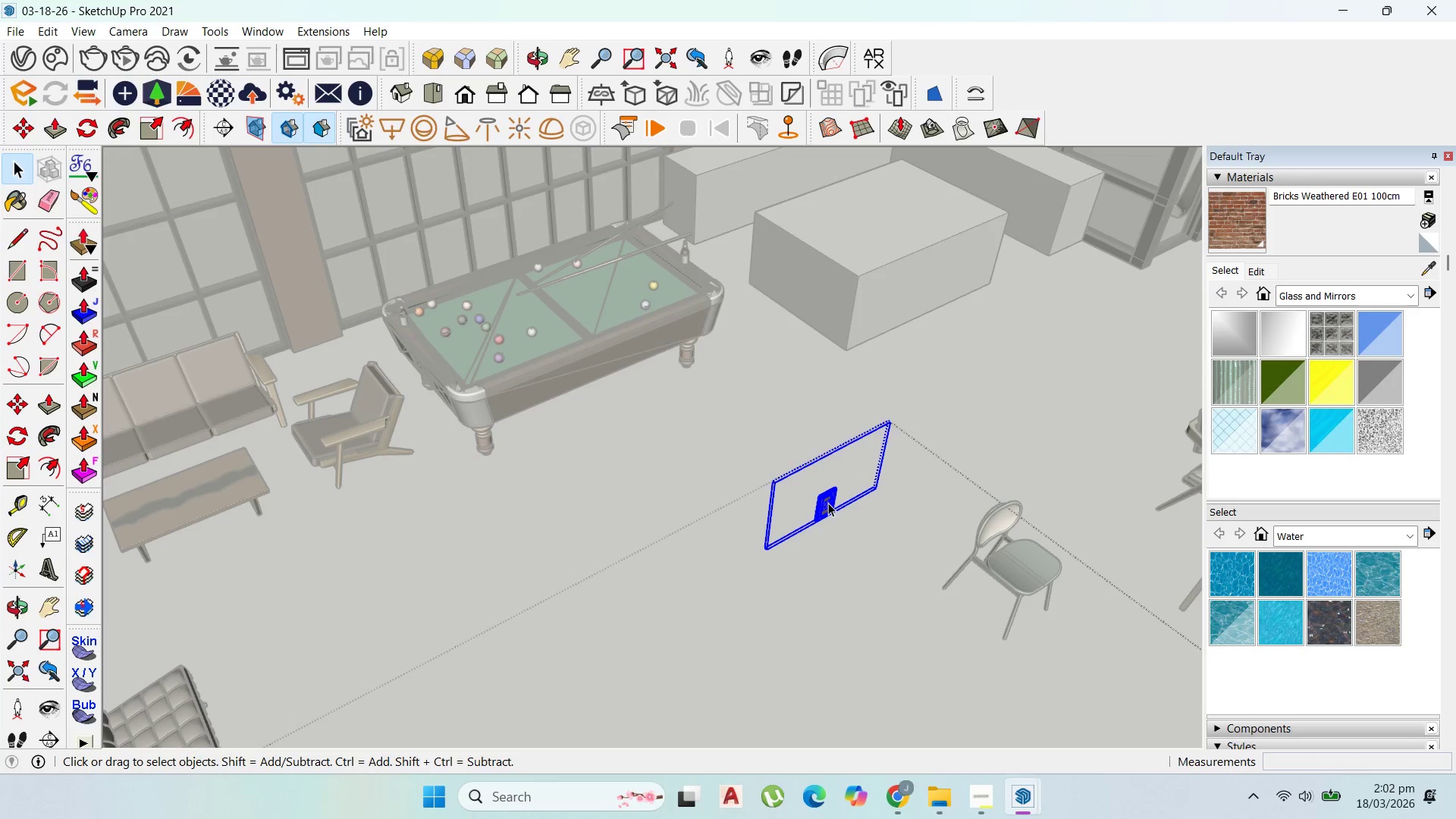 
double_click([828, 503])
 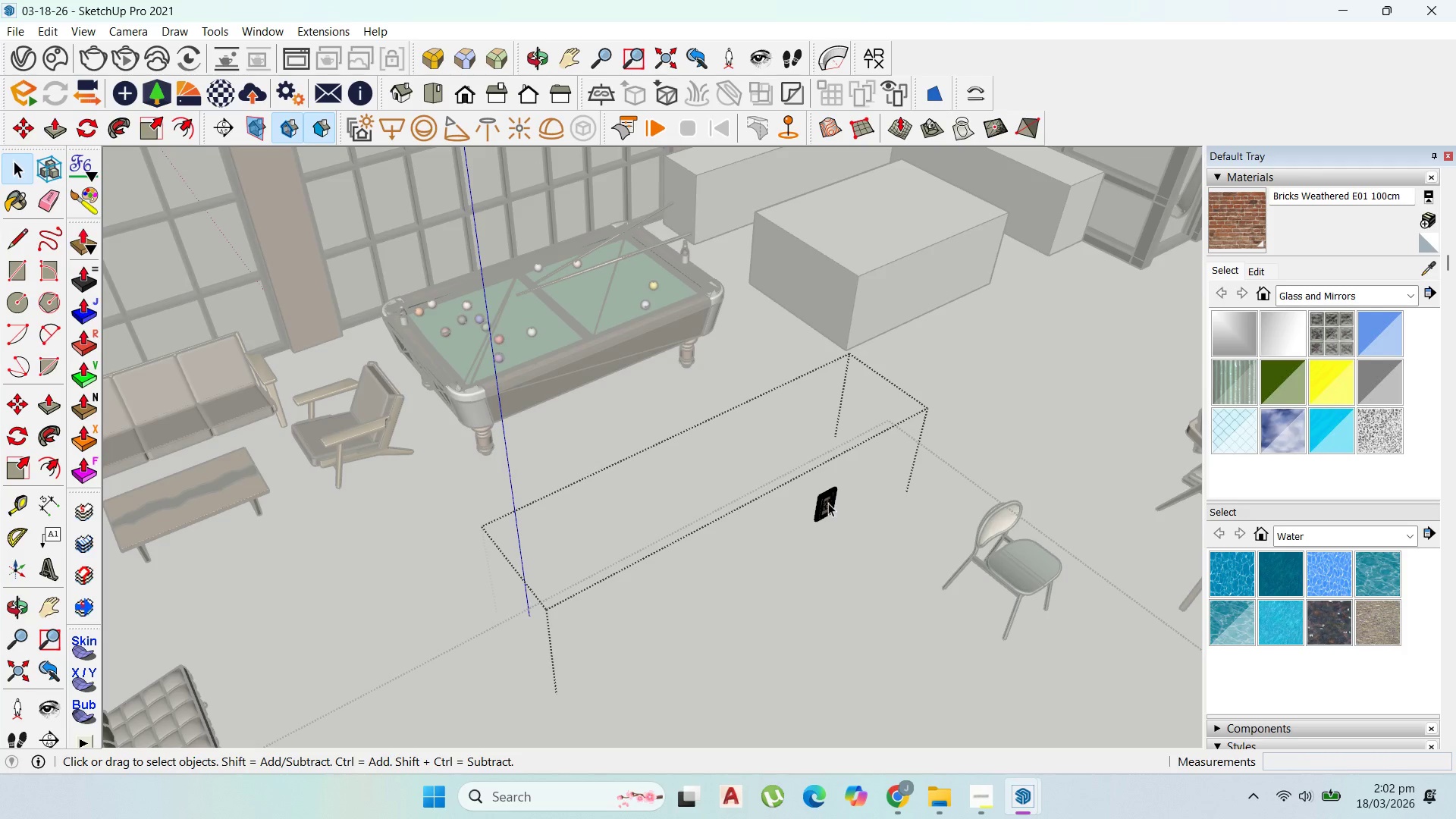 
triple_click([828, 503])
 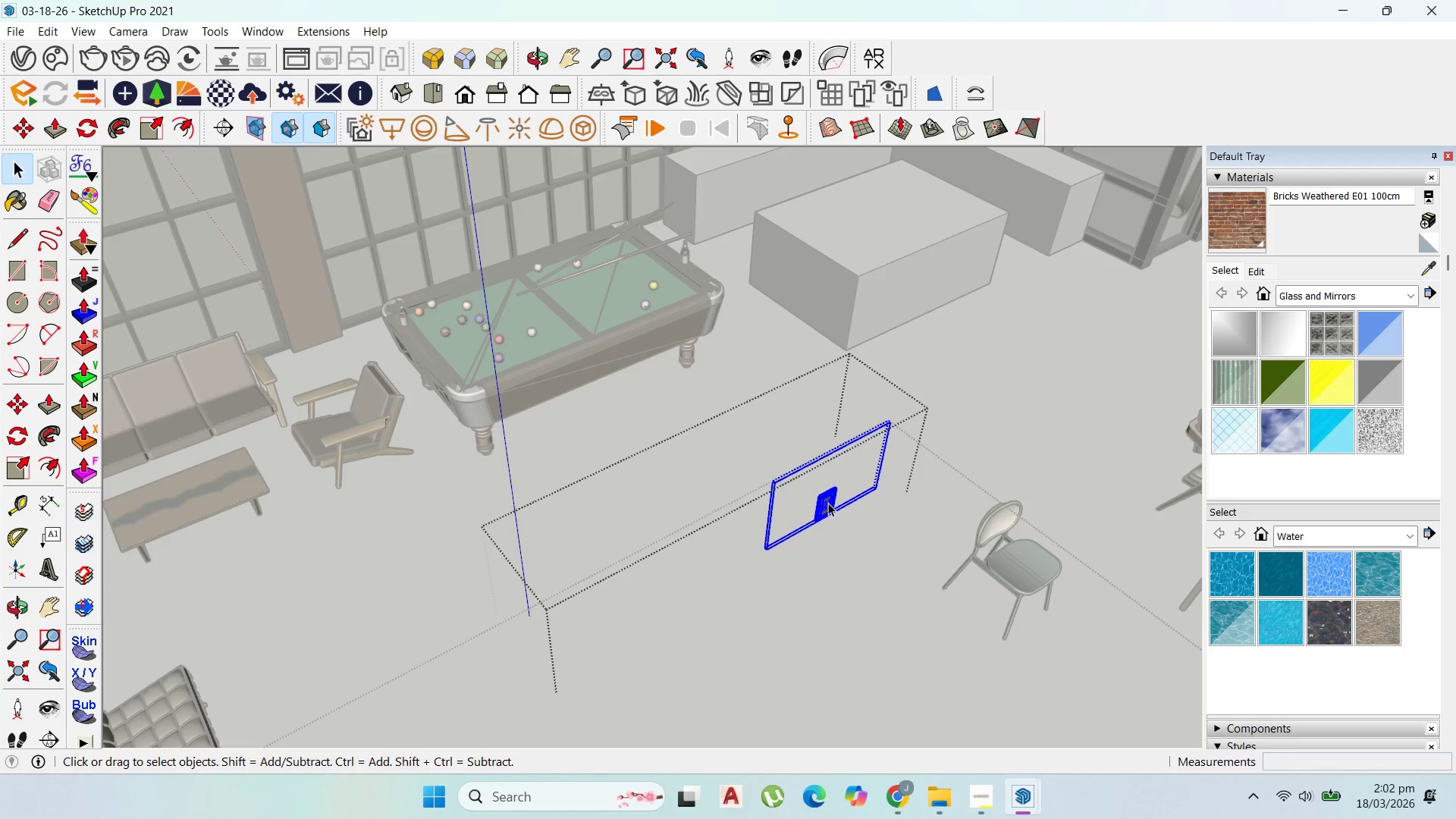 
double_click([828, 503])
 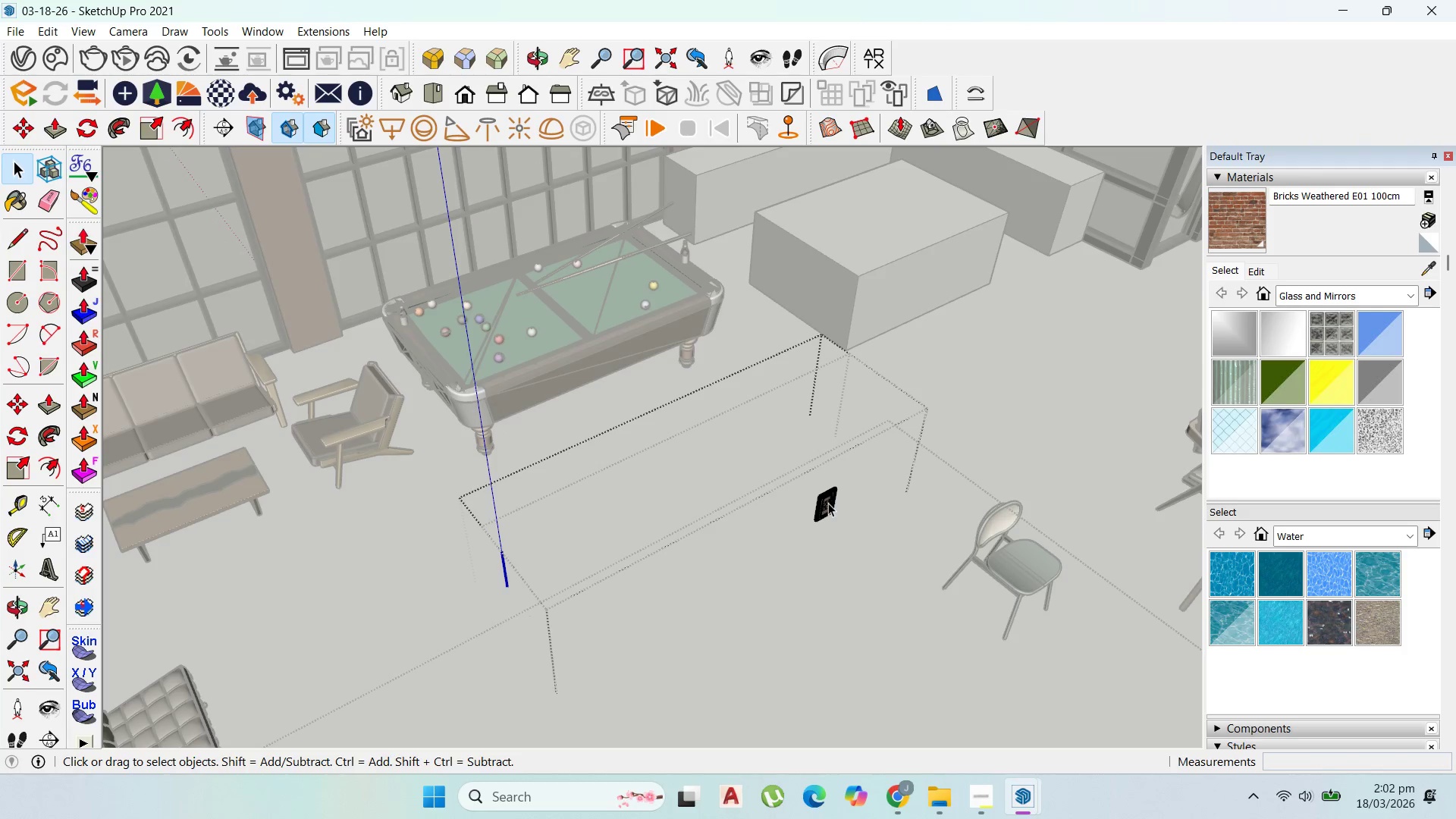 
triple_click([828, 503])
 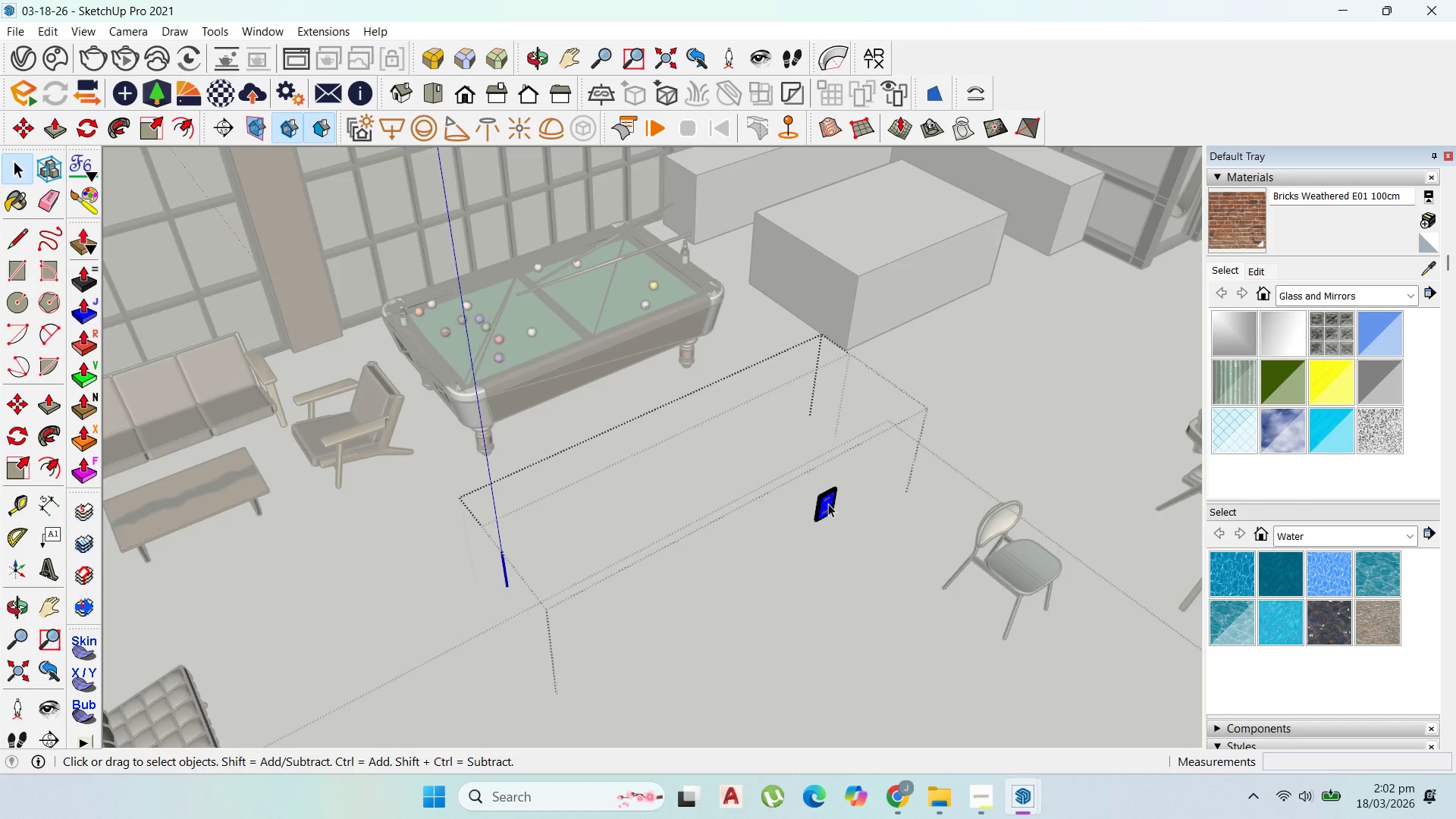 
left_click_drag(start_coordinate=[838, 532], to_coordinate=[799, 465])
 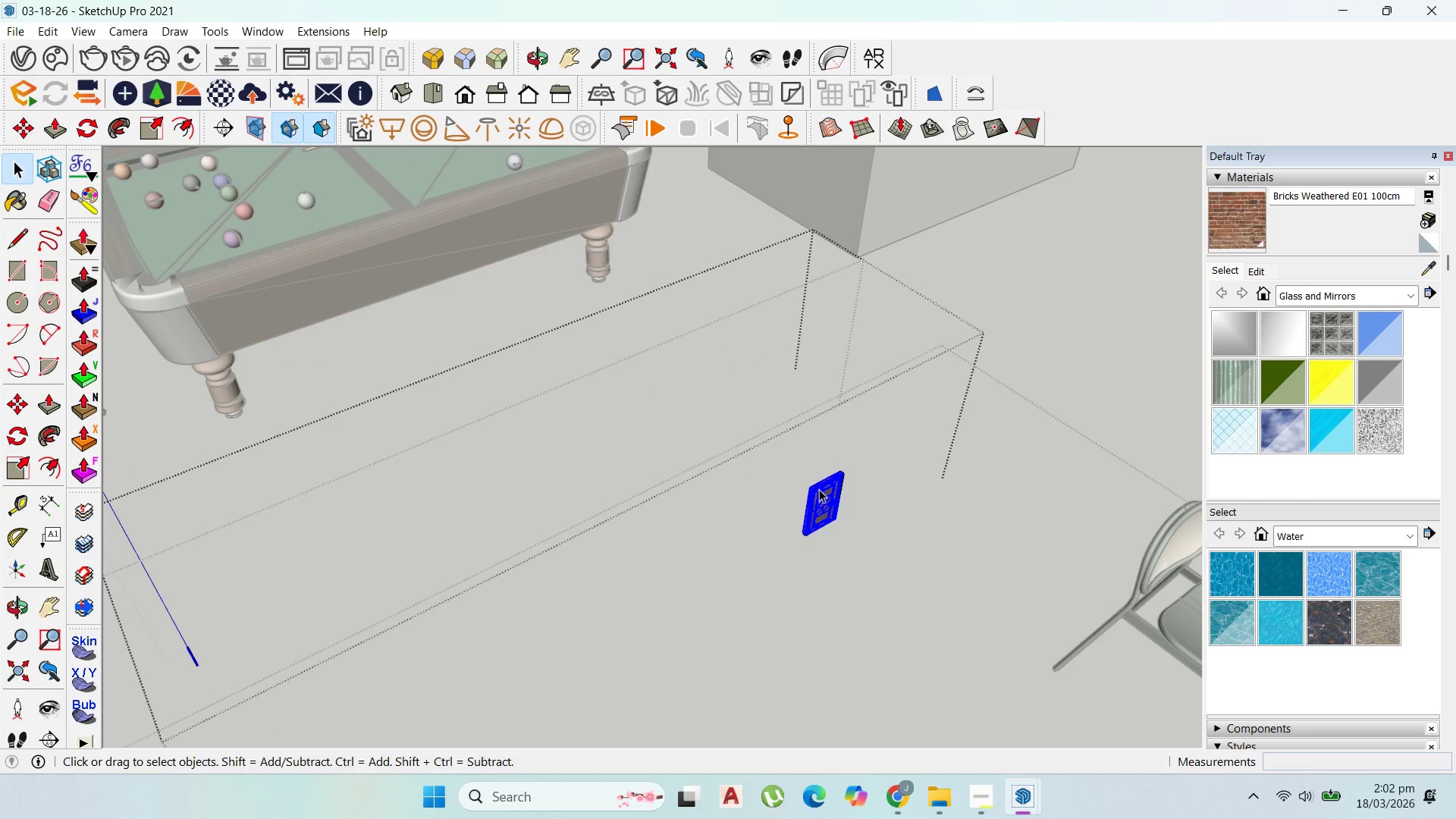 
scroll: coordinate [829, 508], scroll_direction: up, amount: 6.0
 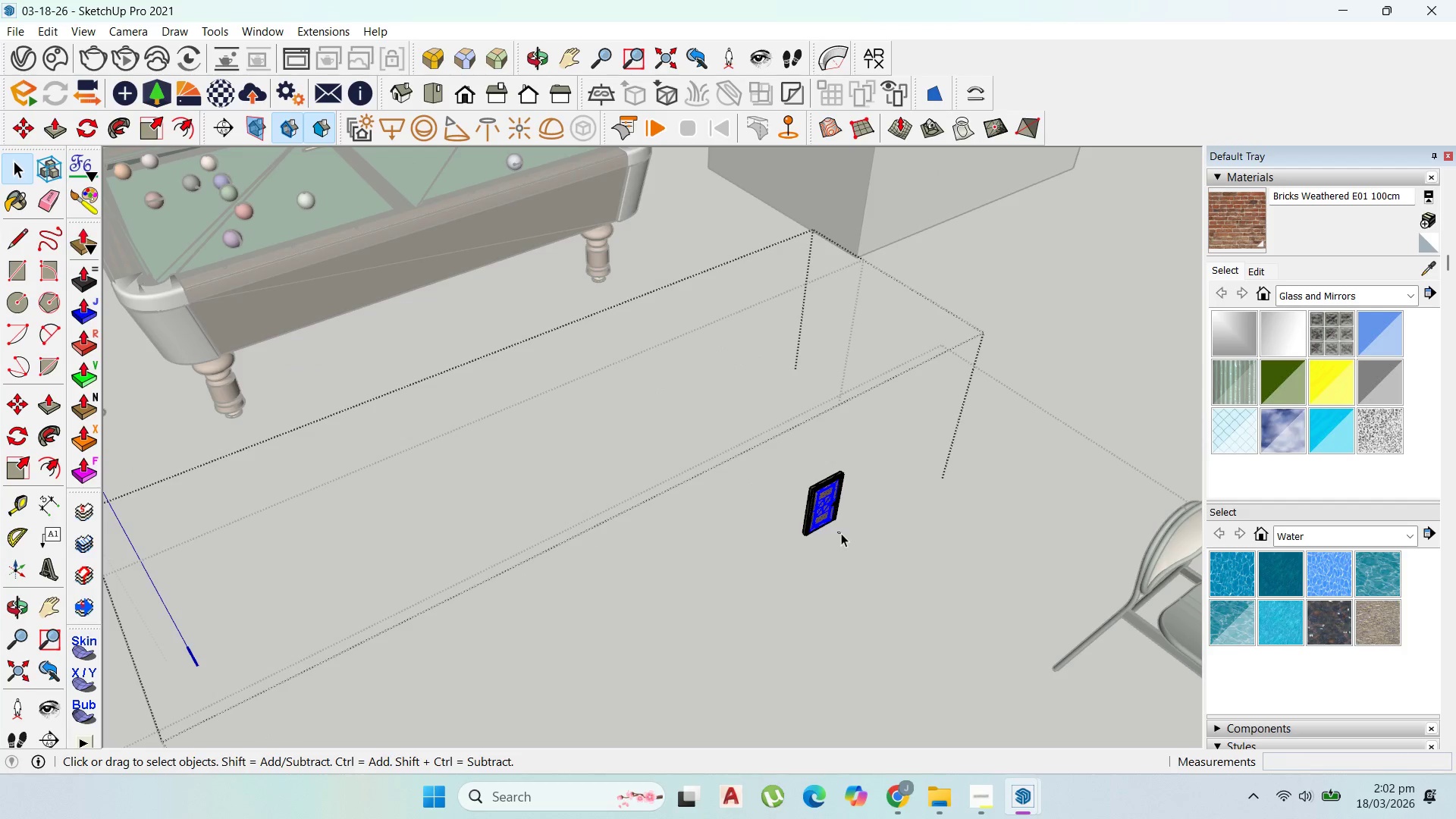 
right_click([821, 490])
 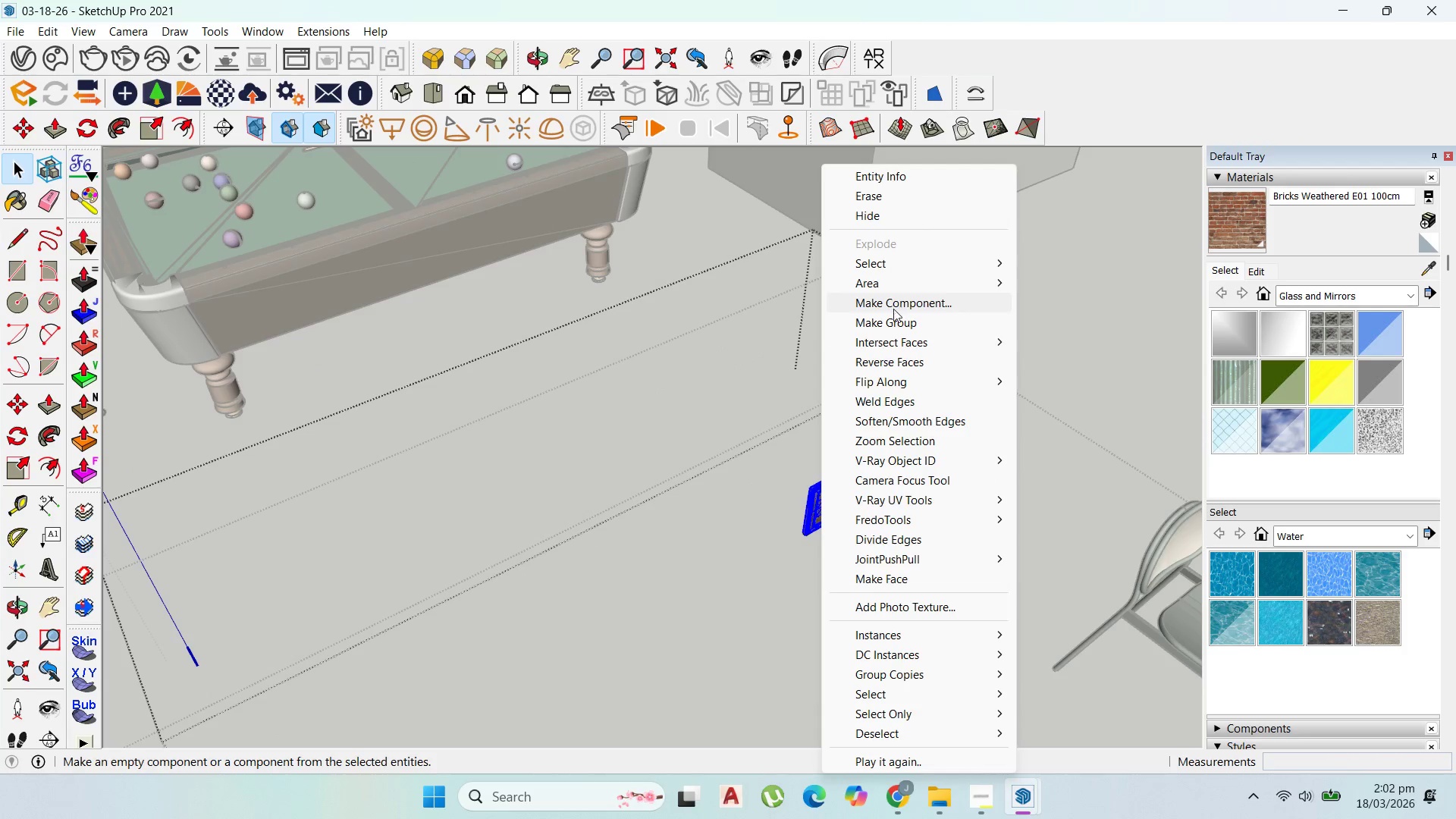 
left_click([893, 320])
 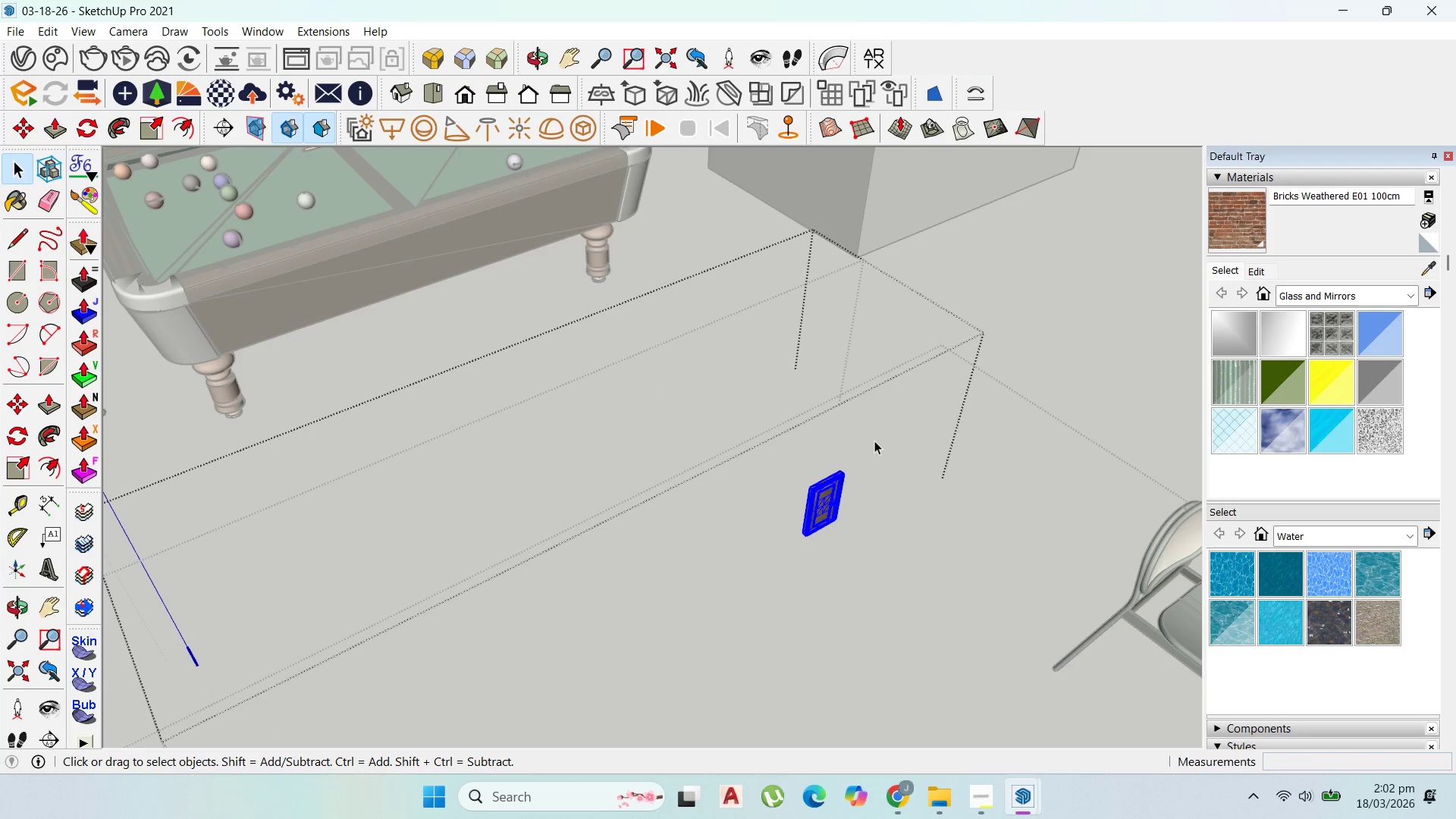 
key(Control+C)
 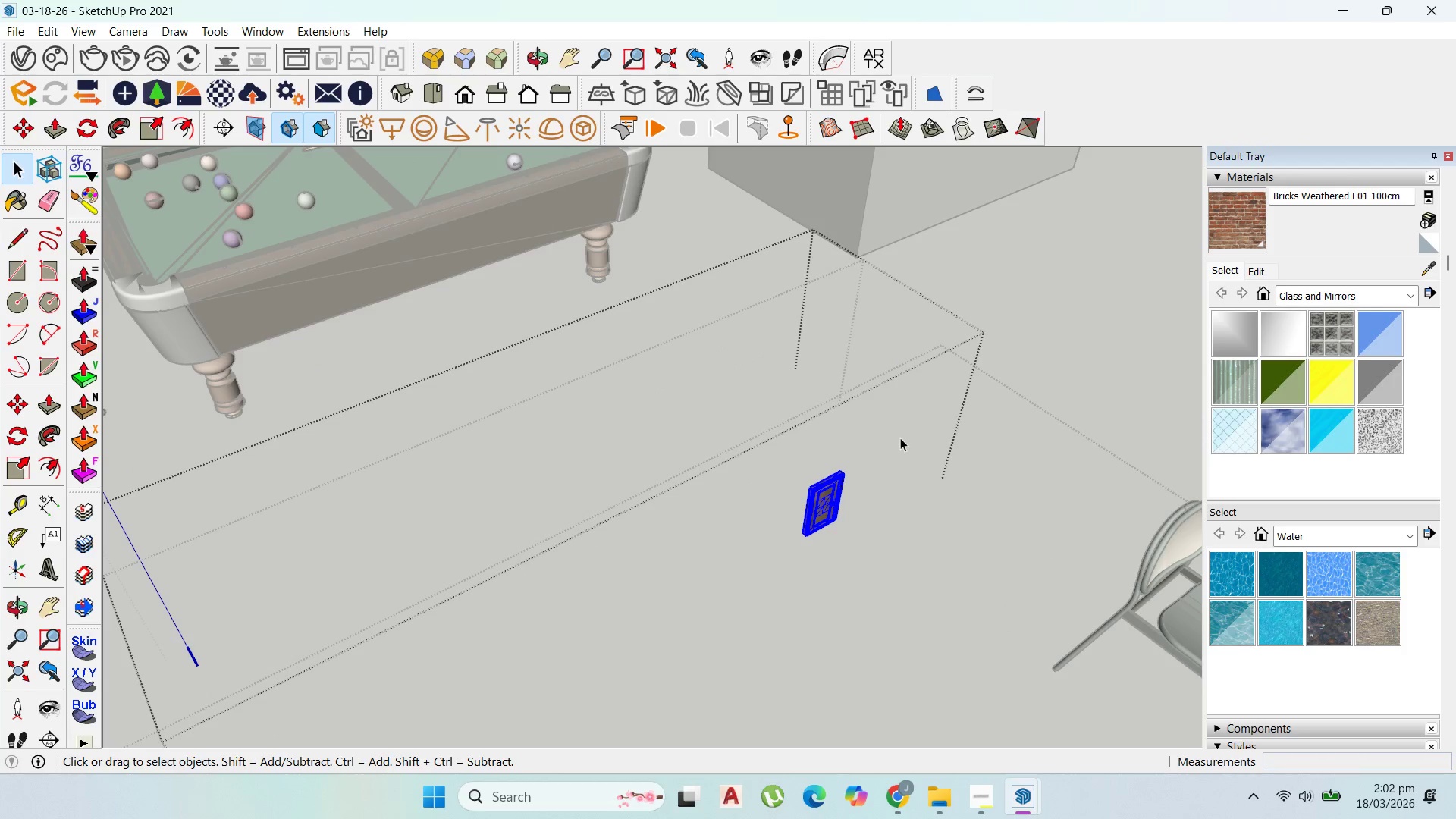 
key(Escape)
 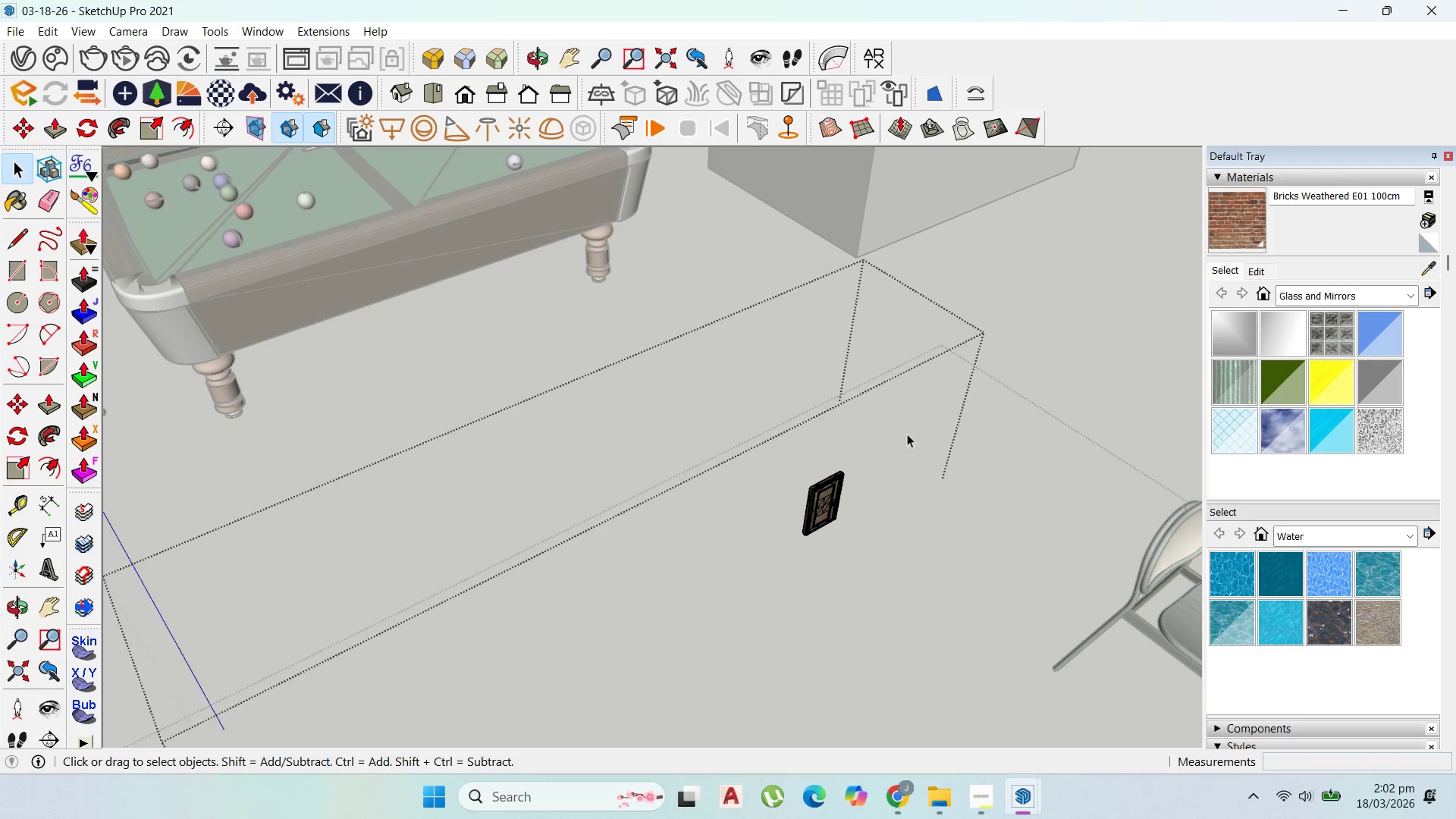 
key(Escape)
 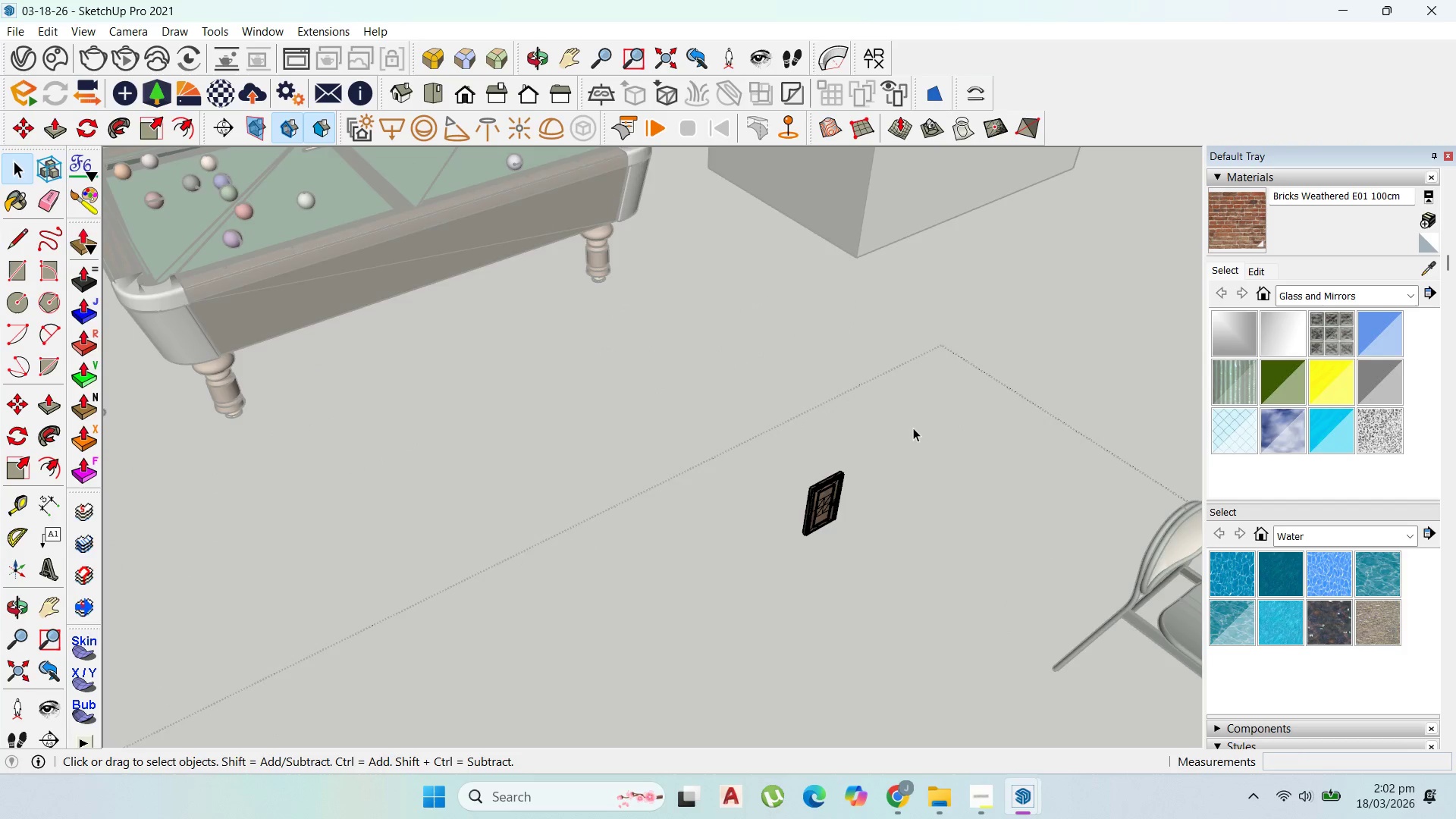 
key(Escape)
 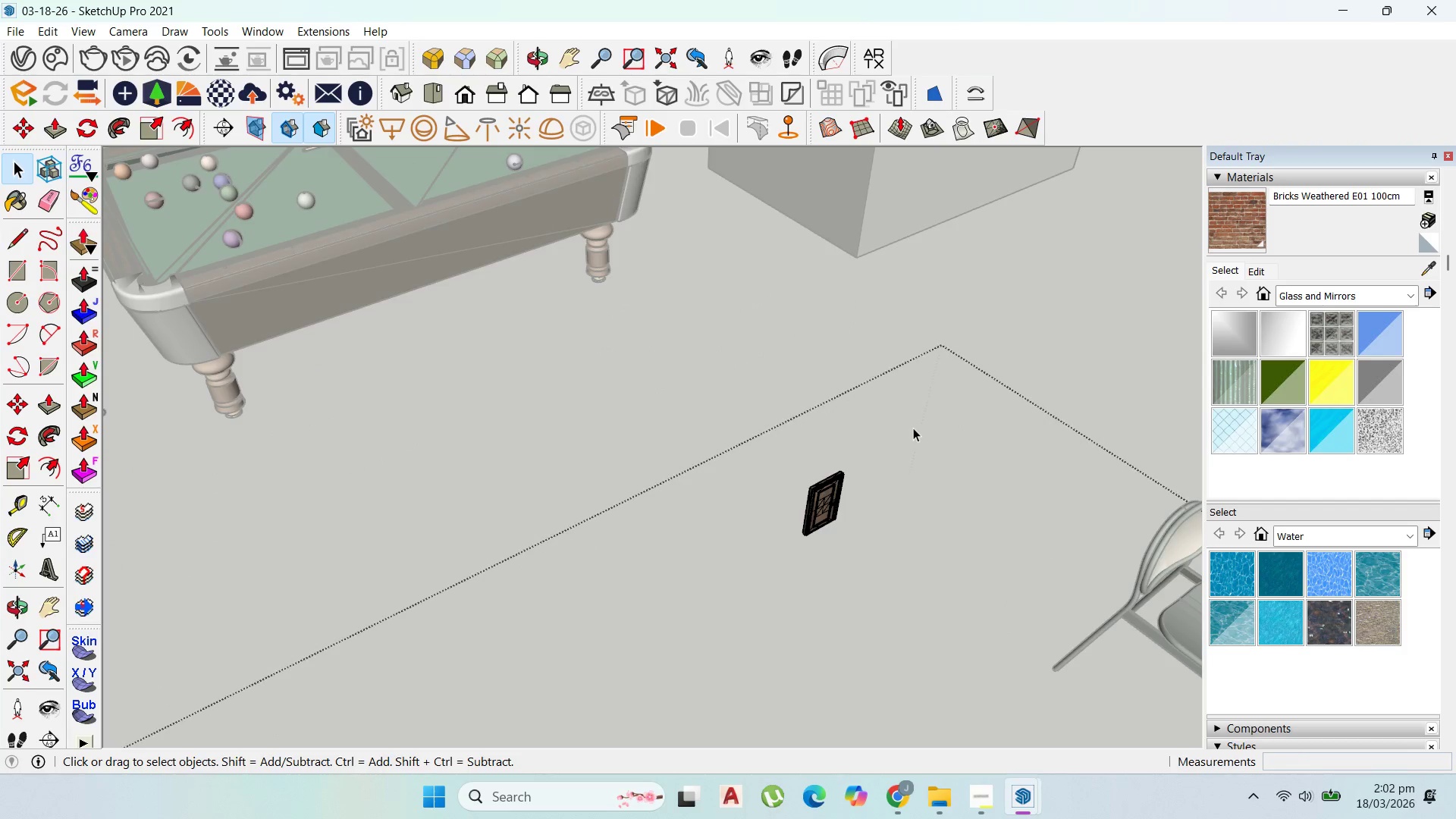 
key(Escape)
 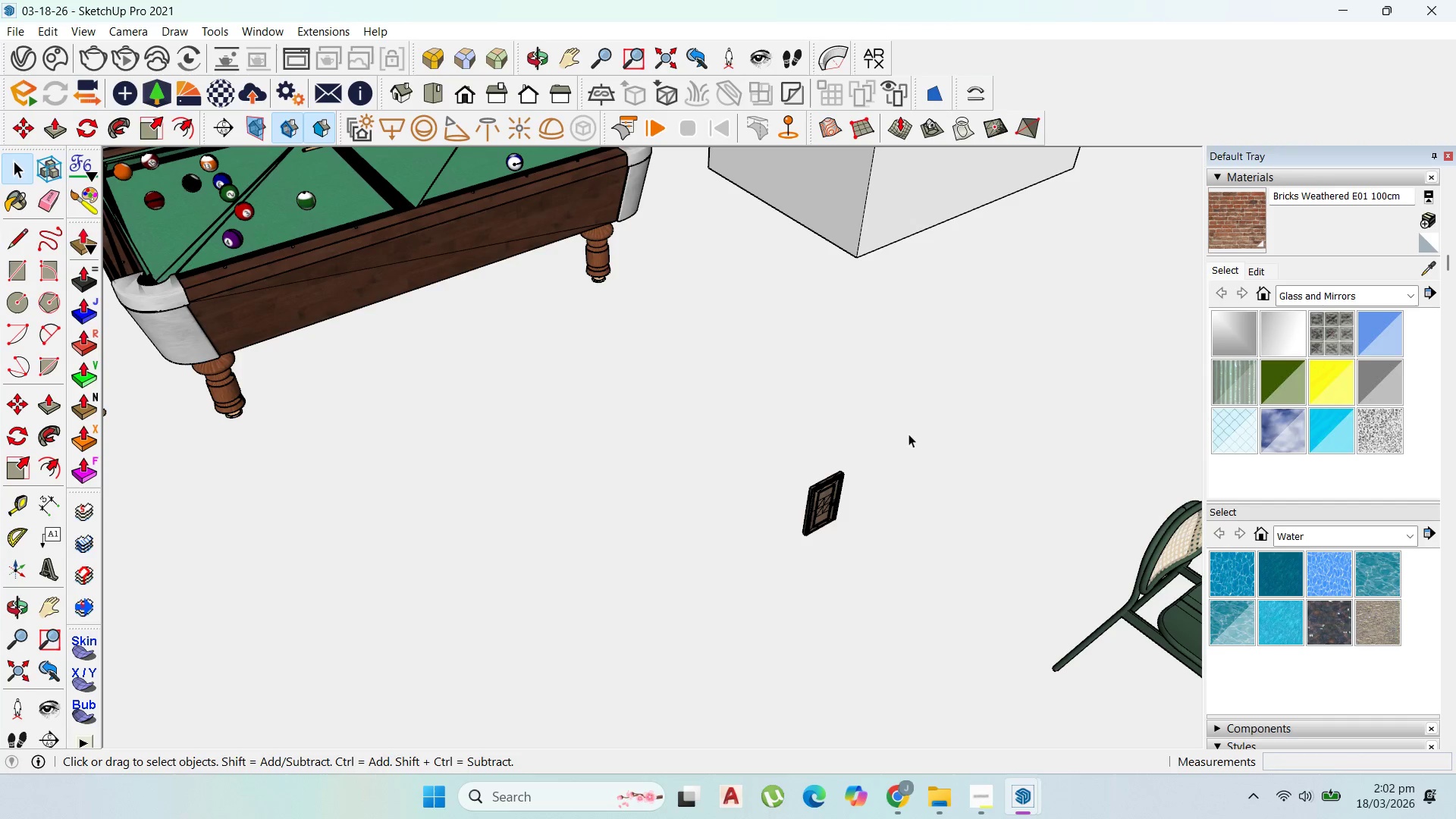 
key(Escape)
 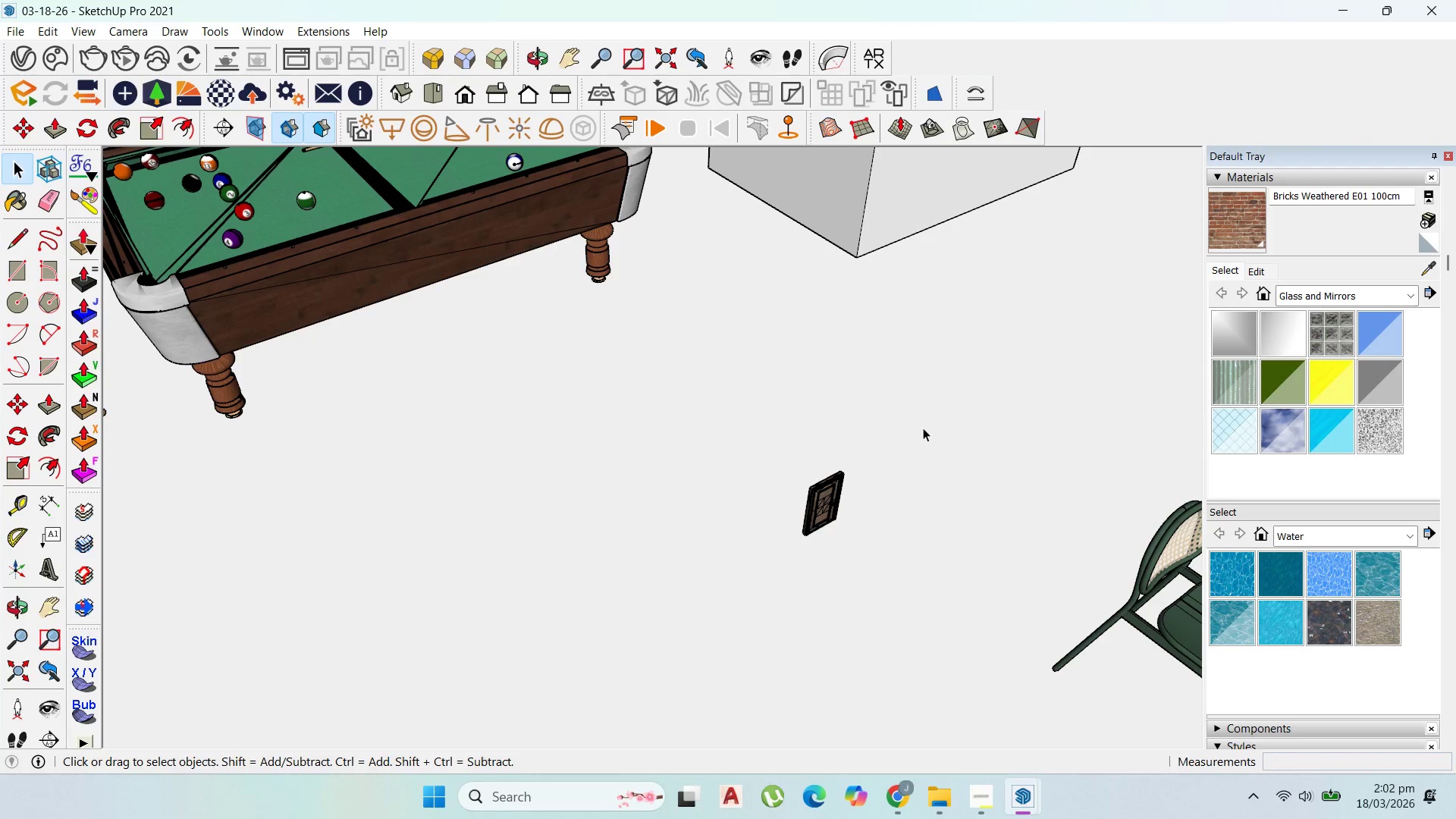 
key(Control+V)
 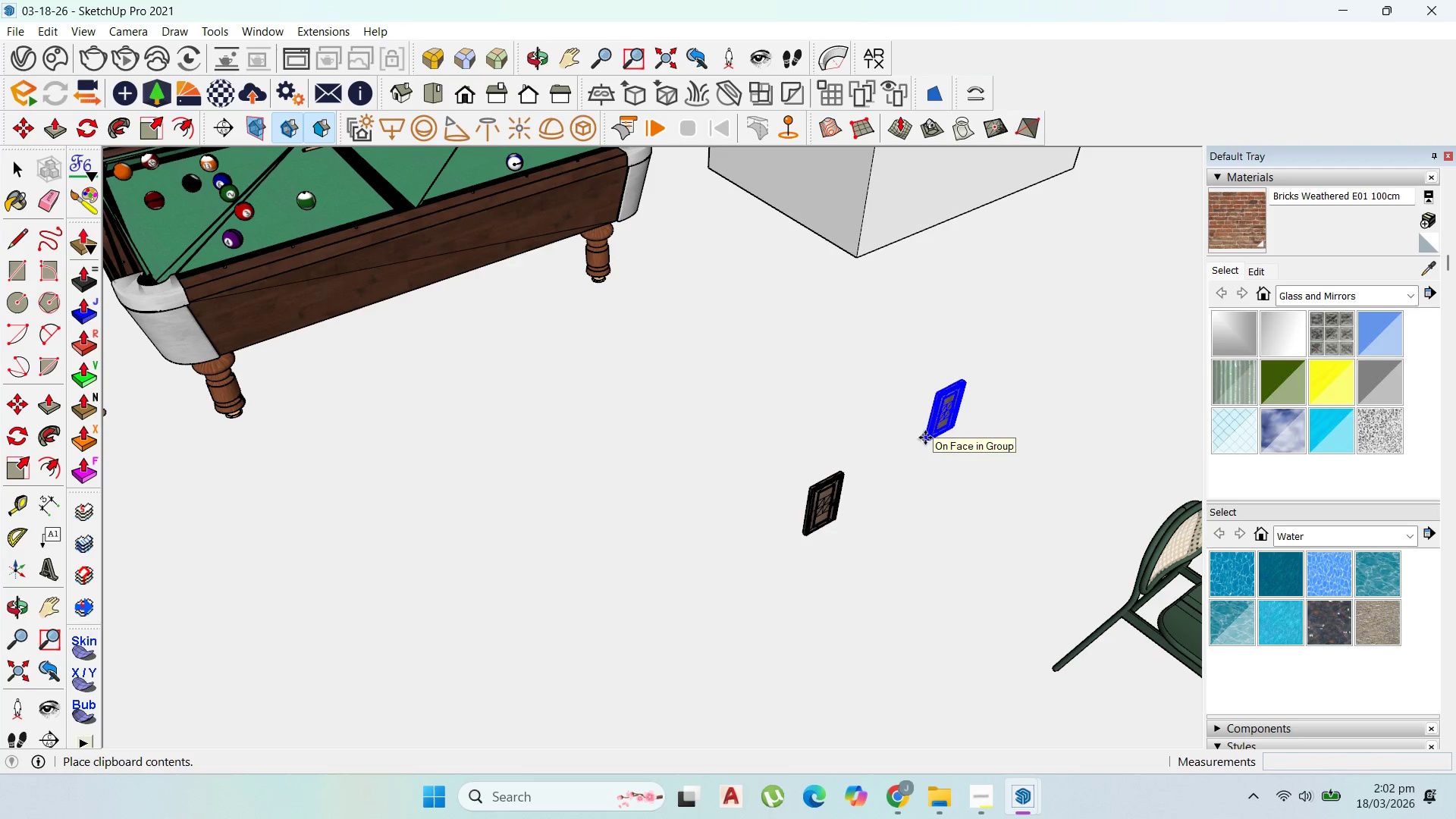 
left_click([925, 438])
 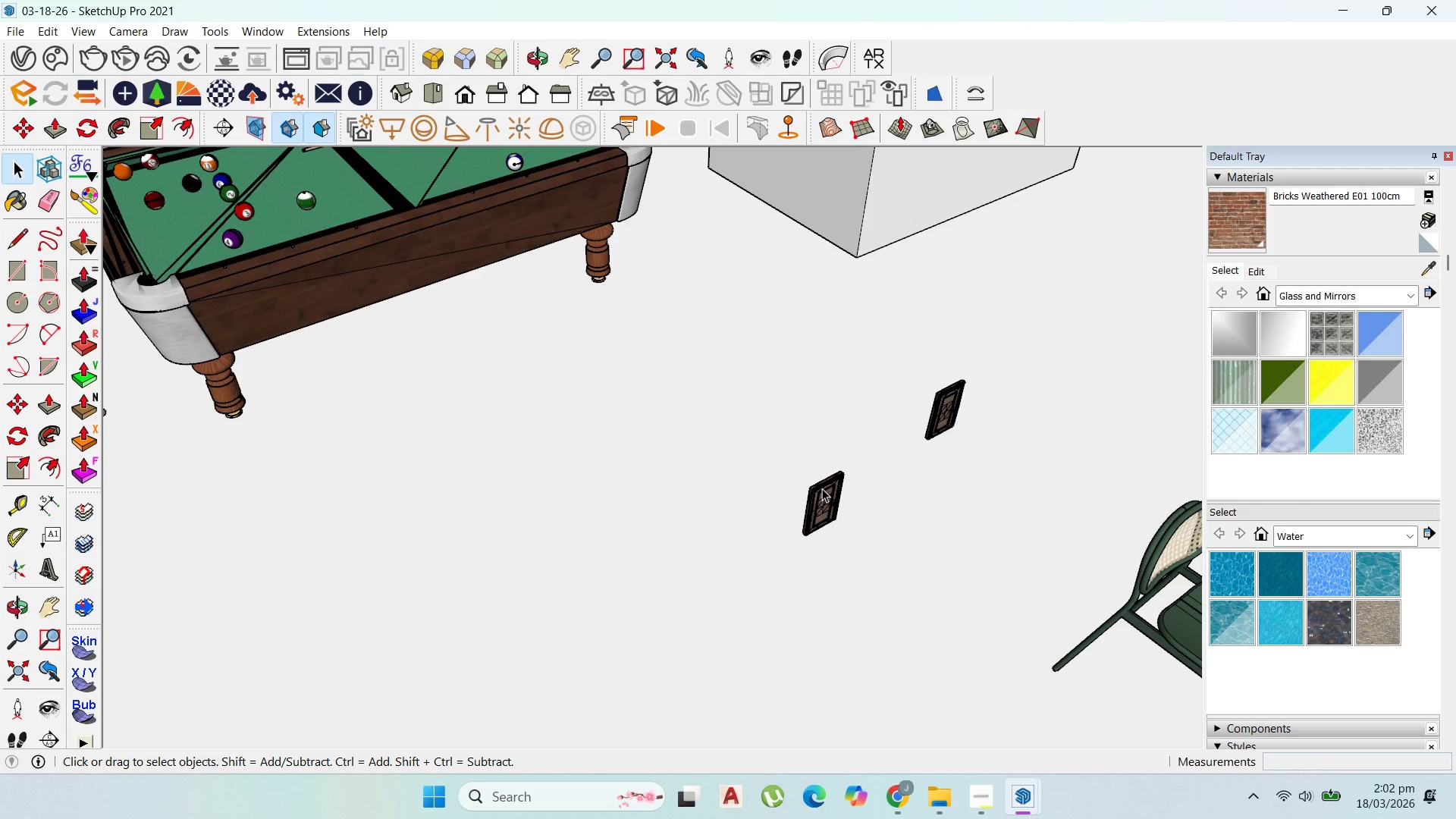 
key(Delete)
 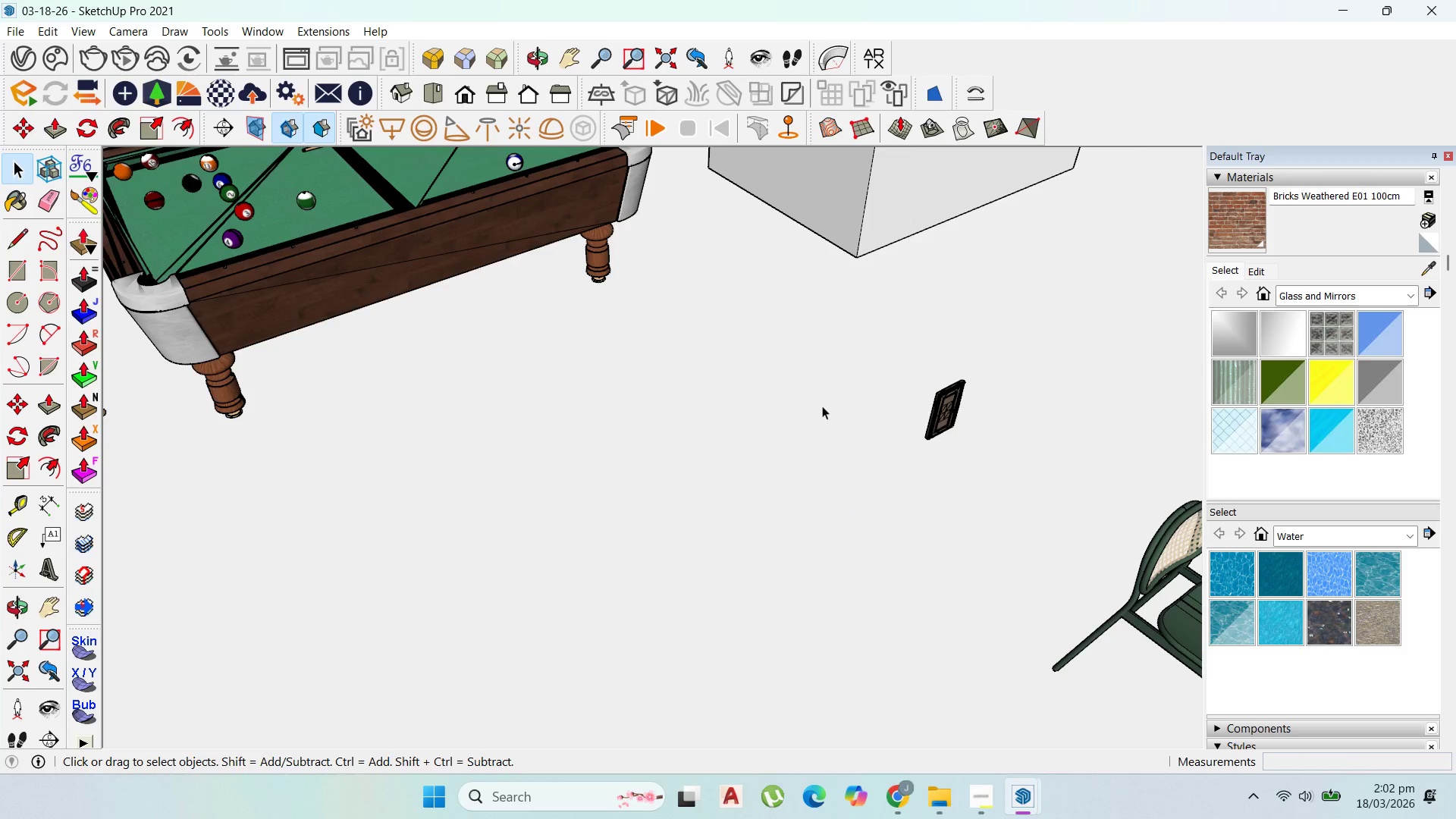 
left_click([890, 415])
 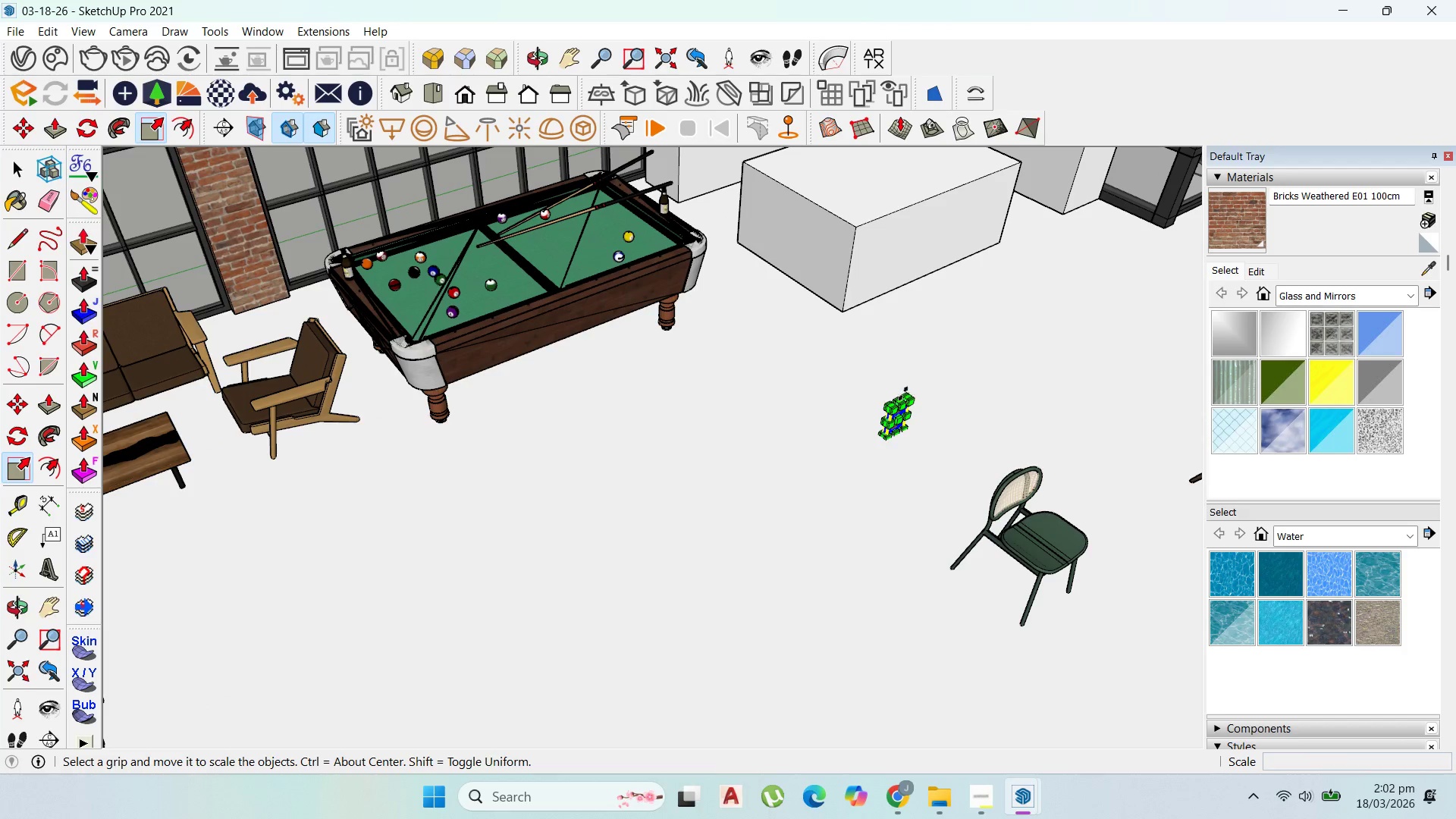 
scroll: coordinate [893, 437], scroll_direction: down, amount: 5.0
 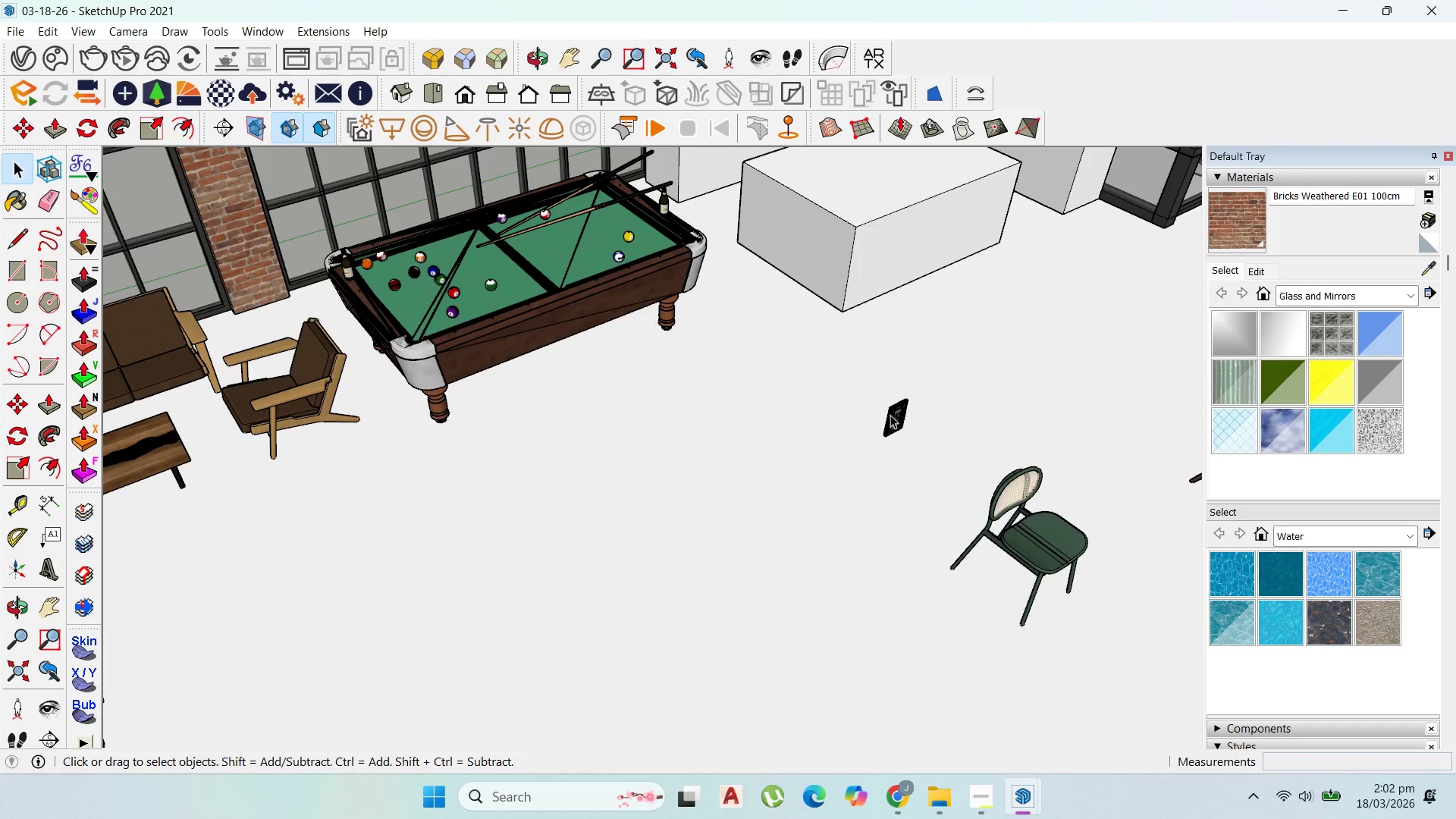 
left_click([911, 402])
 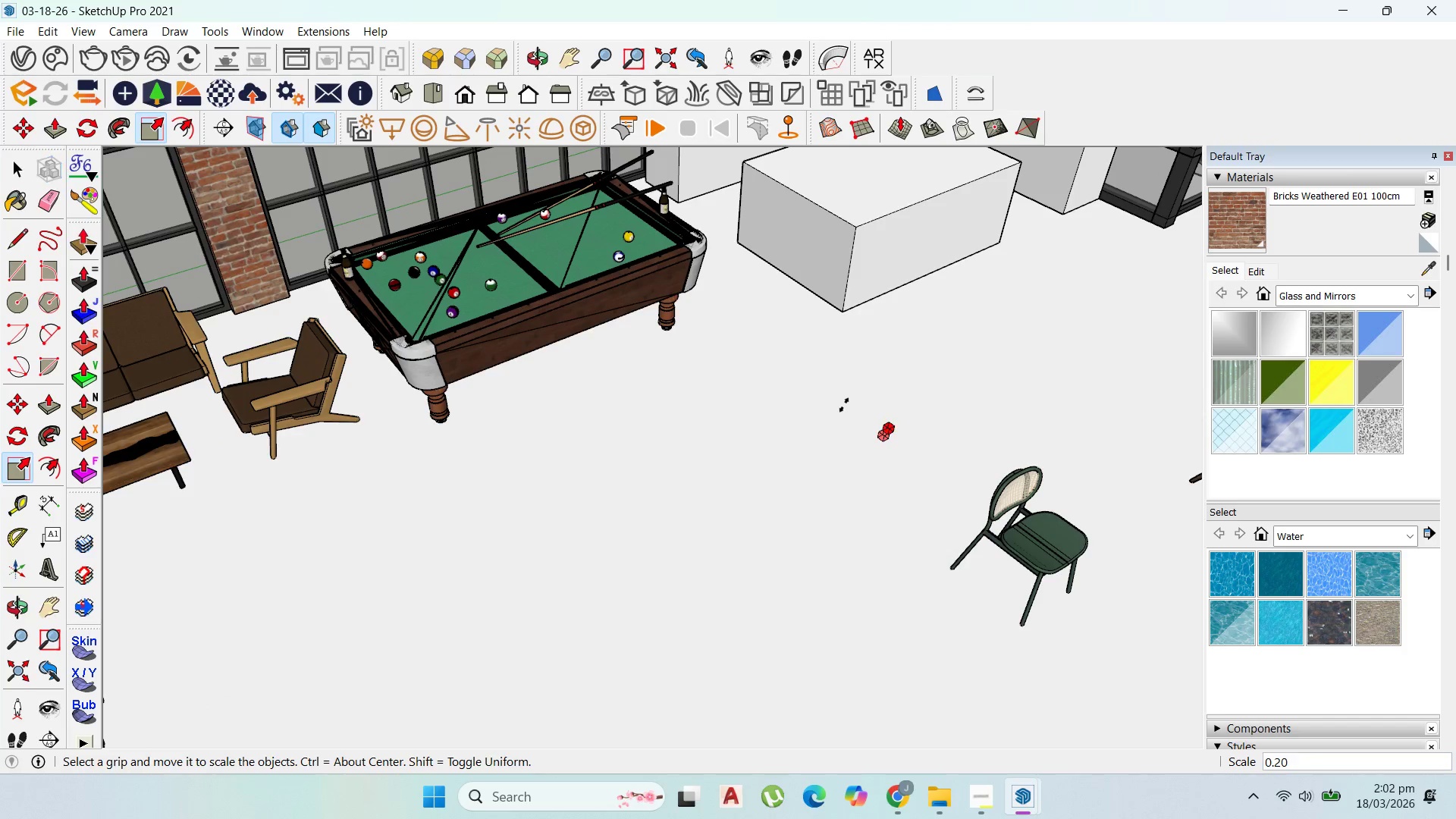 
scroll: coordinate [848, 403], scroll_direction: down, amount: 15.0
 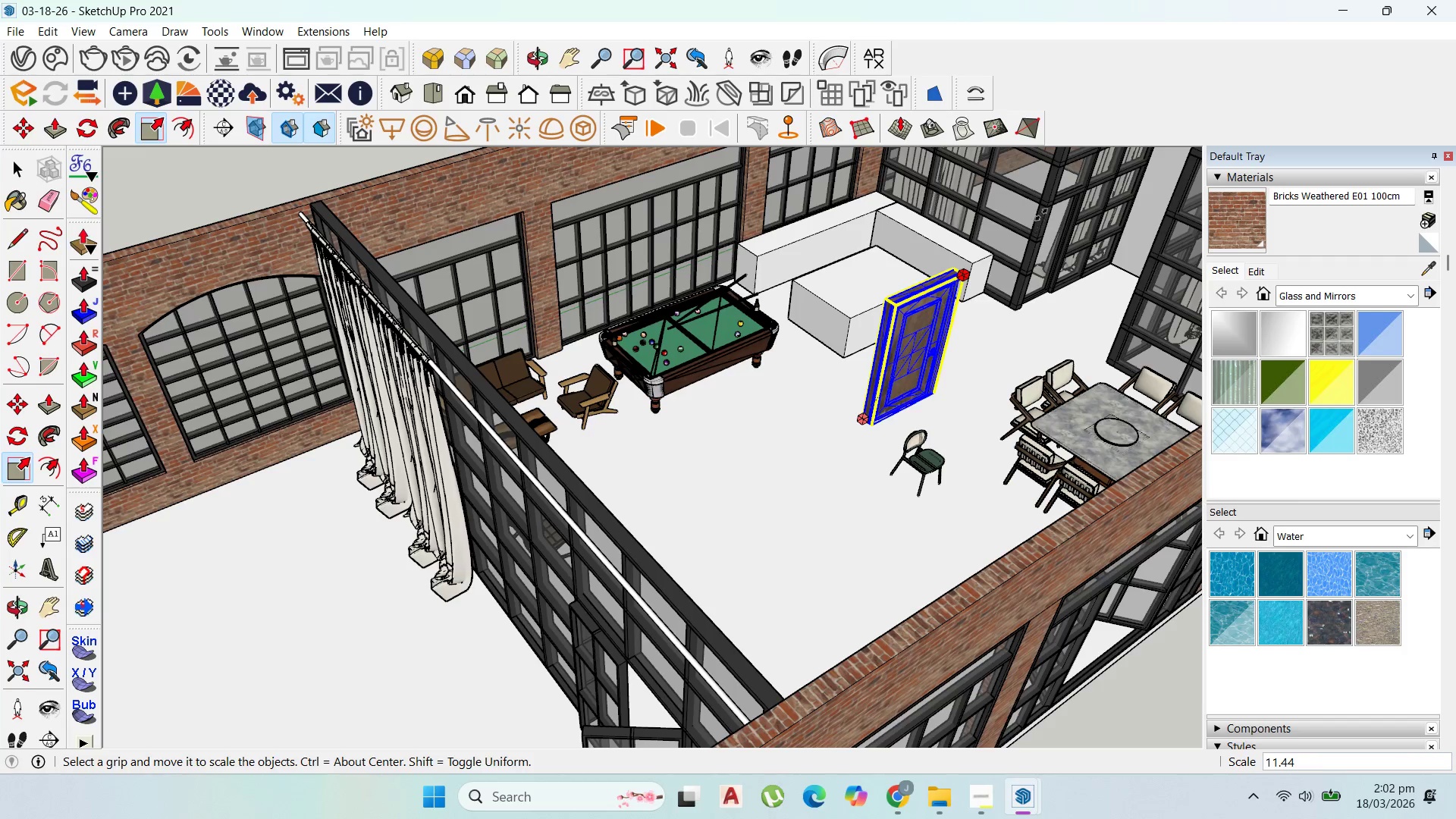 
left_click([1050, 205])
 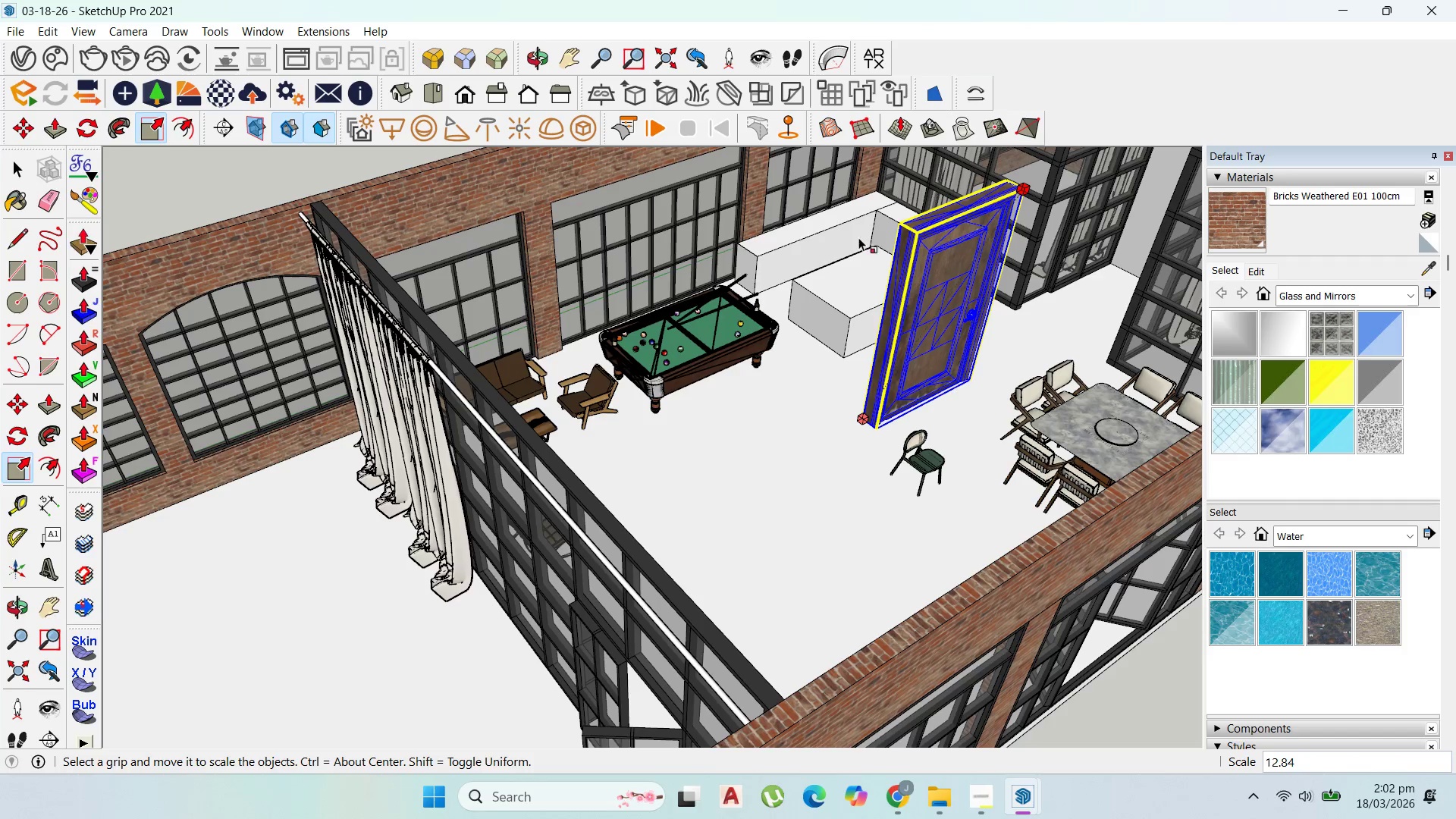 
scroll: coordinate [978, 225], scroll_direction: up, amount: 4.0
 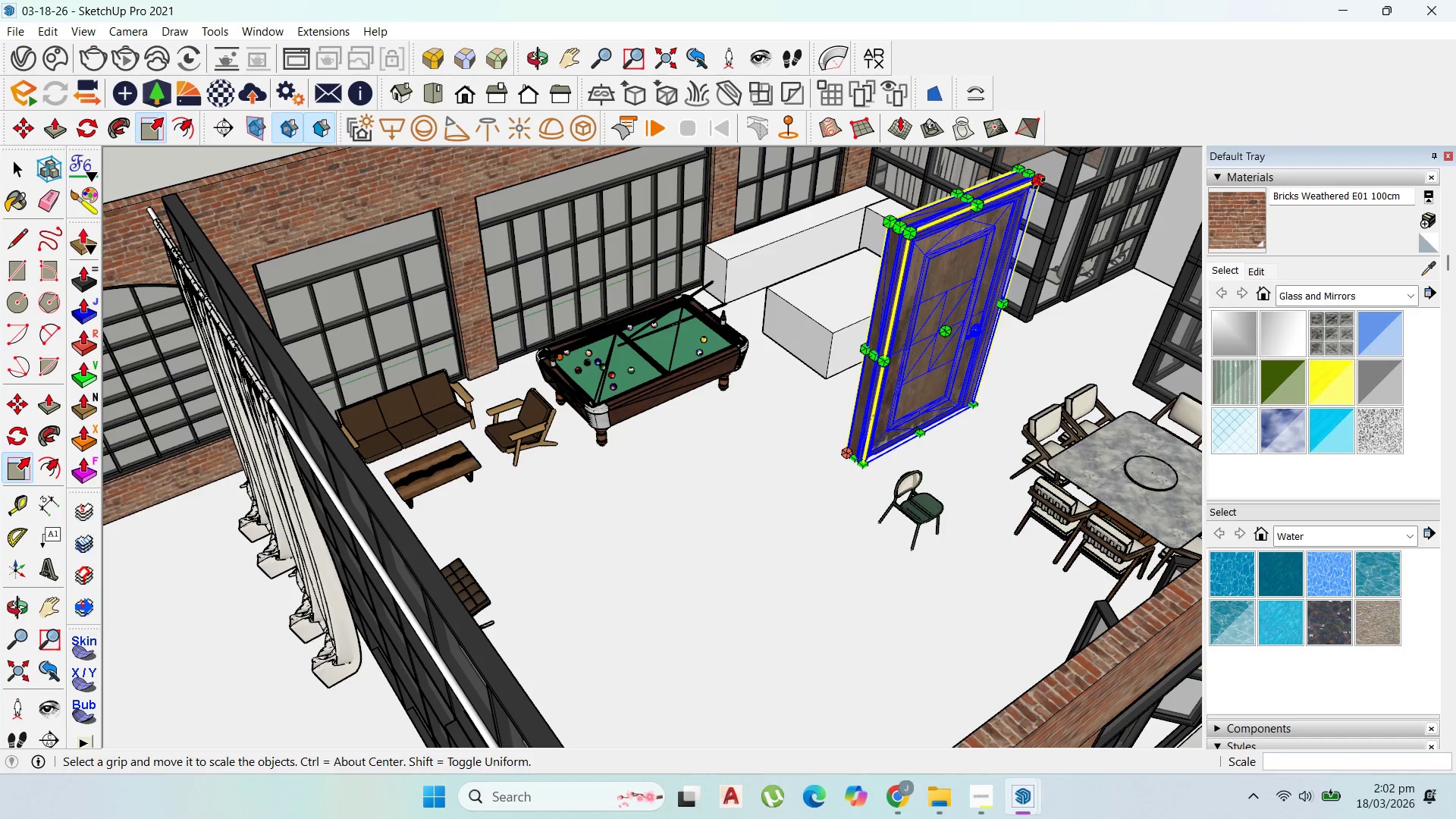 
left_click_drag(start_coordinate=[1039, 184], to_coordinate=[996, 237])
 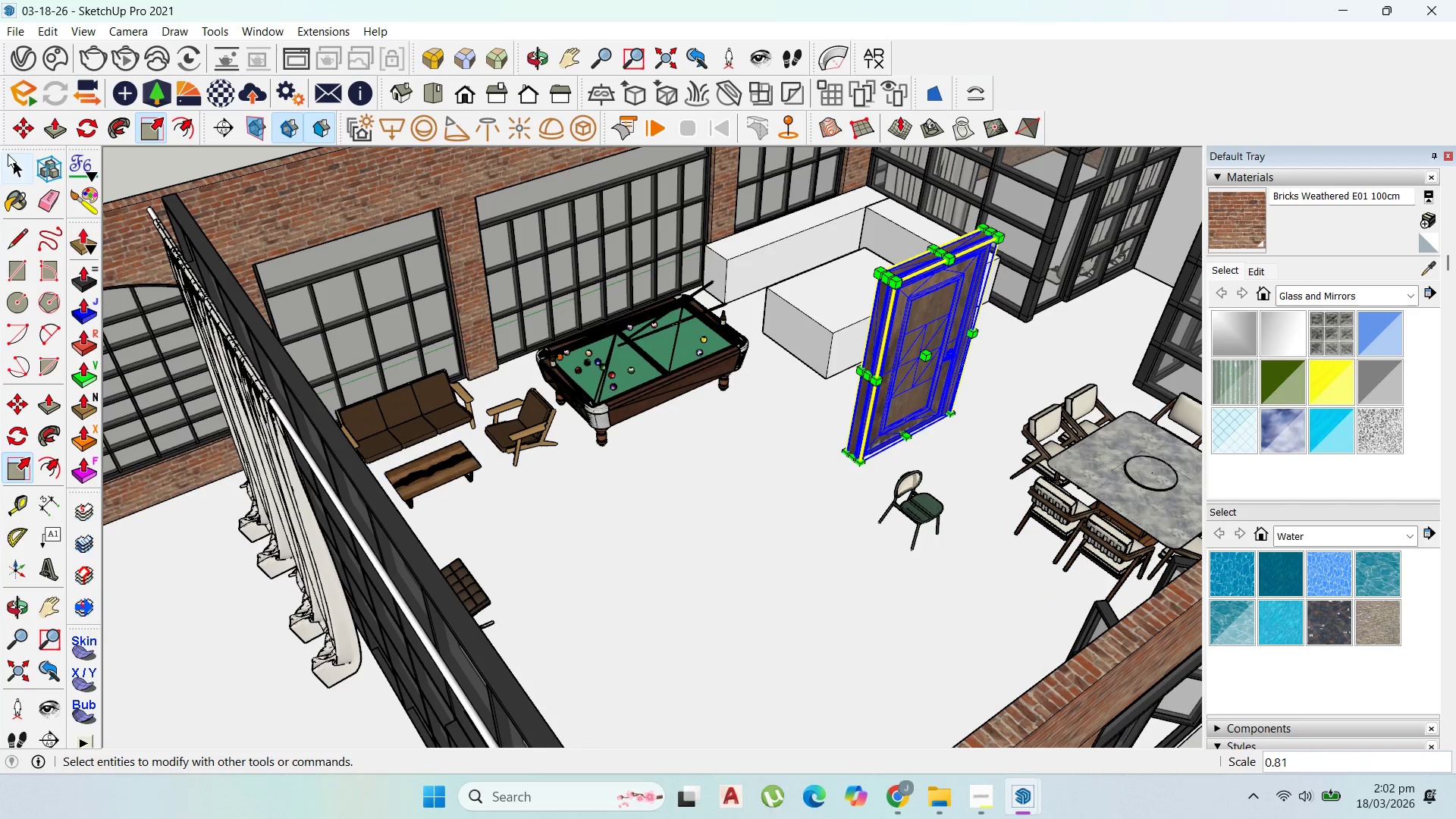 
left_click([15, 155])
 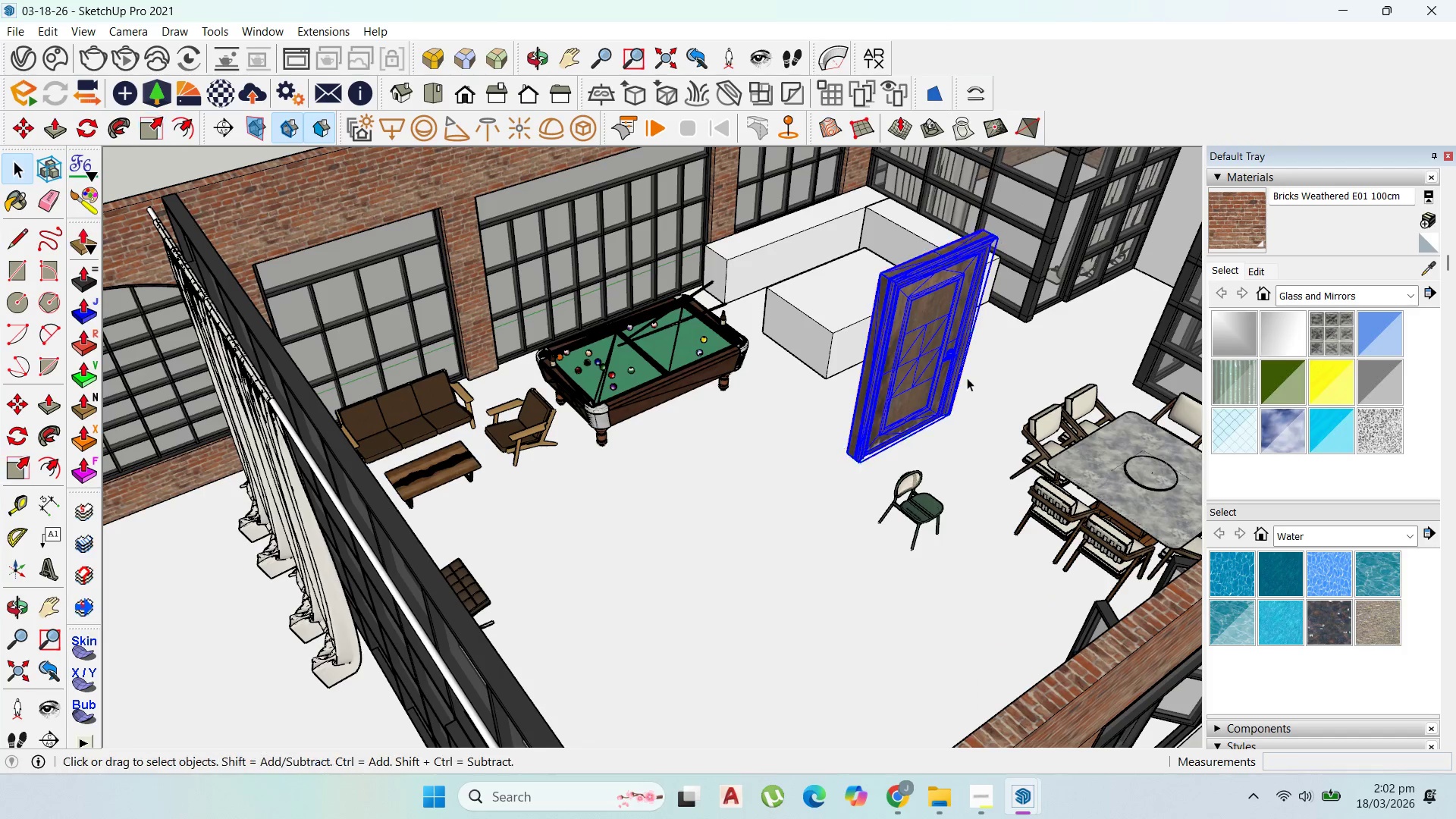 
left_click([1015, 398])
 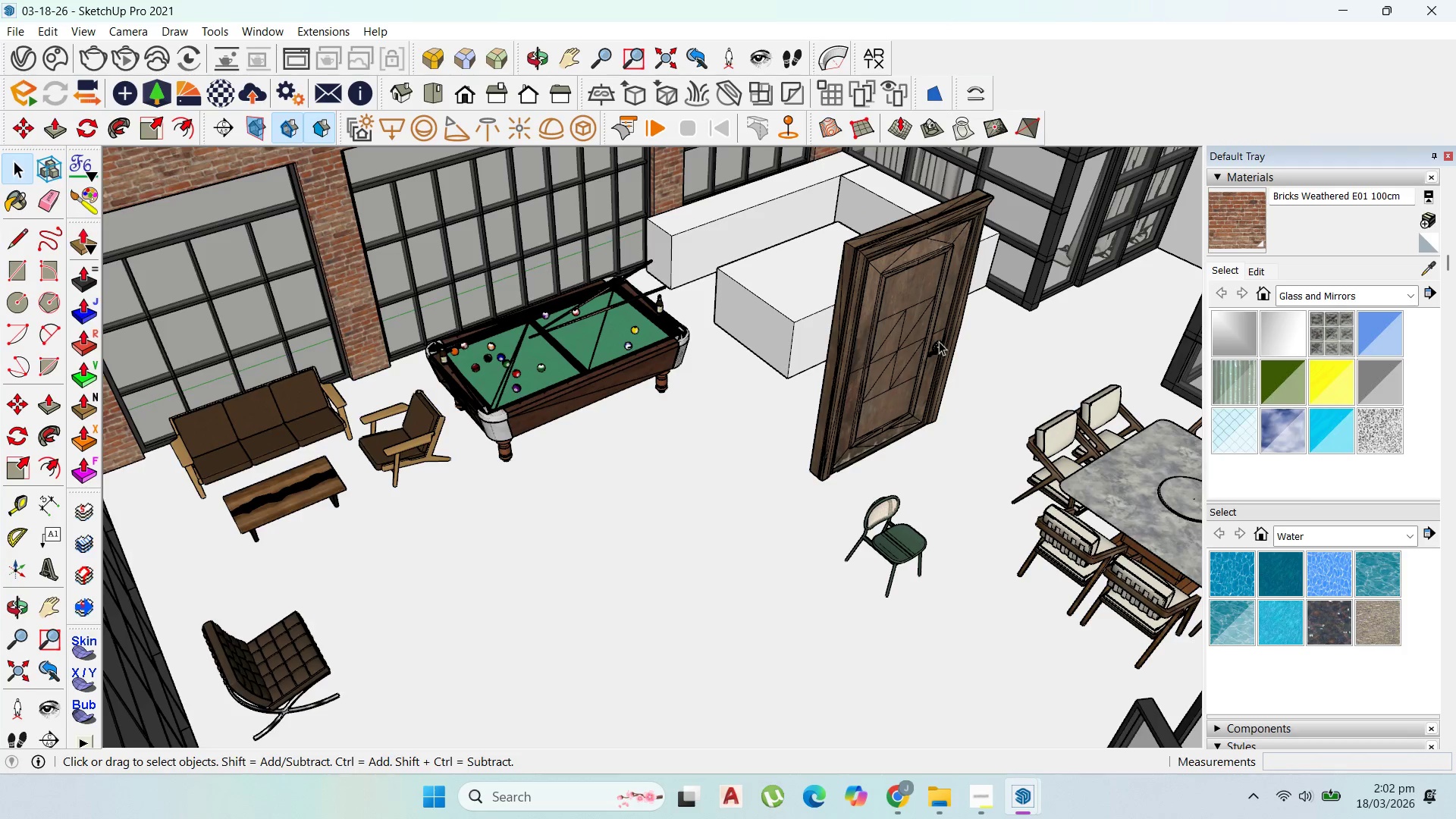 
scroll: coordinate [948, 356], scroll_direction: up, amount: 25.0
 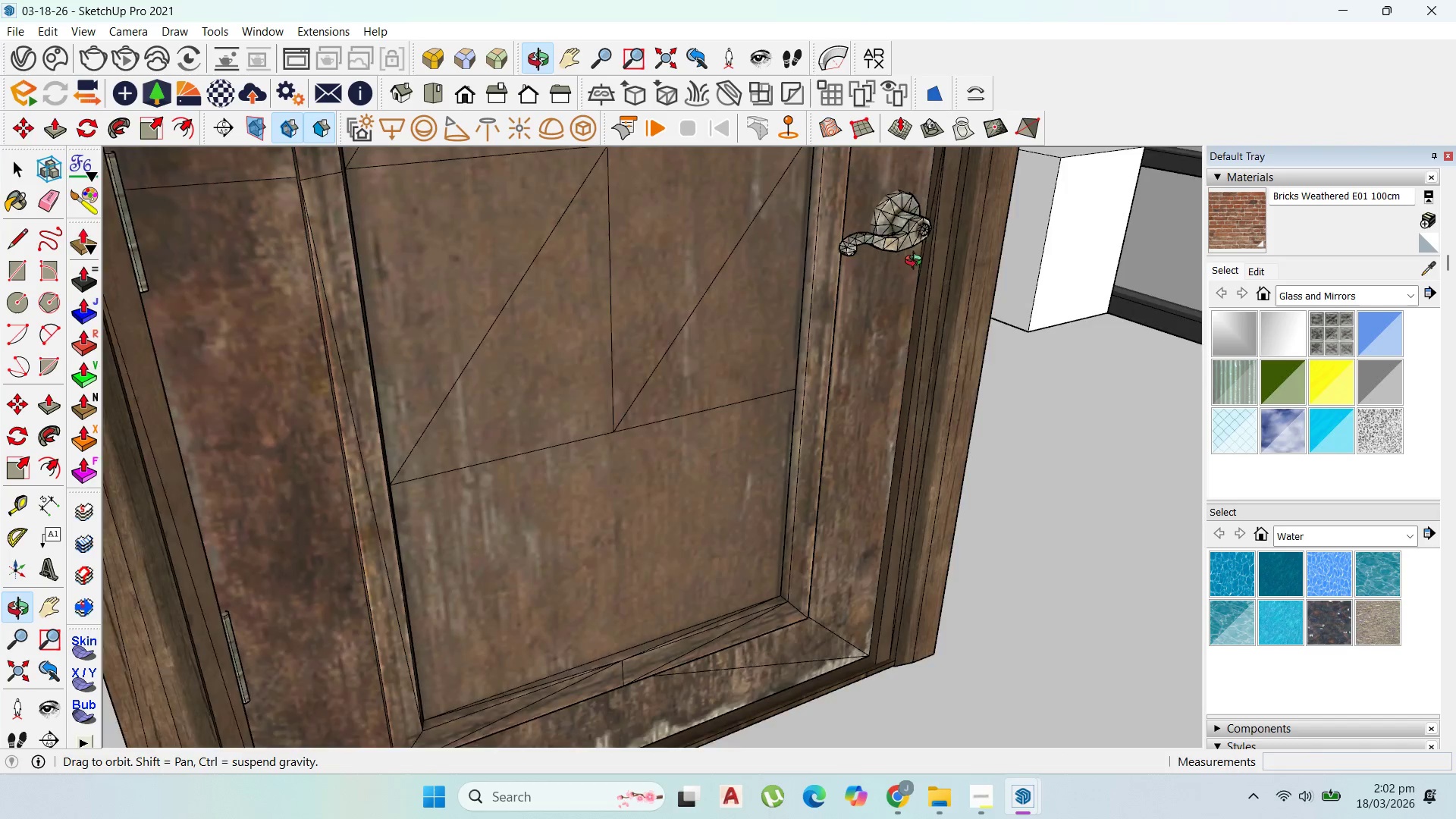 
scroll: coordinate [932, 427], scroll_direction: down, amount: 12.0
 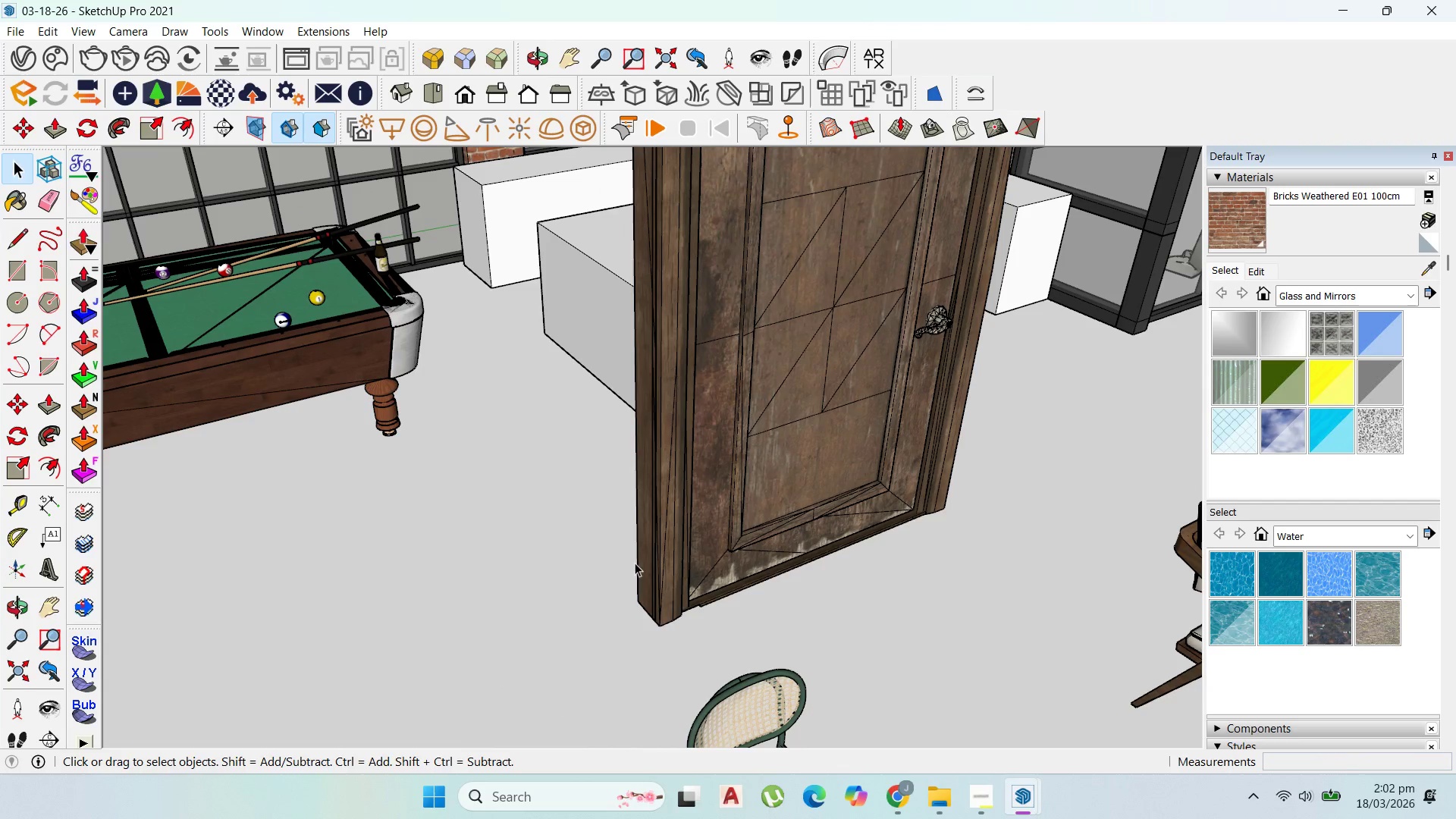 
left_click([764, 535])
 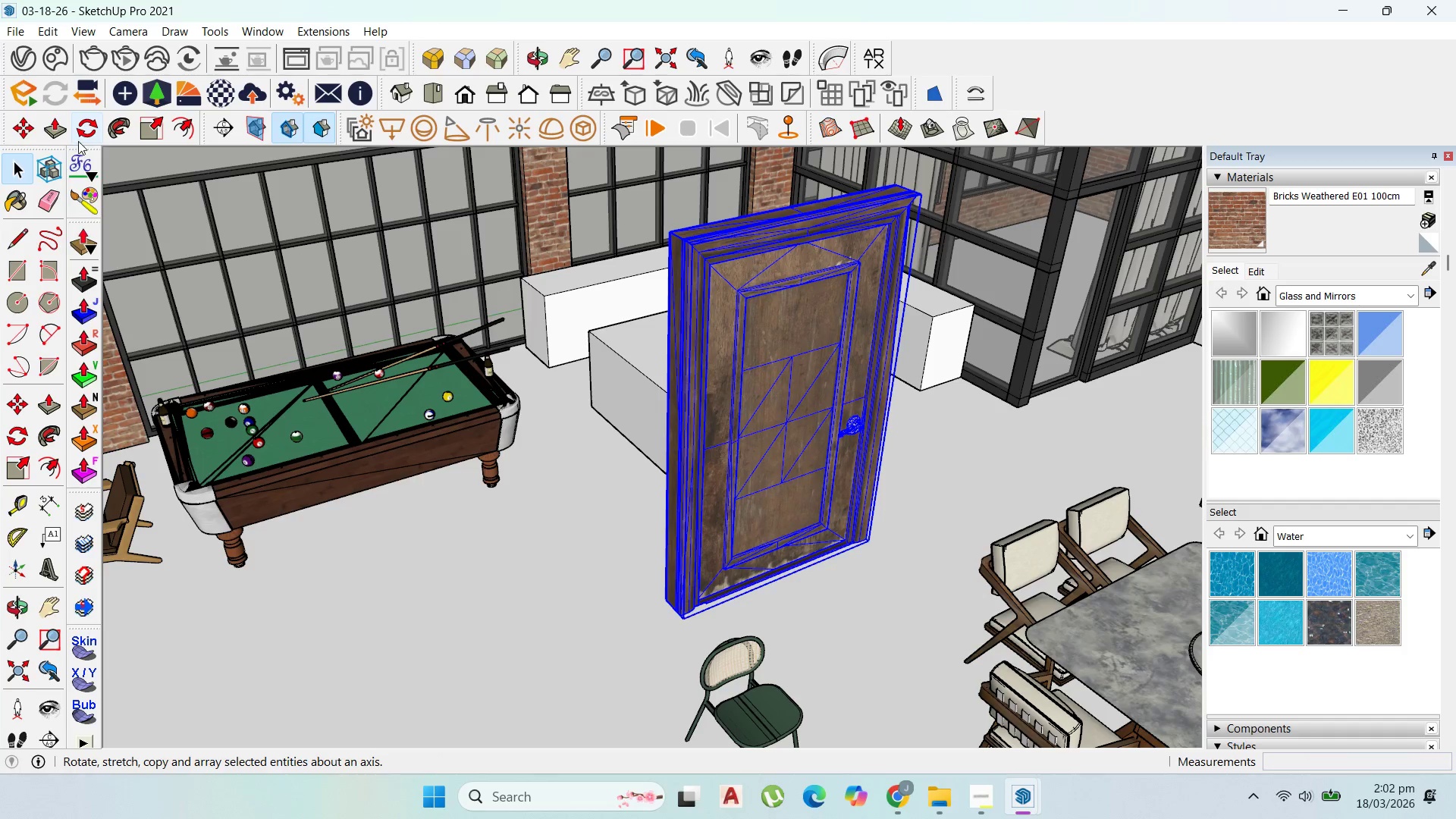 
scroll: coordinate [736, 601], scroll_direction: down, amount: 7.0
 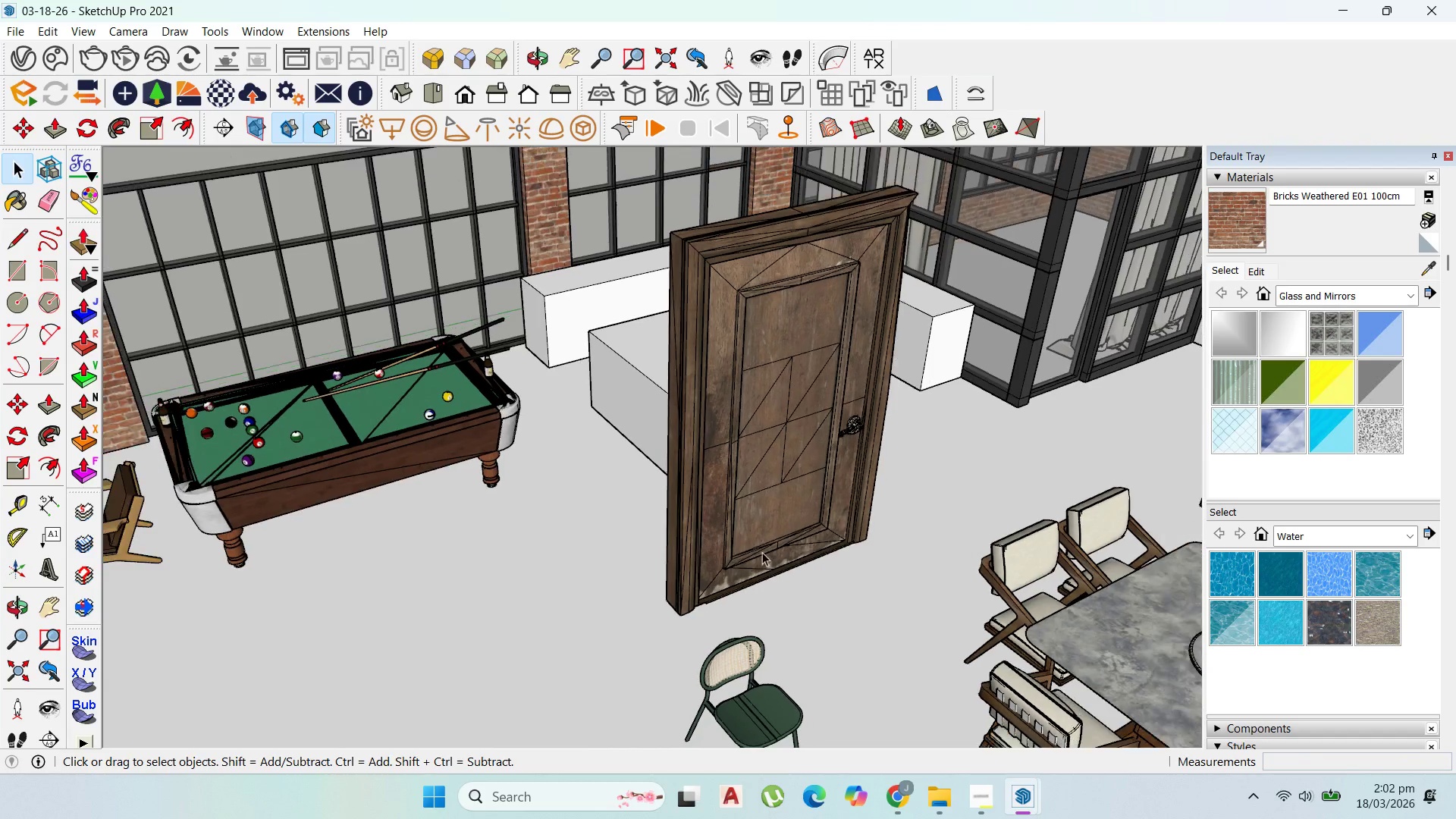 
left_click_drag(start_coordinate=[80, 136], to_coordinate=[105, 139])
 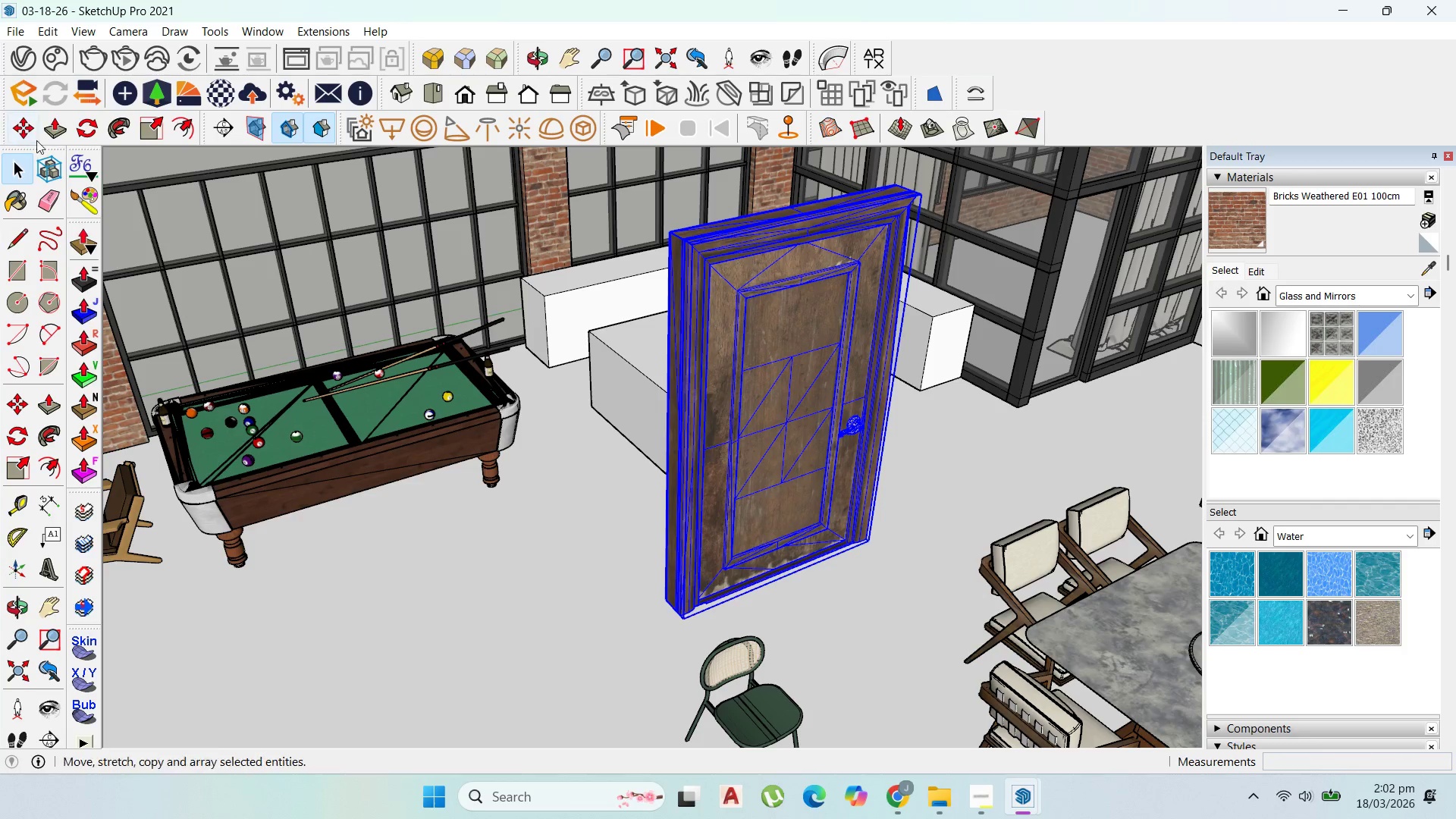 
left_click([86, 133])
 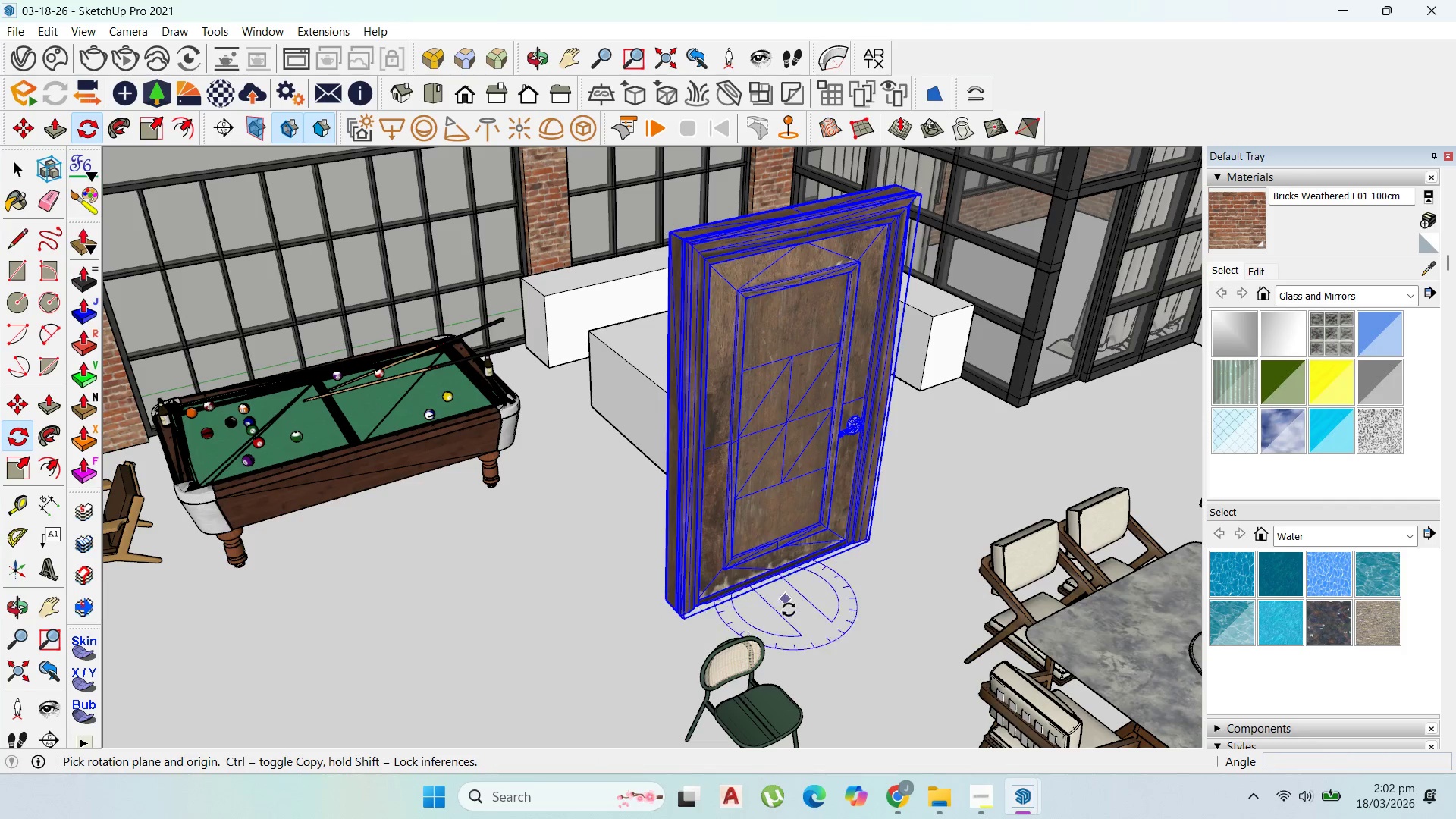 
left_click_drag(start_coordinate=[789, 610], to_coordinate=[793, 609])
 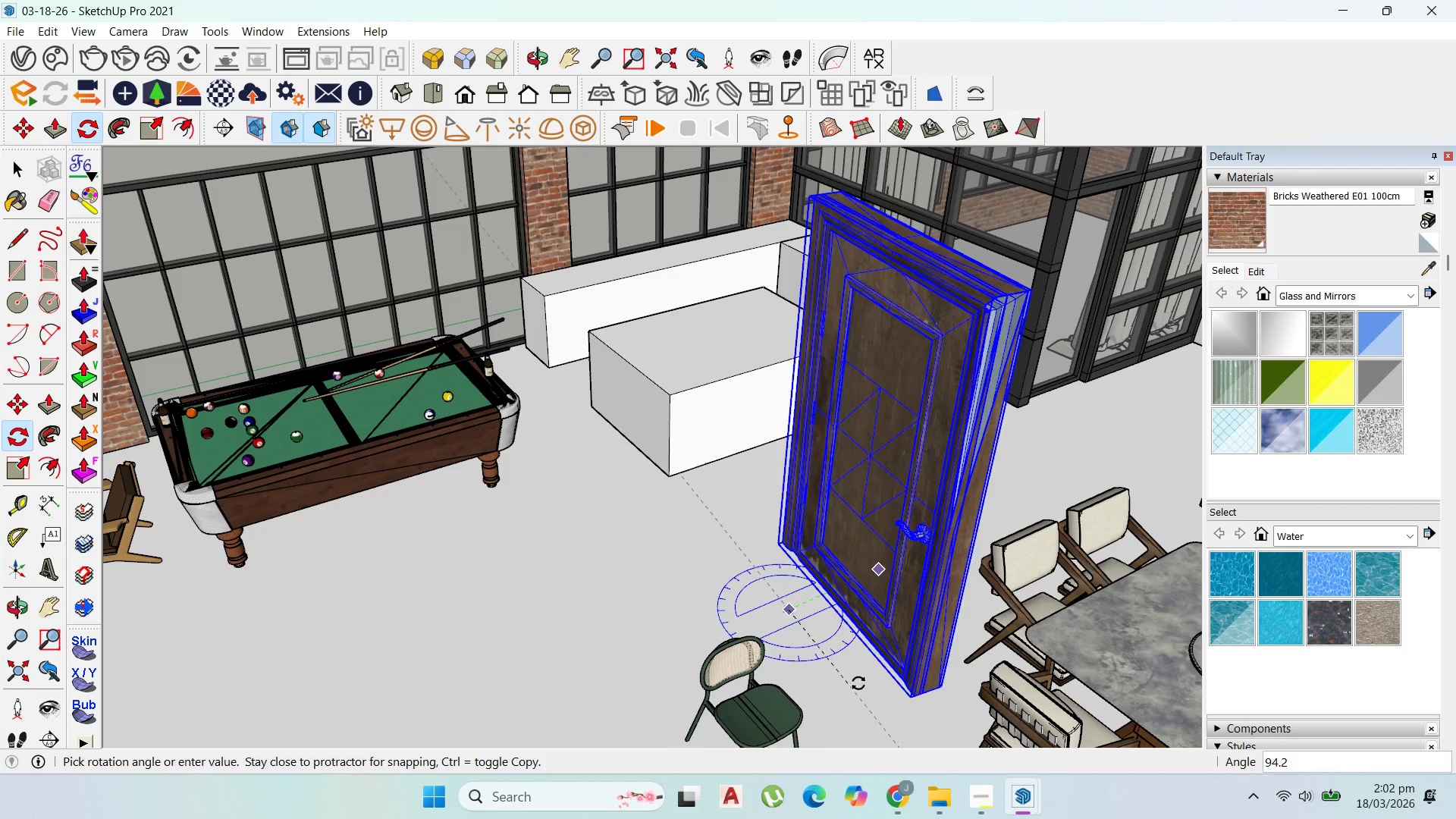 
left_click([862, 681])
 